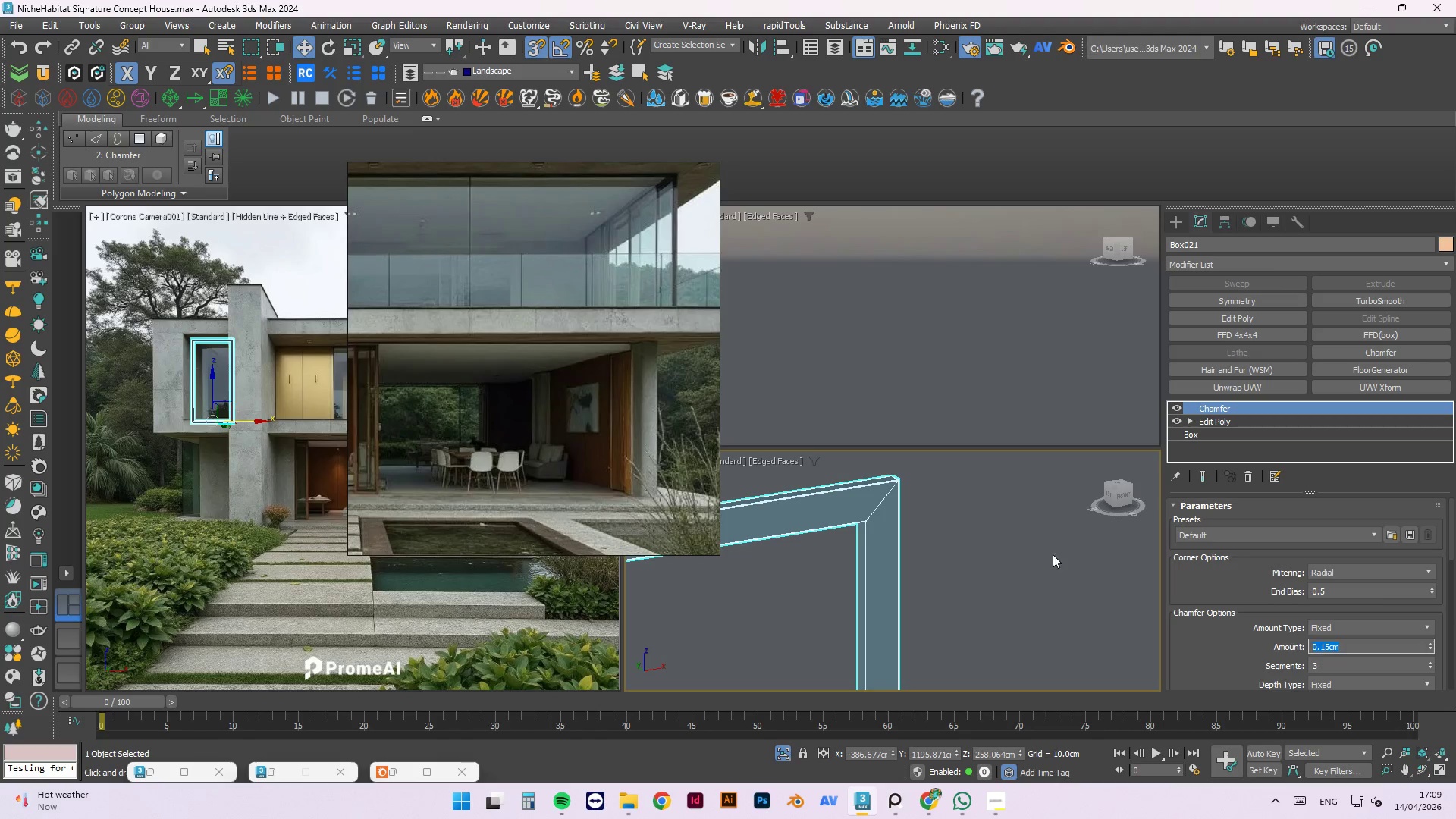 
scroll: coordinate [897, 544], scroll_direction: up, amount: 15.0
 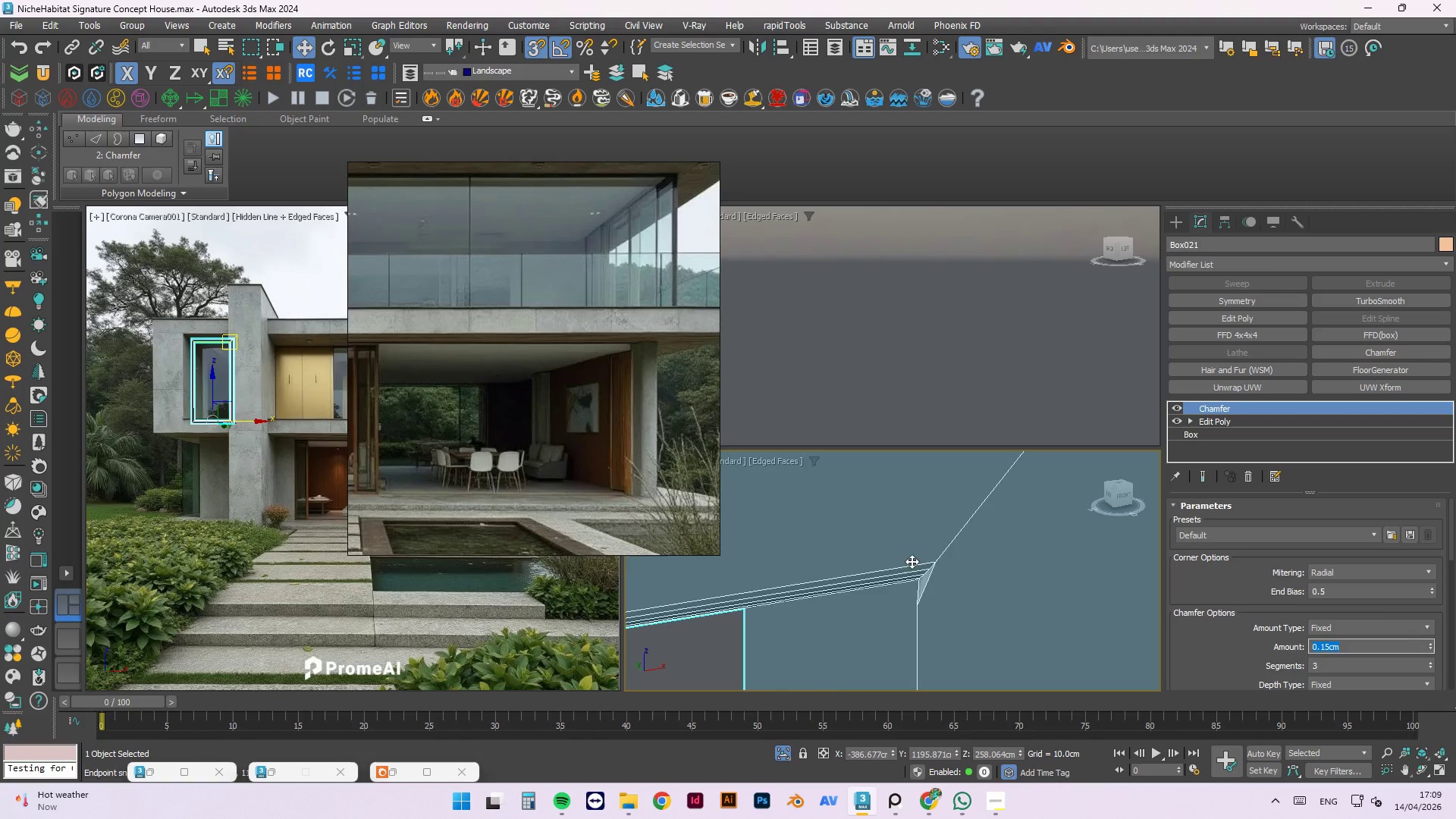 
hold_key(key=AltLeft, duration=0.75)
scroll: coordinate [1025, 576], scroll_direction: down, amount: 20.0
 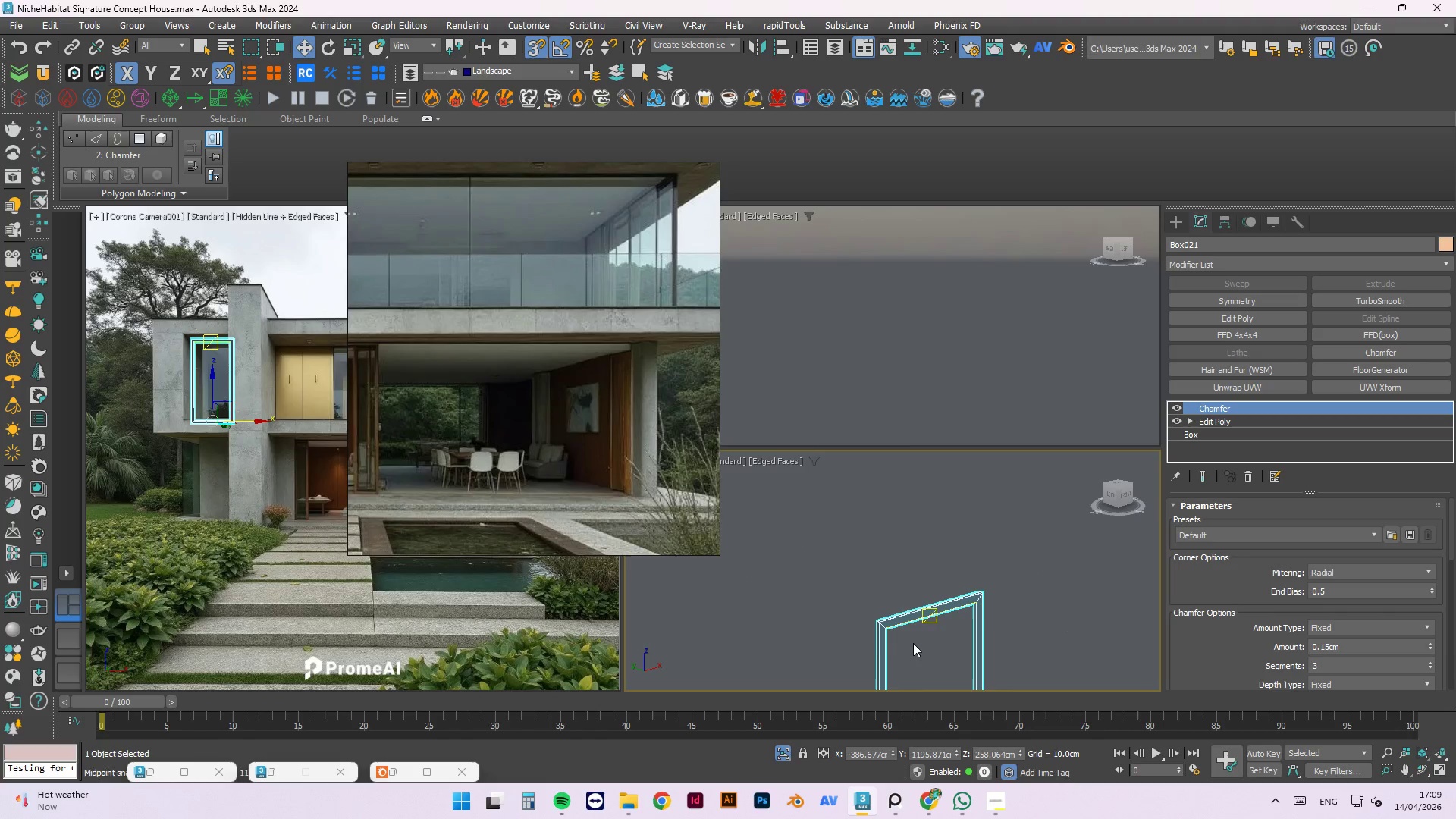 
scroll: coordinate [877, 645], scroll_direction: up, amount: 1.0
 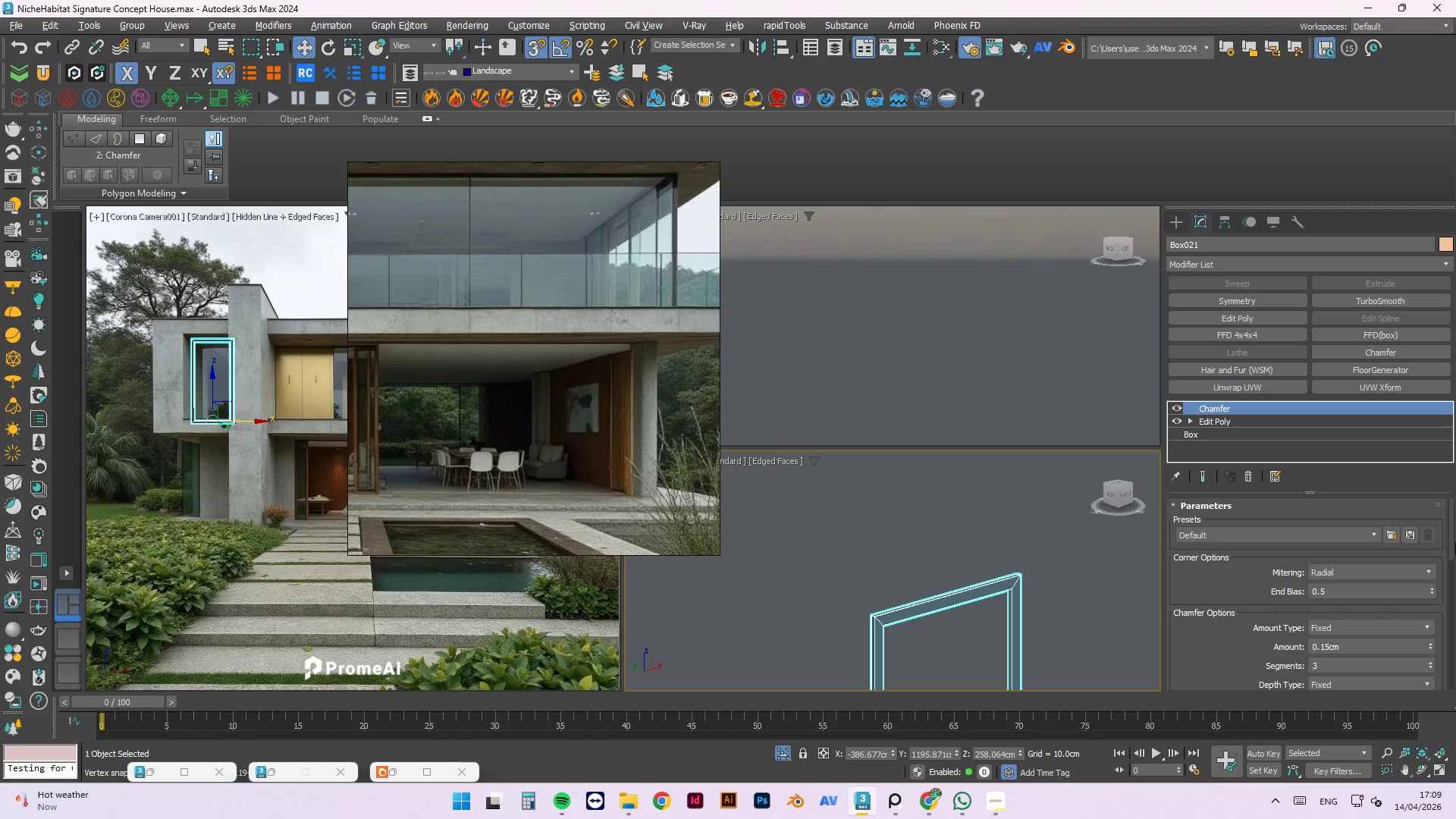 
left_click_drag(start_coordinate=[1448, 542], to_coordinate=[1454, 693])
 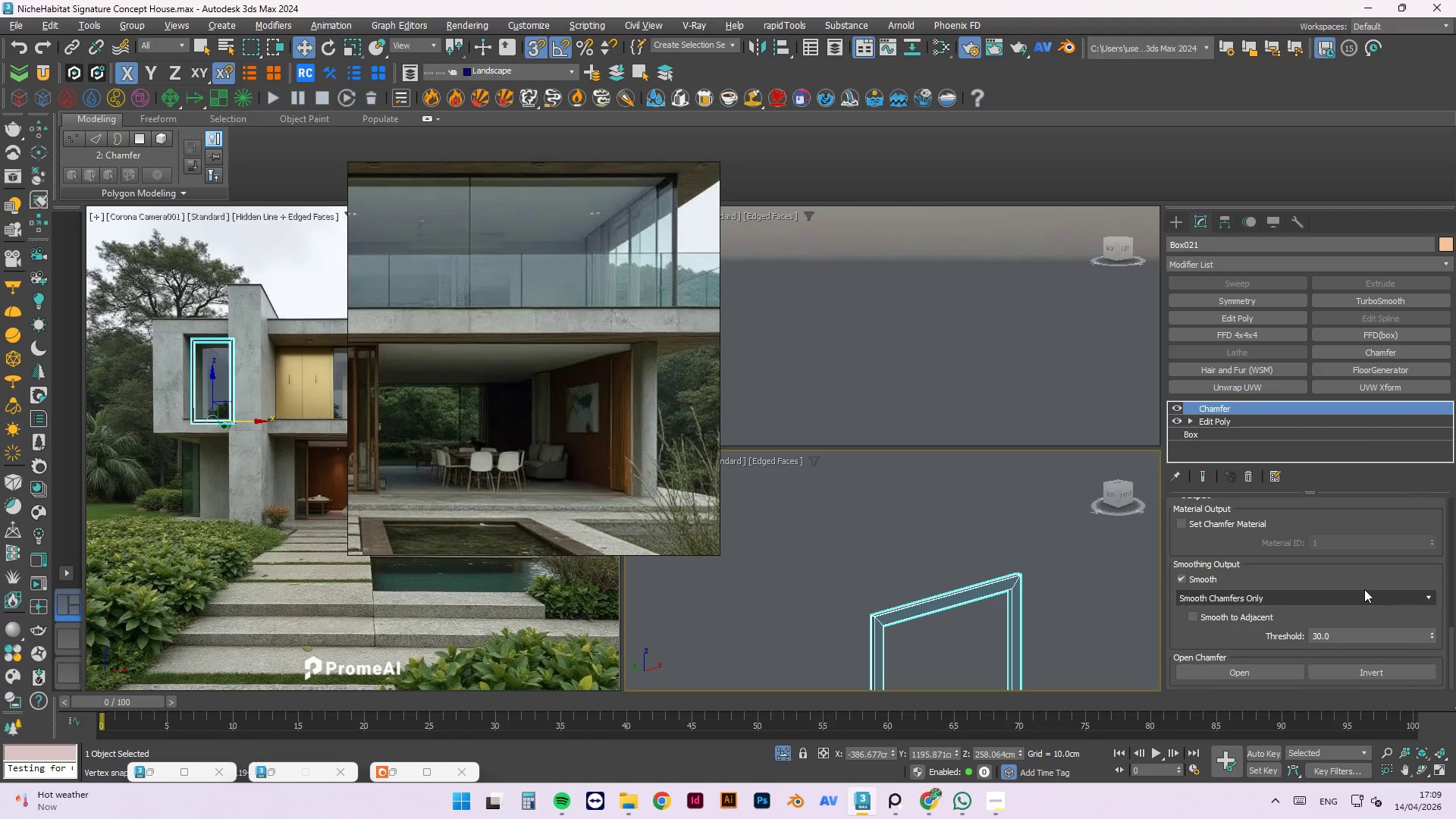 
left_click([1364, 589])
 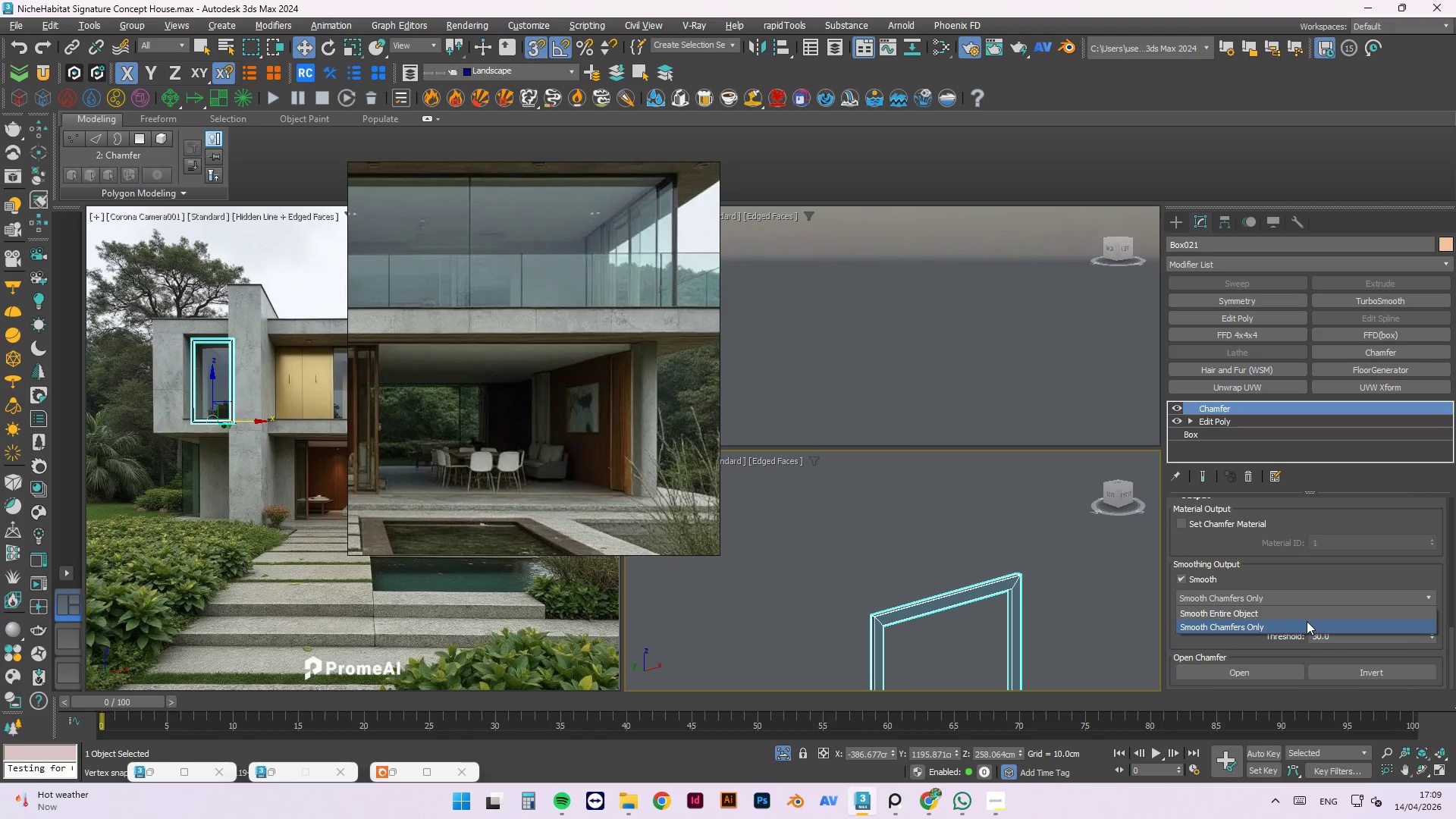 
left_click([1298, 626])
 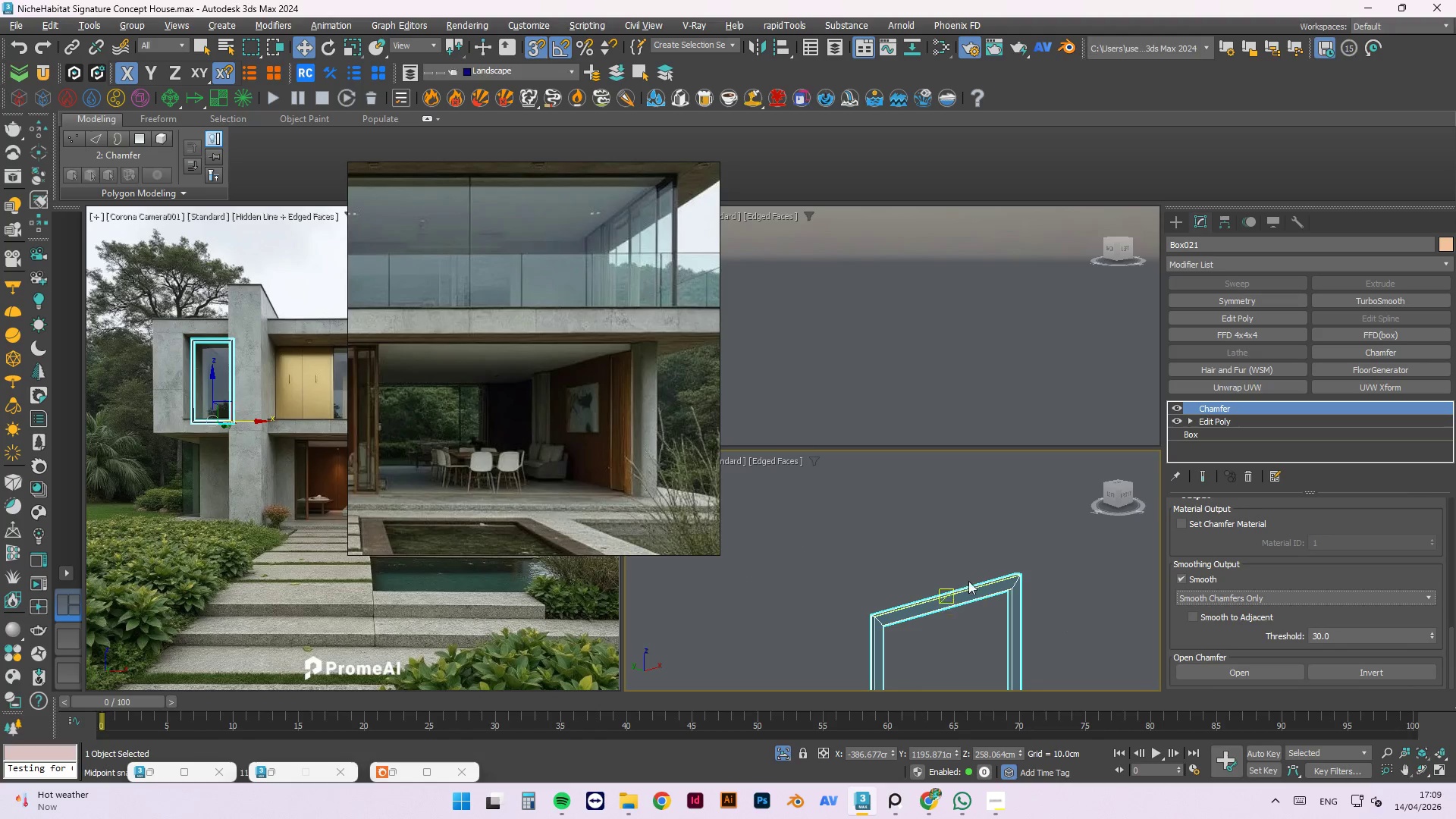 
hold_key(key=AltLeft, duration=1.22)
 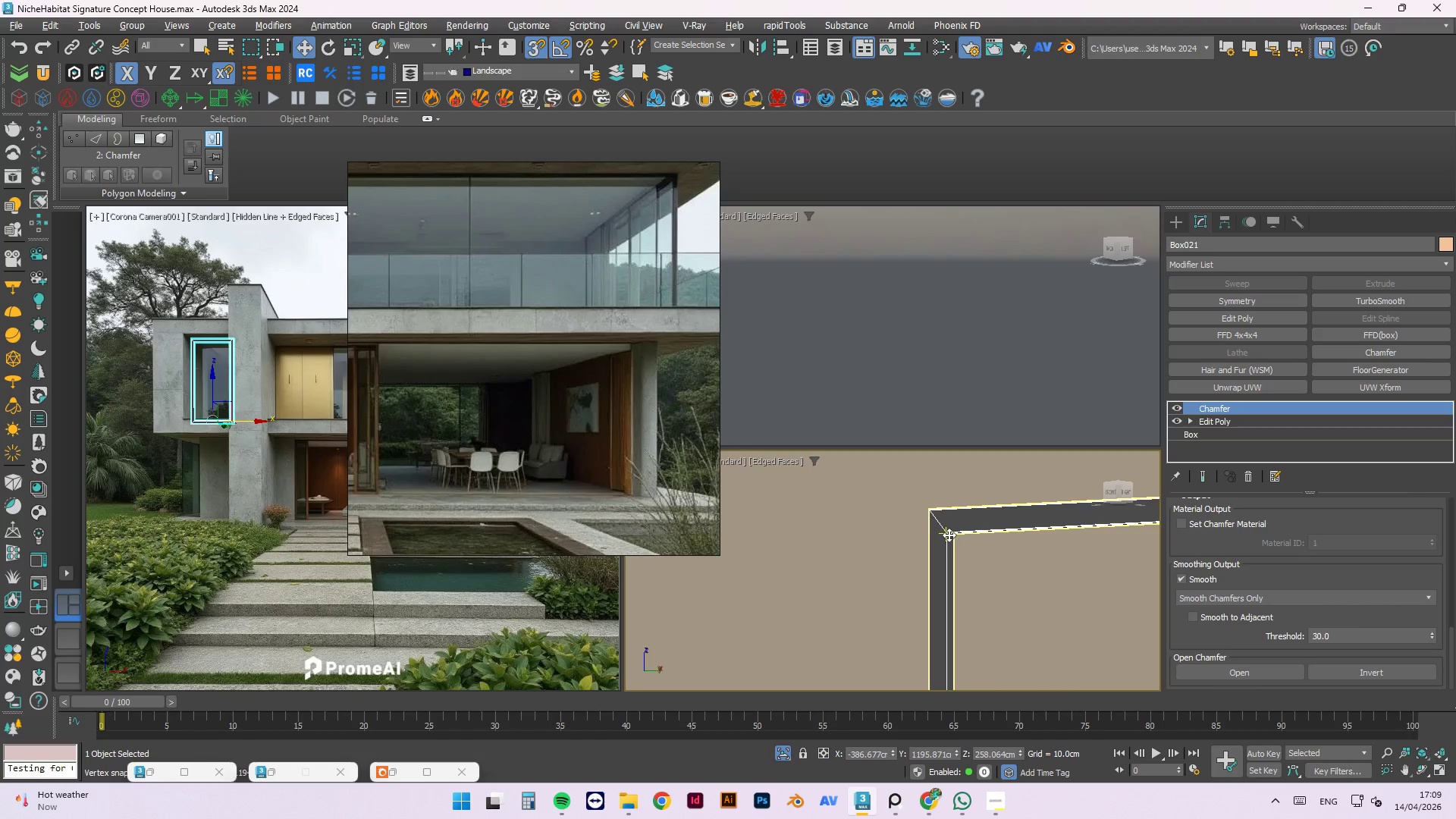 
scroll: coordinate [977, 571], scroll_direction: none, amount: 0.0
 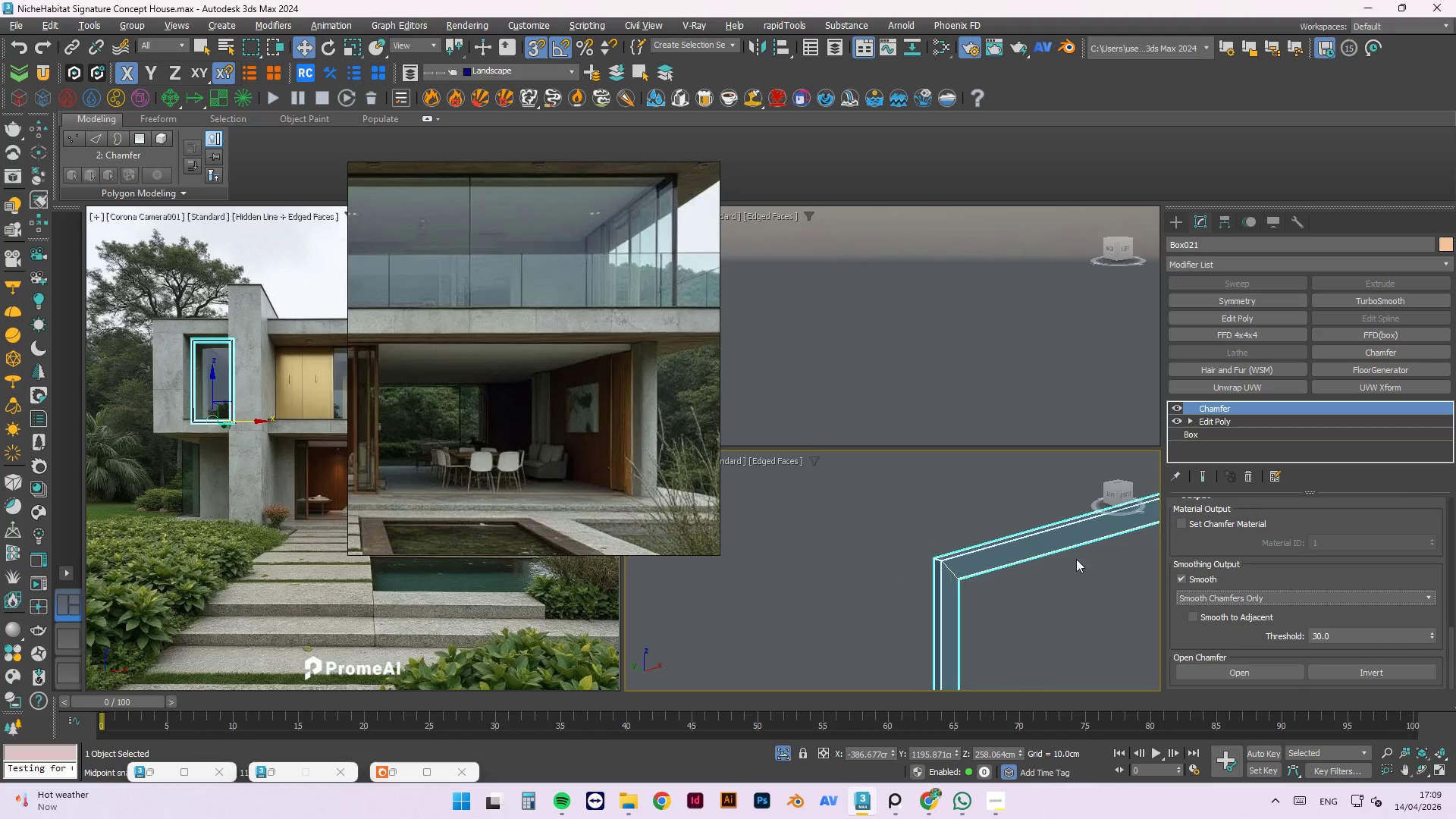 
scroll: coordinate [962, 522], scroll_direction: up, amount: 14.0
 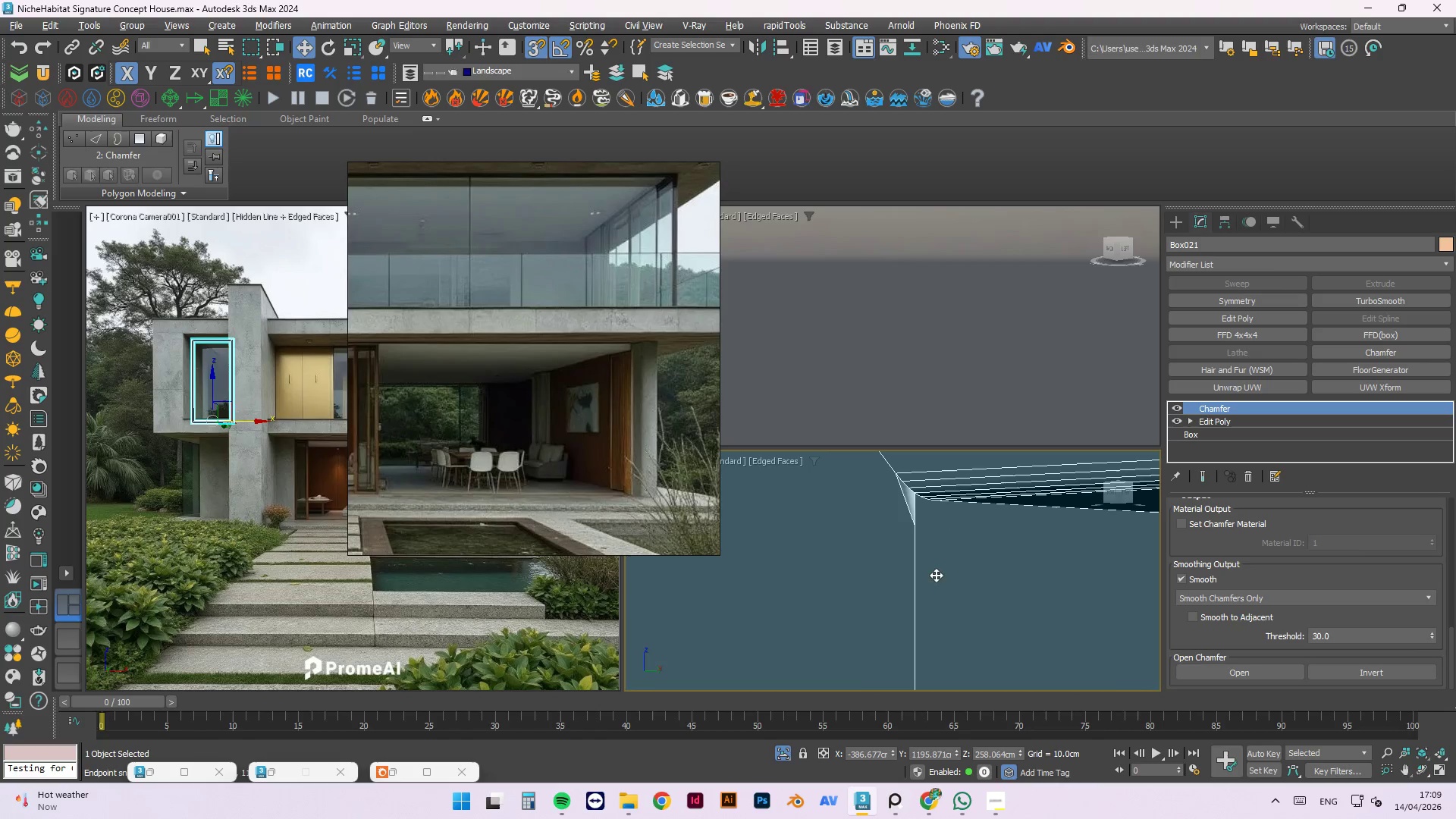 
scroll: coordinate [908, 526], scroll_direction: down, amount: 19.0
 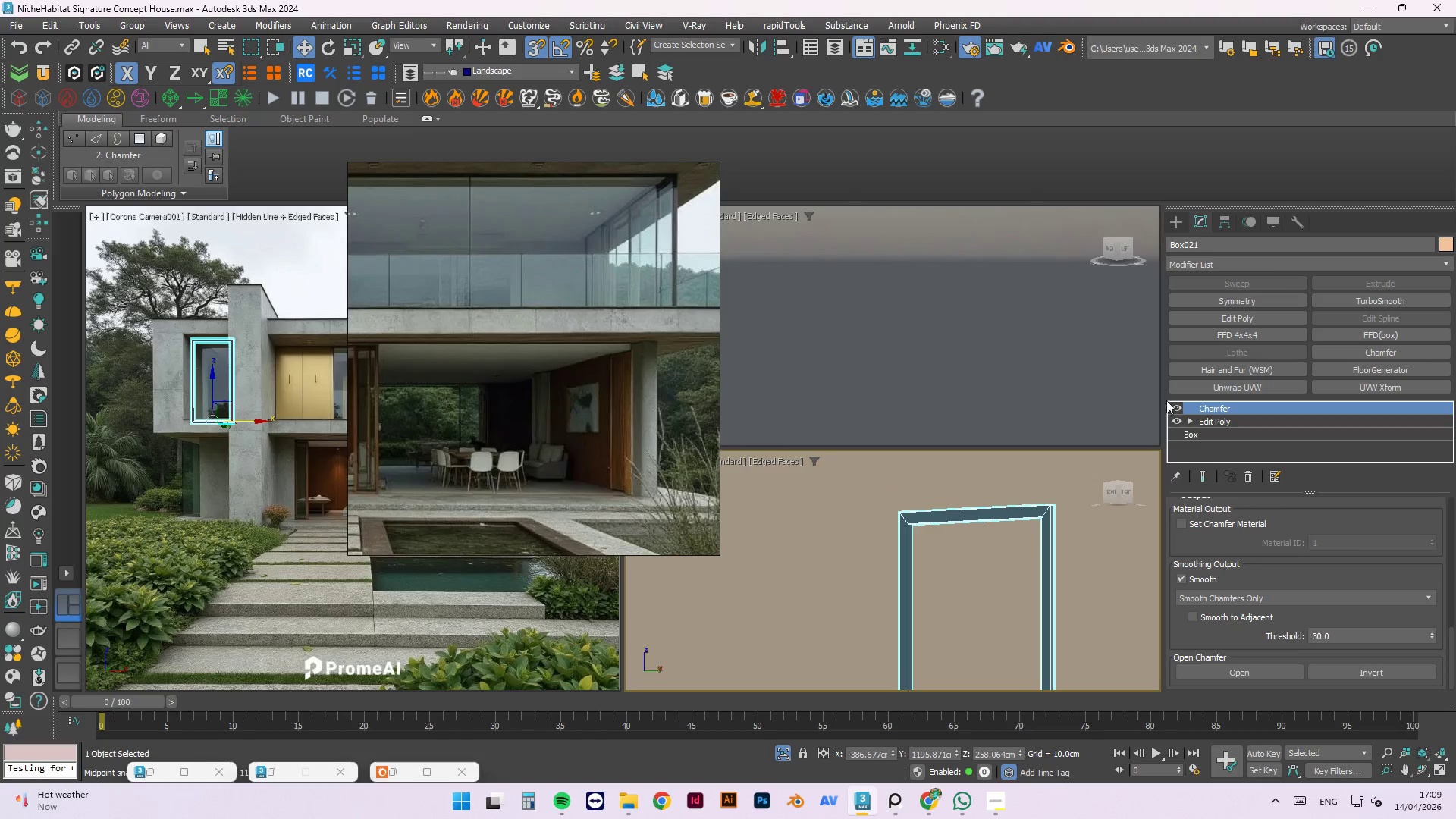 
left_click([1177, 410])
 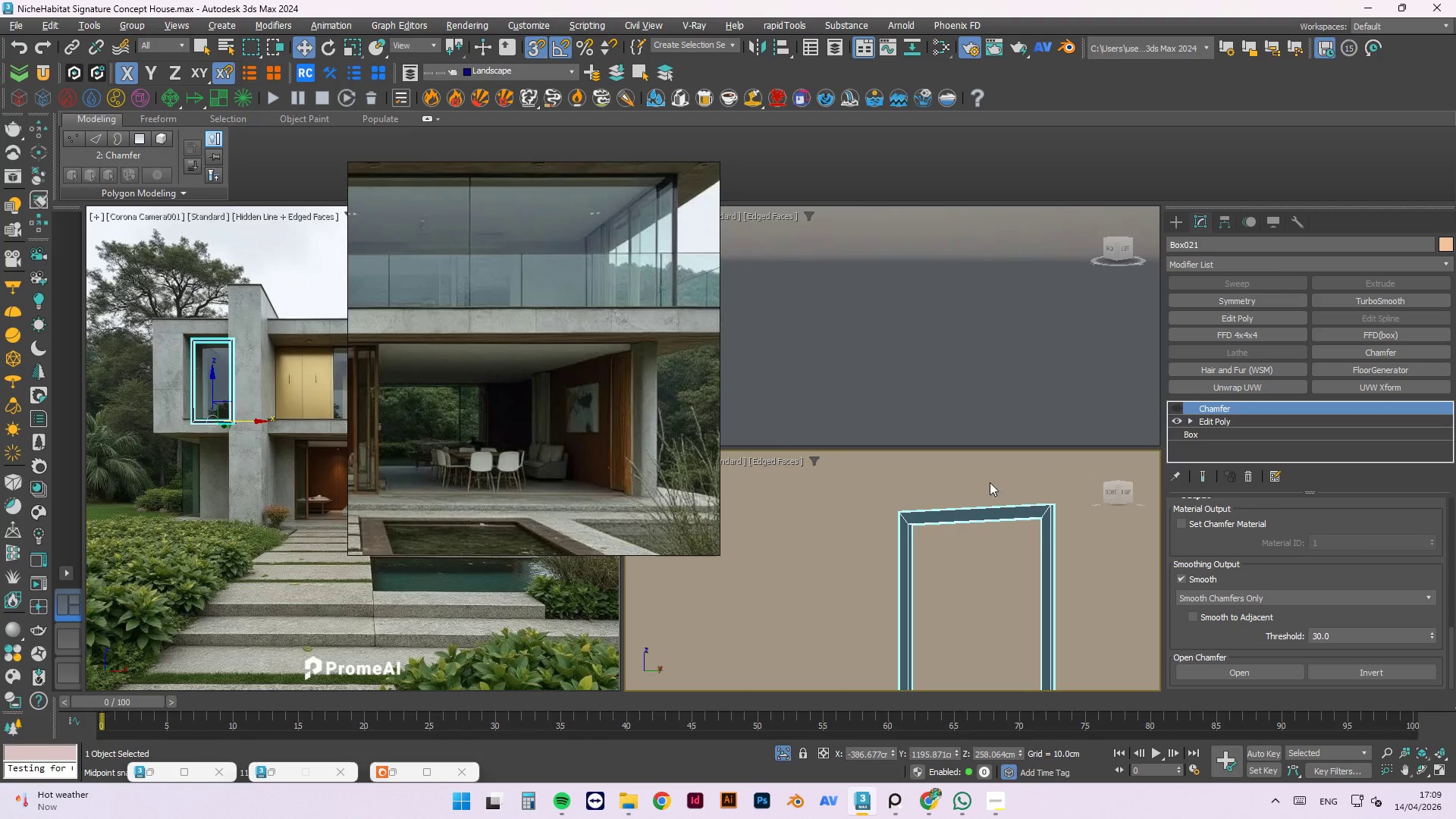 
scroll: coordinate [805, 529], scroll_direction: up, amount: 11.0
 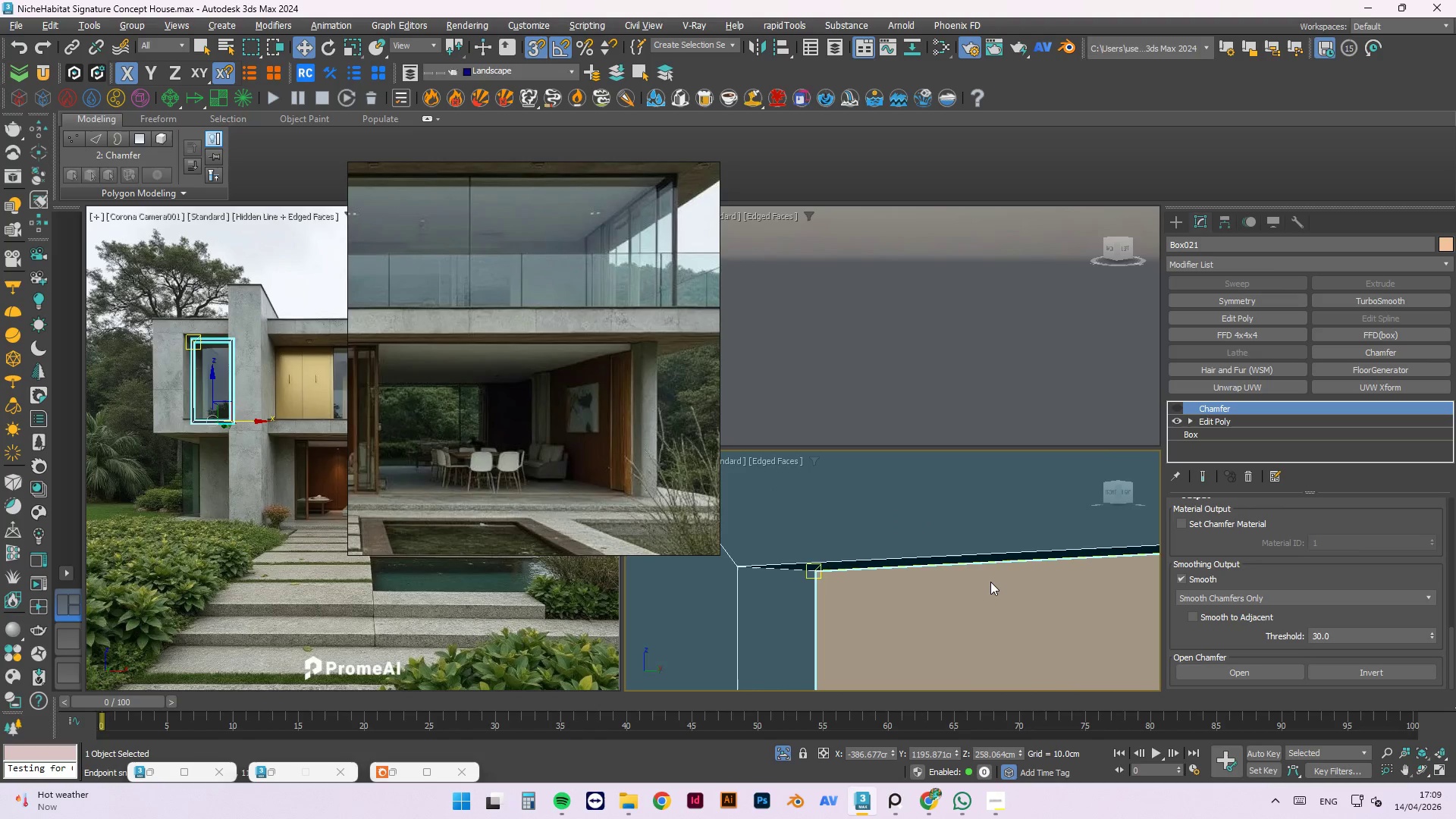 
scroll: coordinate [918, 545], scroll_direction: down, amount: 6.0
 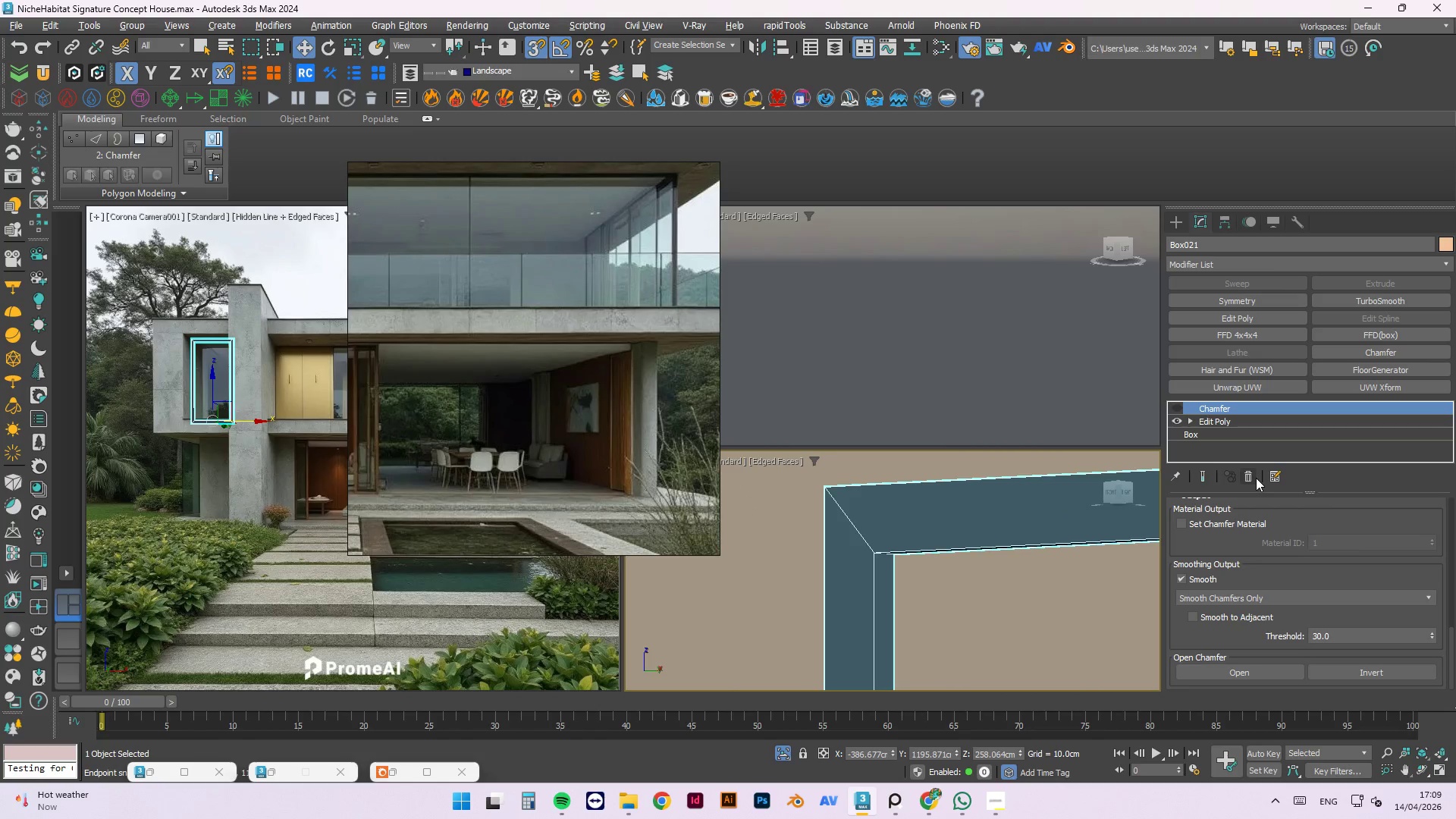 
left_click([1247, 475])
 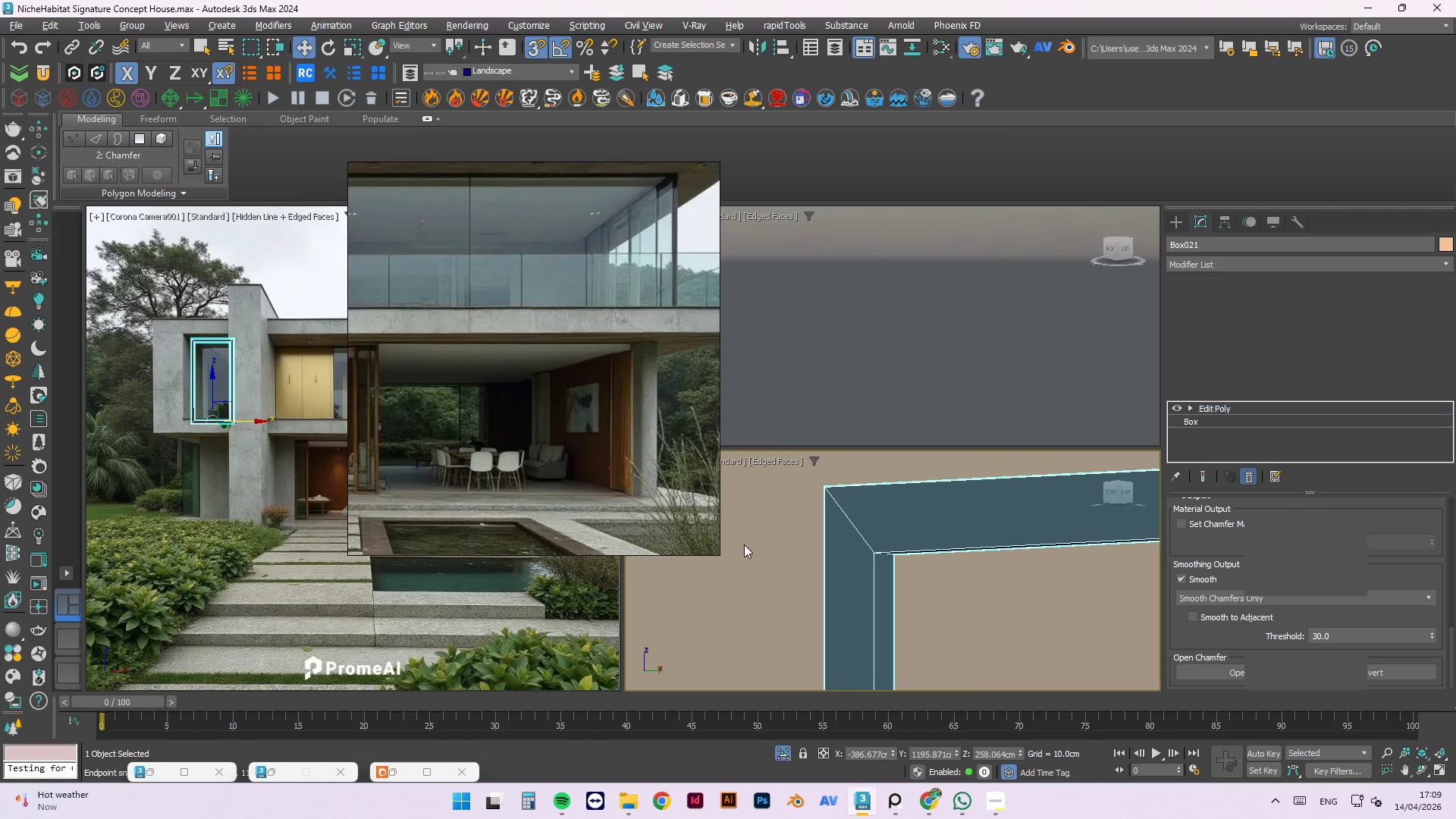 
scroll: coordinate [893, 479], scroll_direction: down, amount: 7.0
 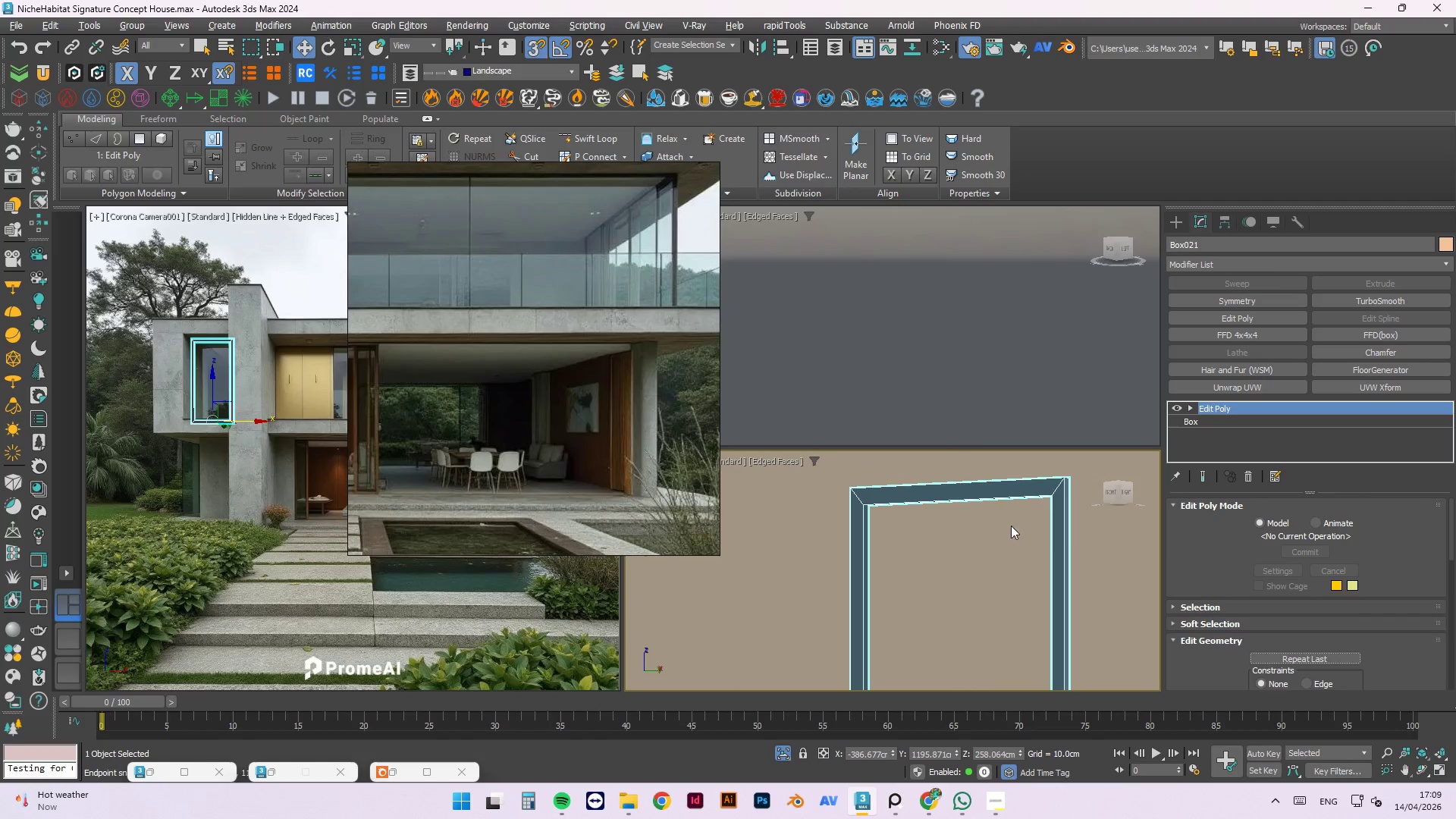 
hold_key(key=AltLeft, duration=0.7)
 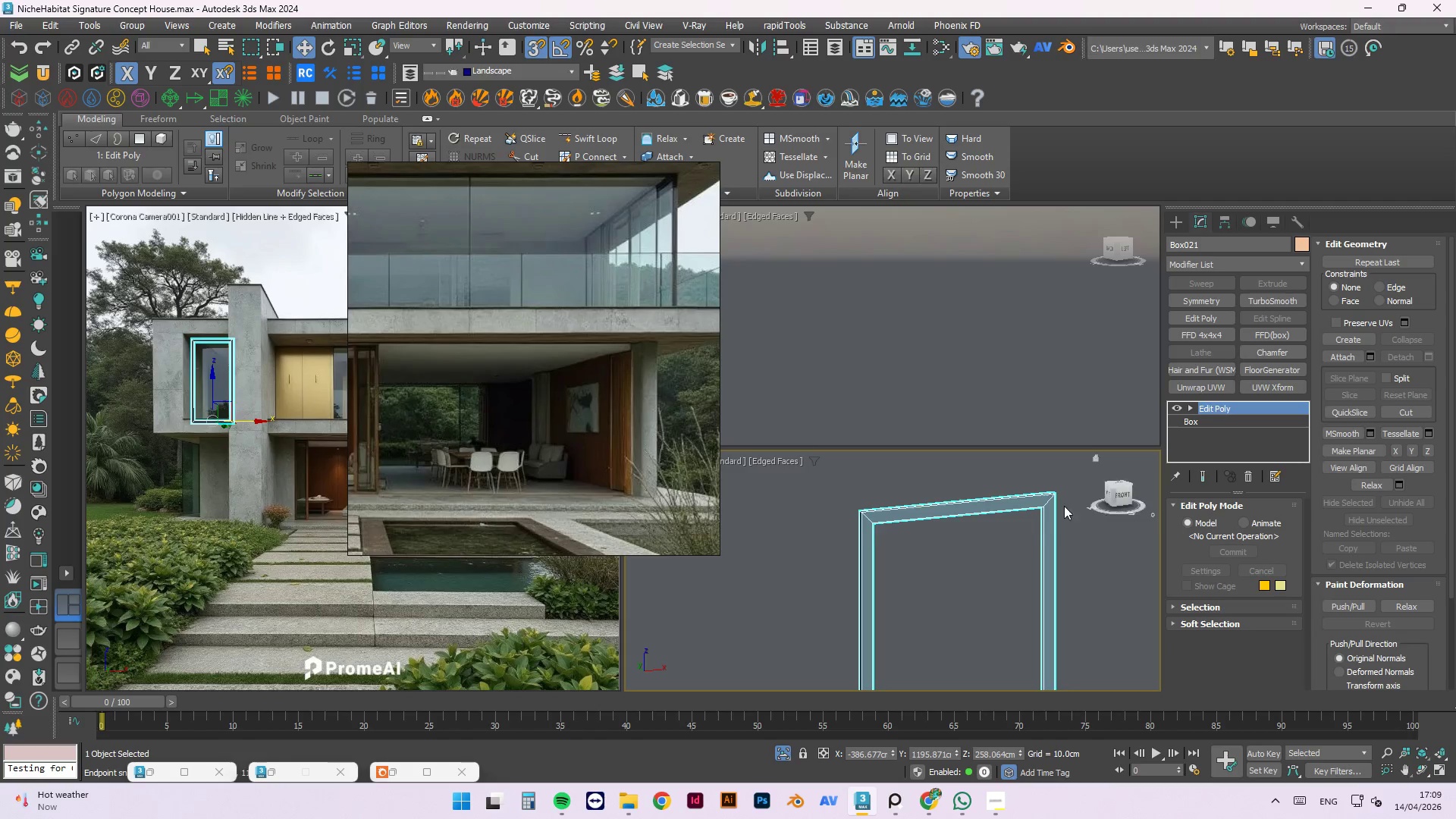 
scroll: coordinate [949, 532], scroll_direction: down, amount: 3.0
 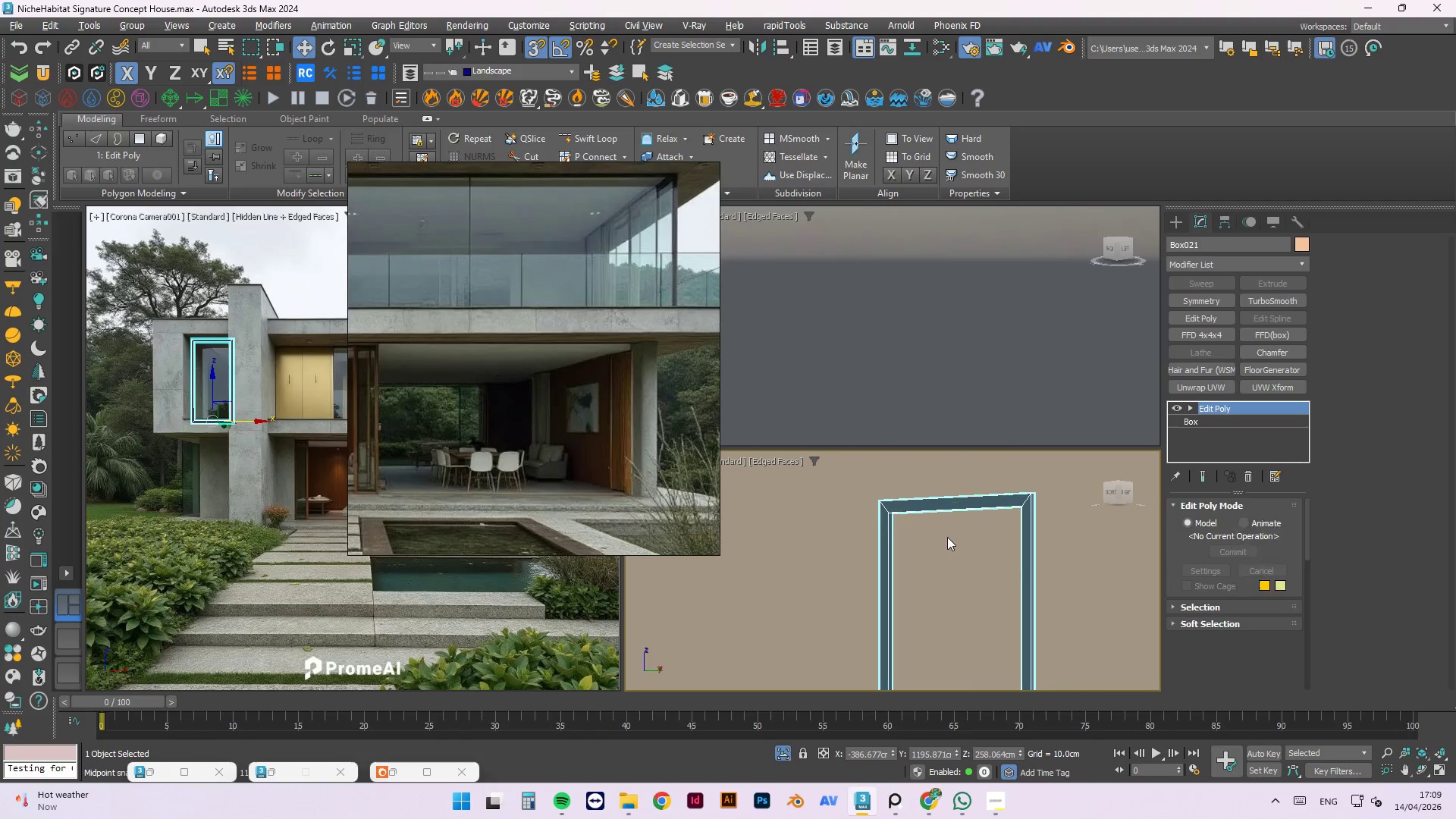 
scroll: coordinate [1147, 601], scroll_direction: up, amount: 9.0
 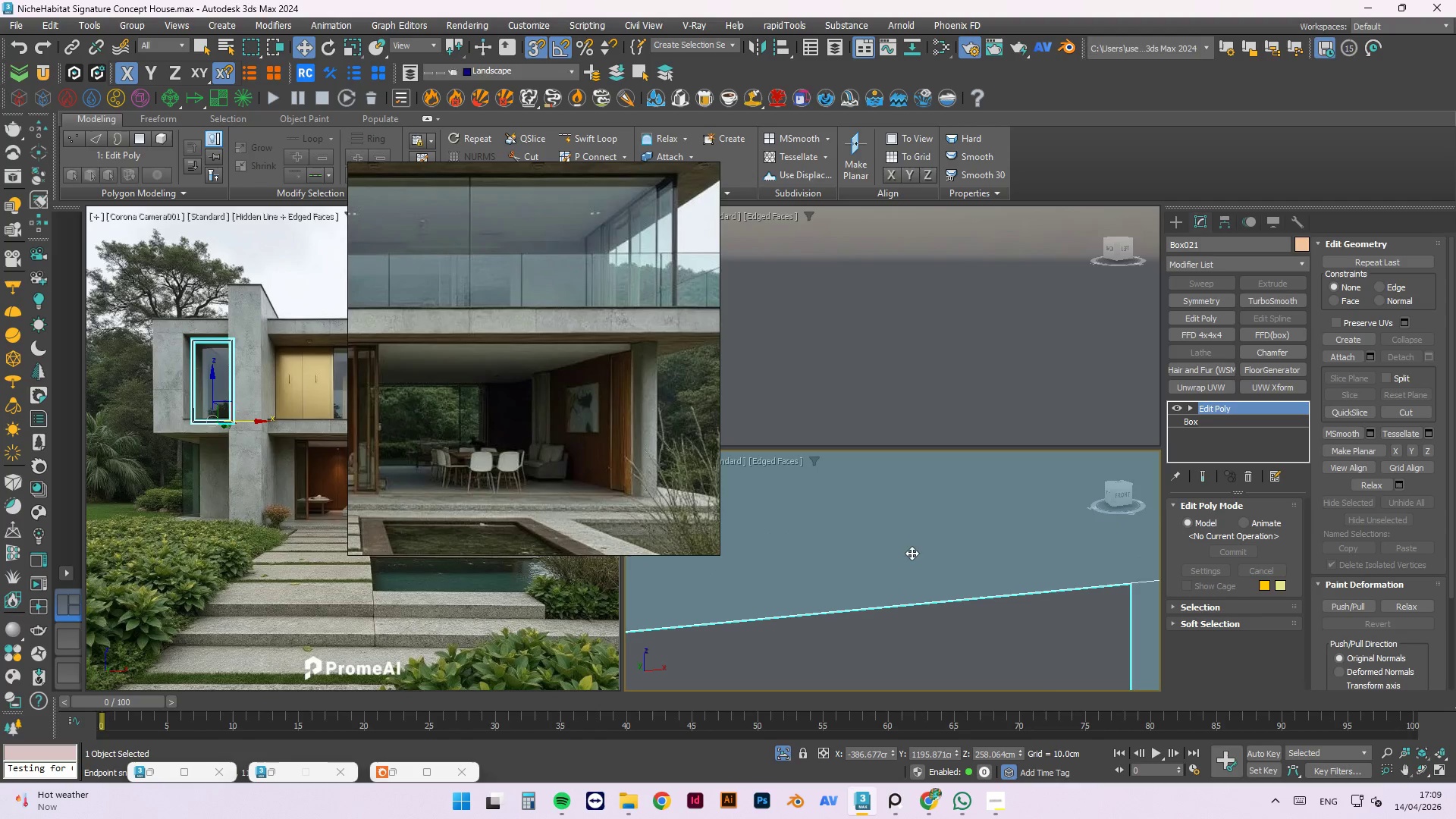 
scroll: coordinate [1006, 483], scroll_direction: down, amount: 16.0
 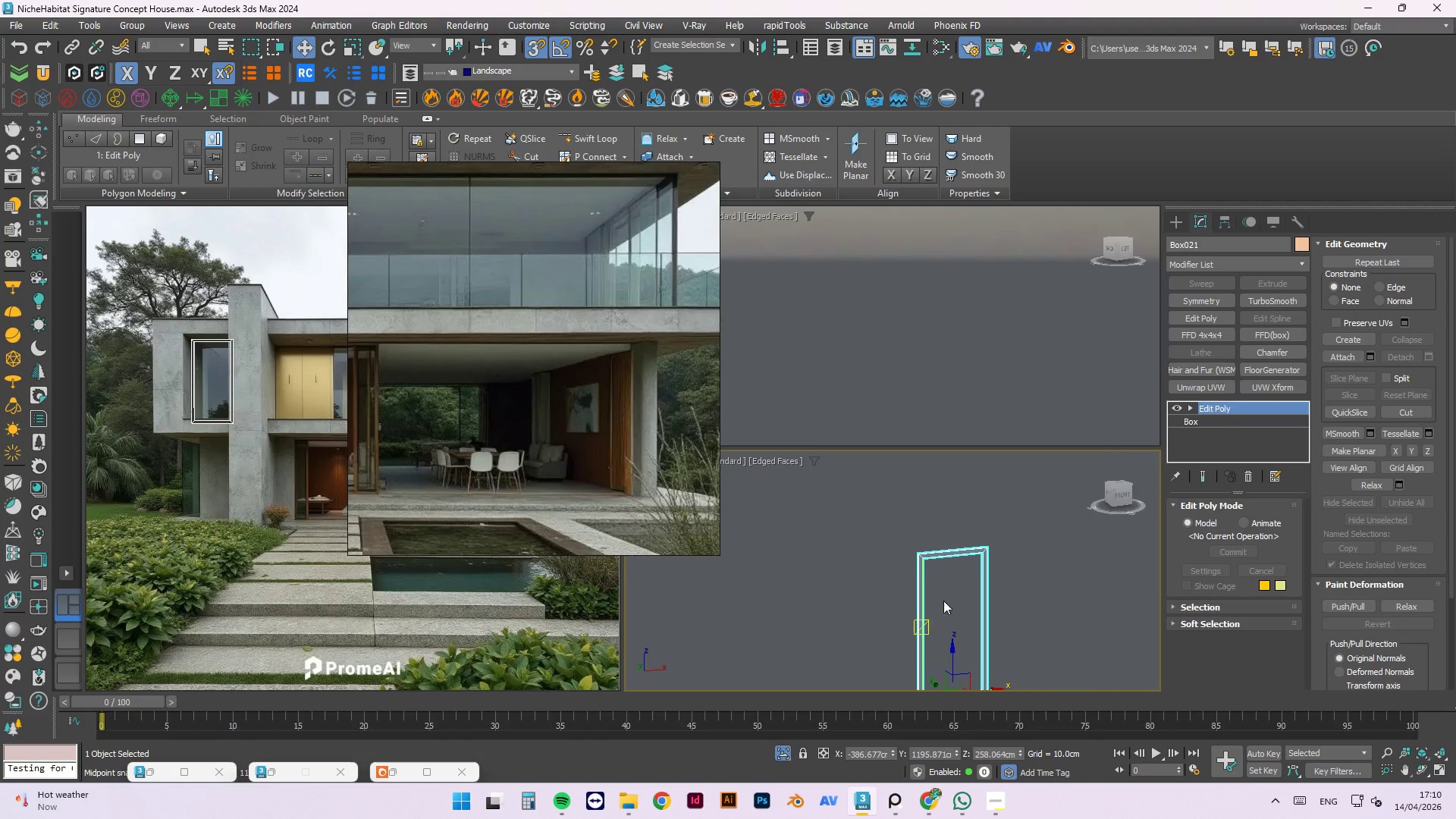 
scroll: coordinate [939, 643], scroll_direction: up, amount: 13.0
 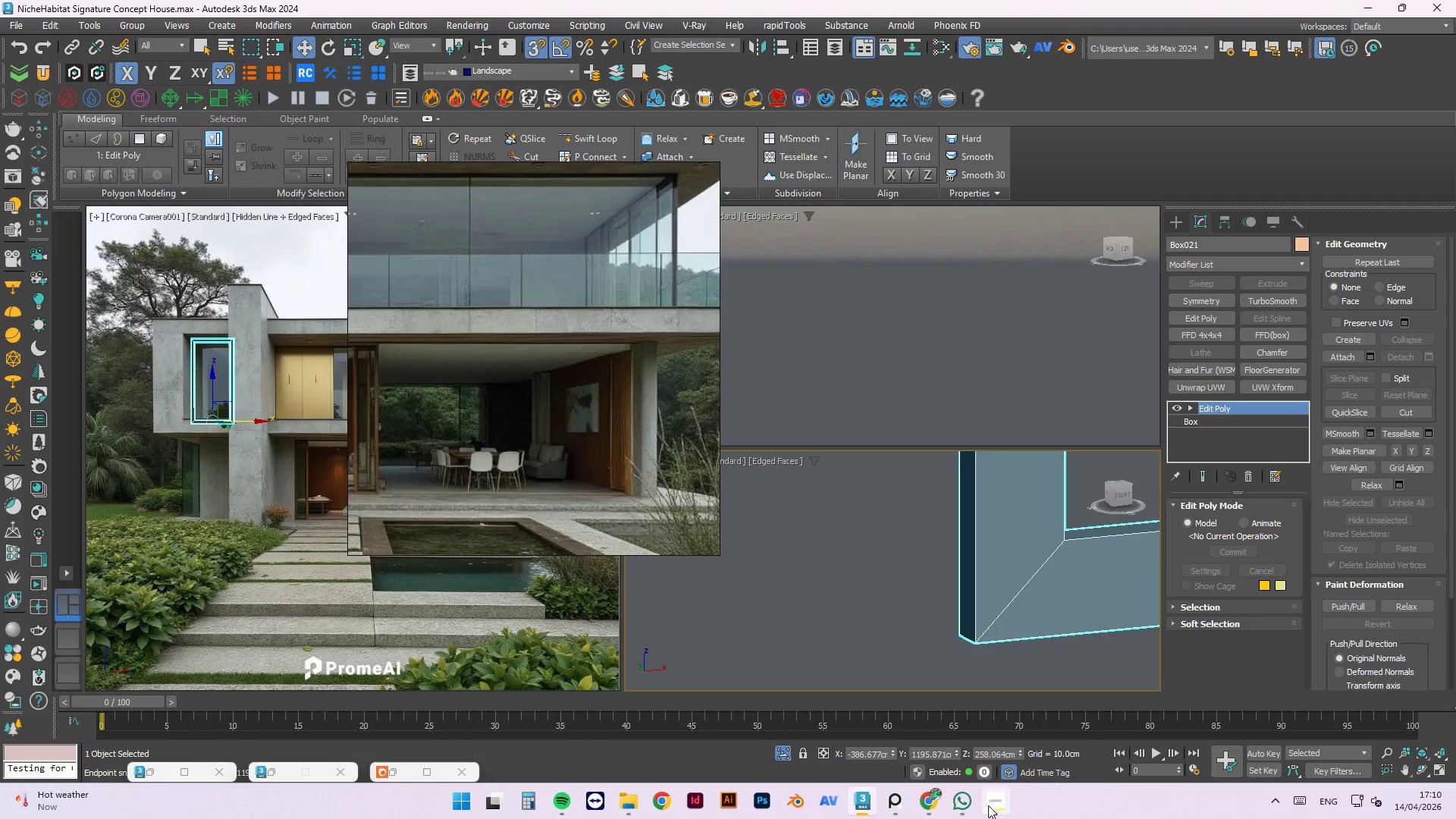 
left_click([982, 816])
 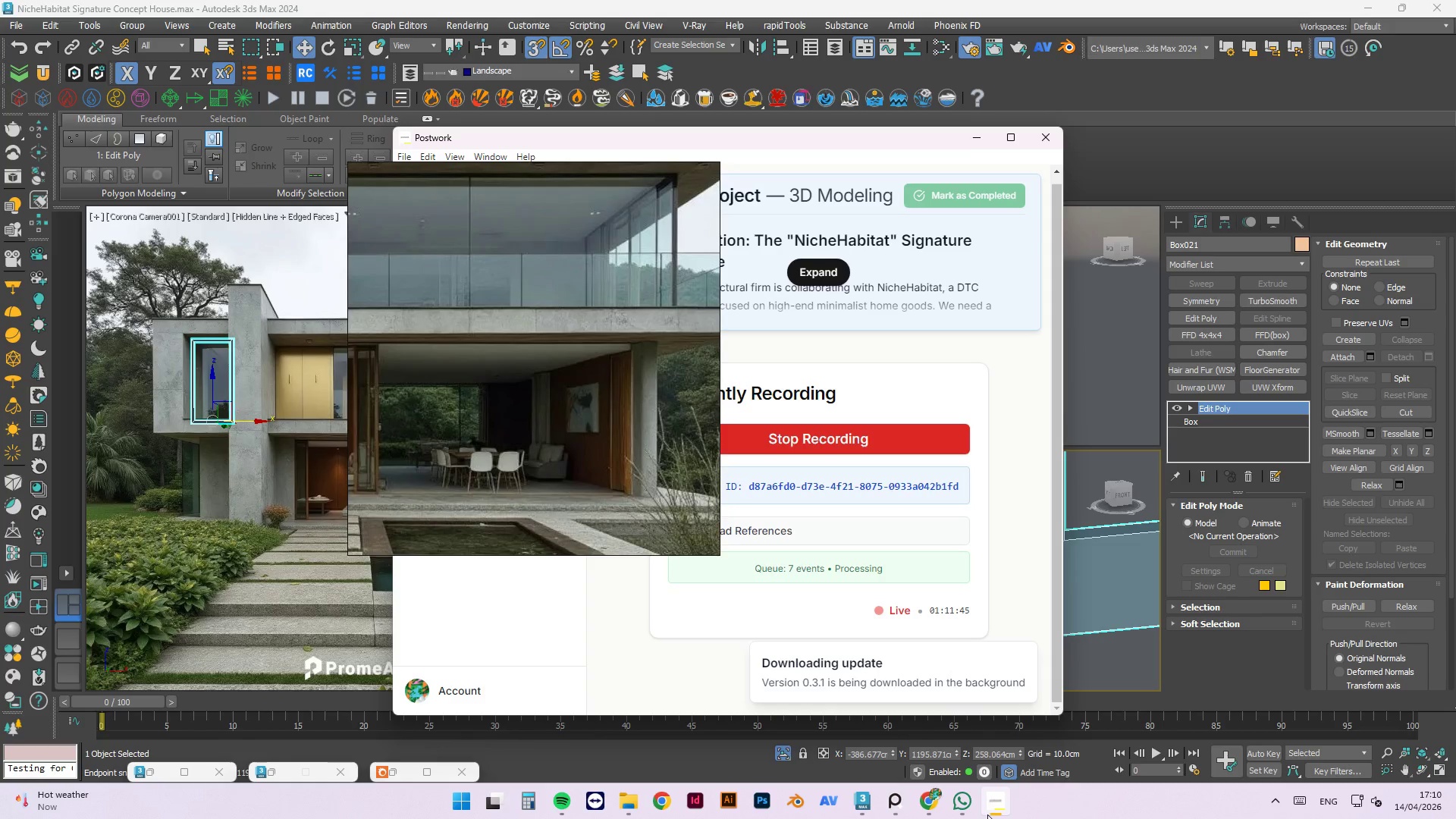 
left_click([988, 814])
 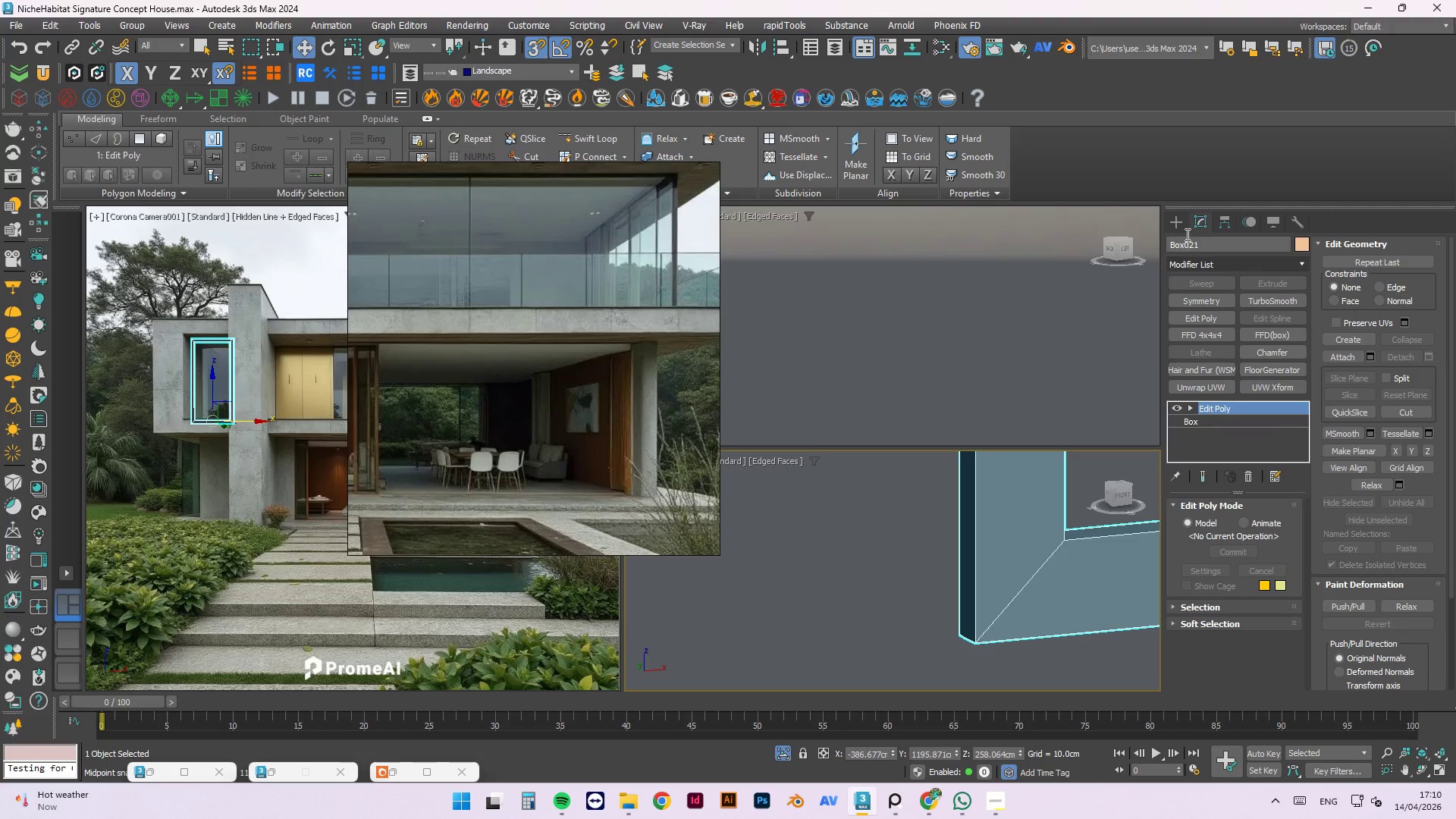 
left_click([1176, 224])
 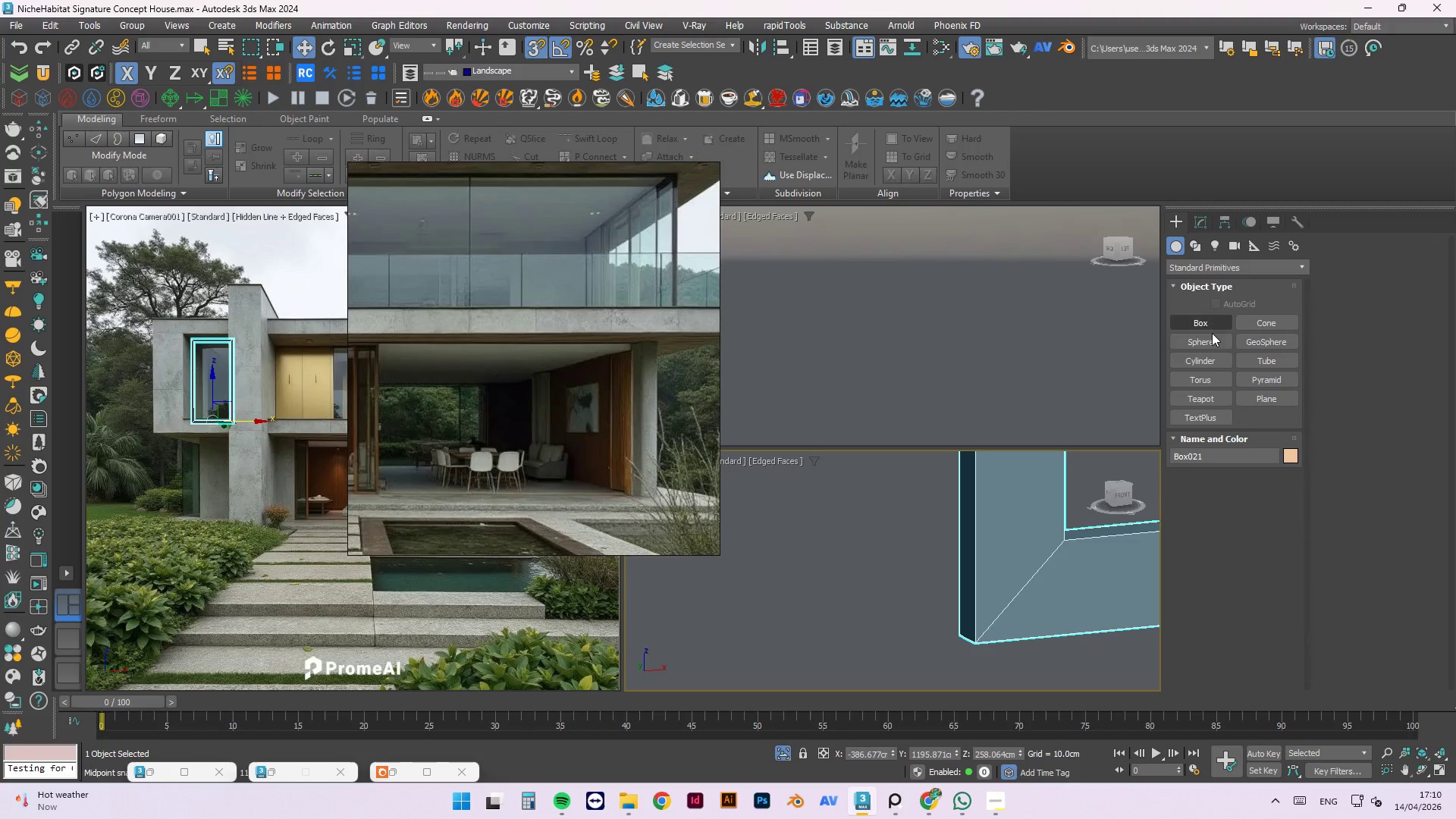 
left_click([1219, 318])
 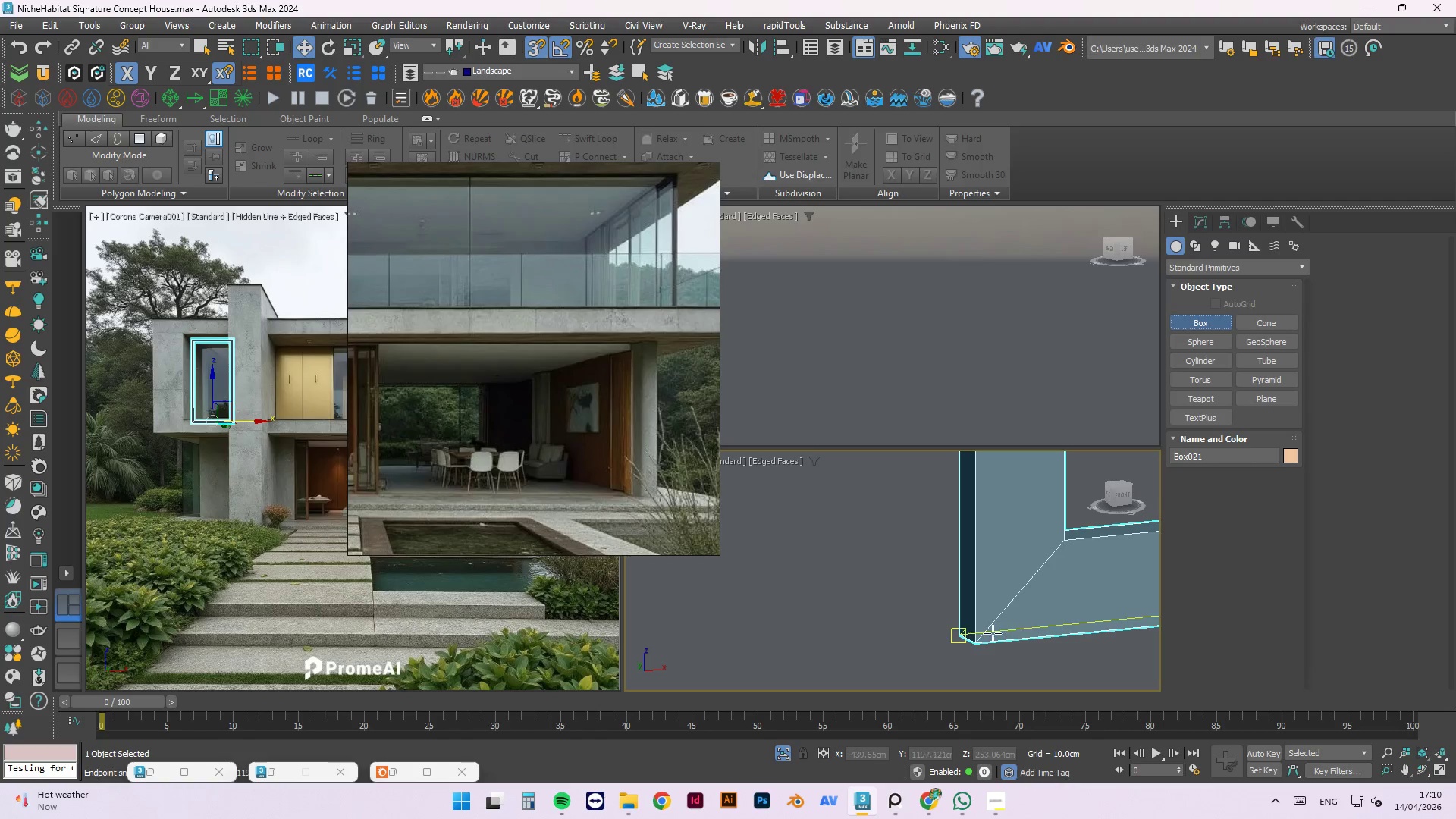 
scroll: coordinate [969, 640], scroll_direction: up, amount: 3.0
 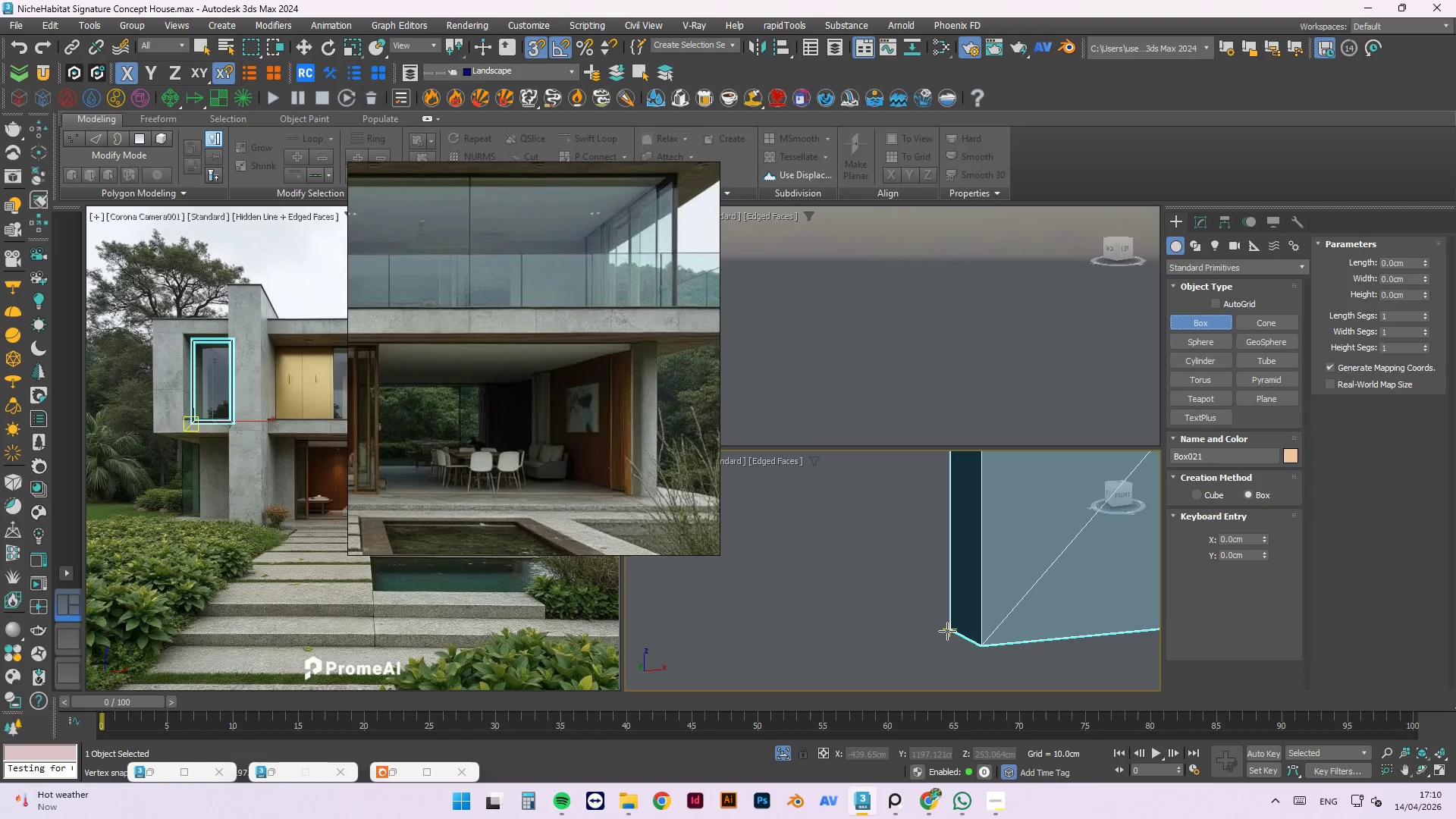 
left_click_drag(start_coordinate=[947, 631], to_coordinate=[978, 576])
 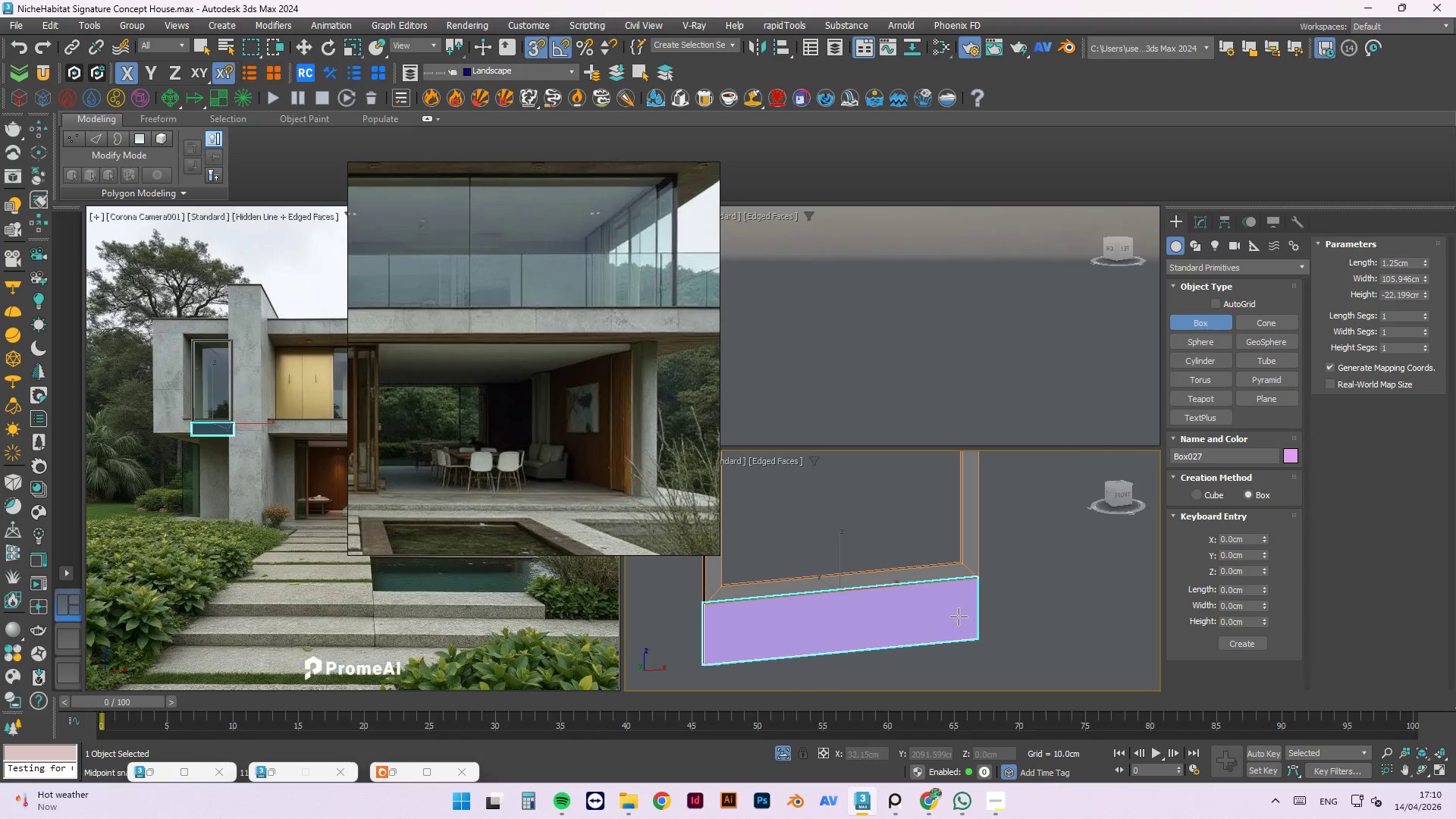 
scroll: coordinate [839, 593], scroll_direction: down, amount: 12.0
 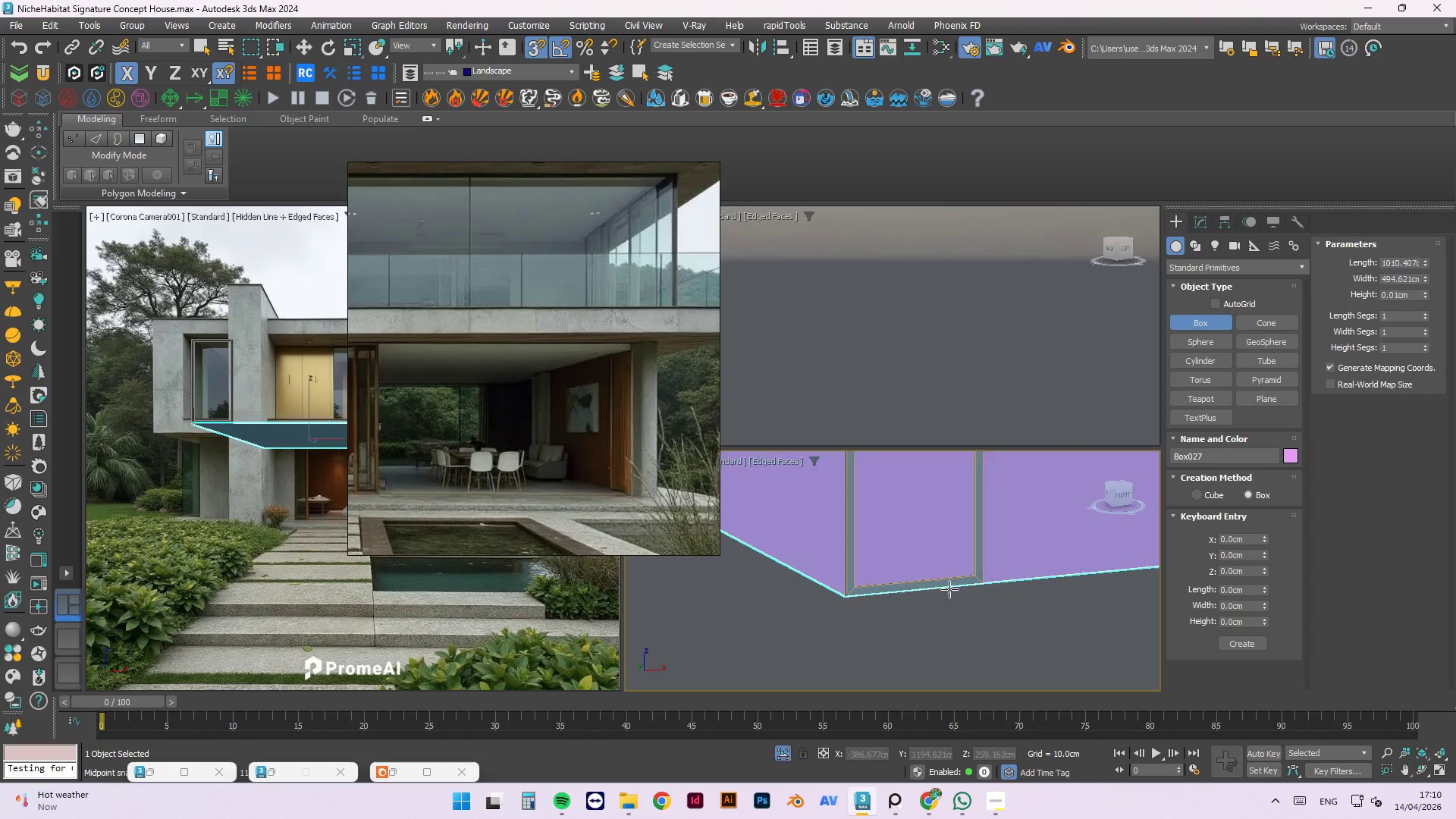 
scroll: coordinate [991, 588], scroll_direction: up, amount: 2.0
 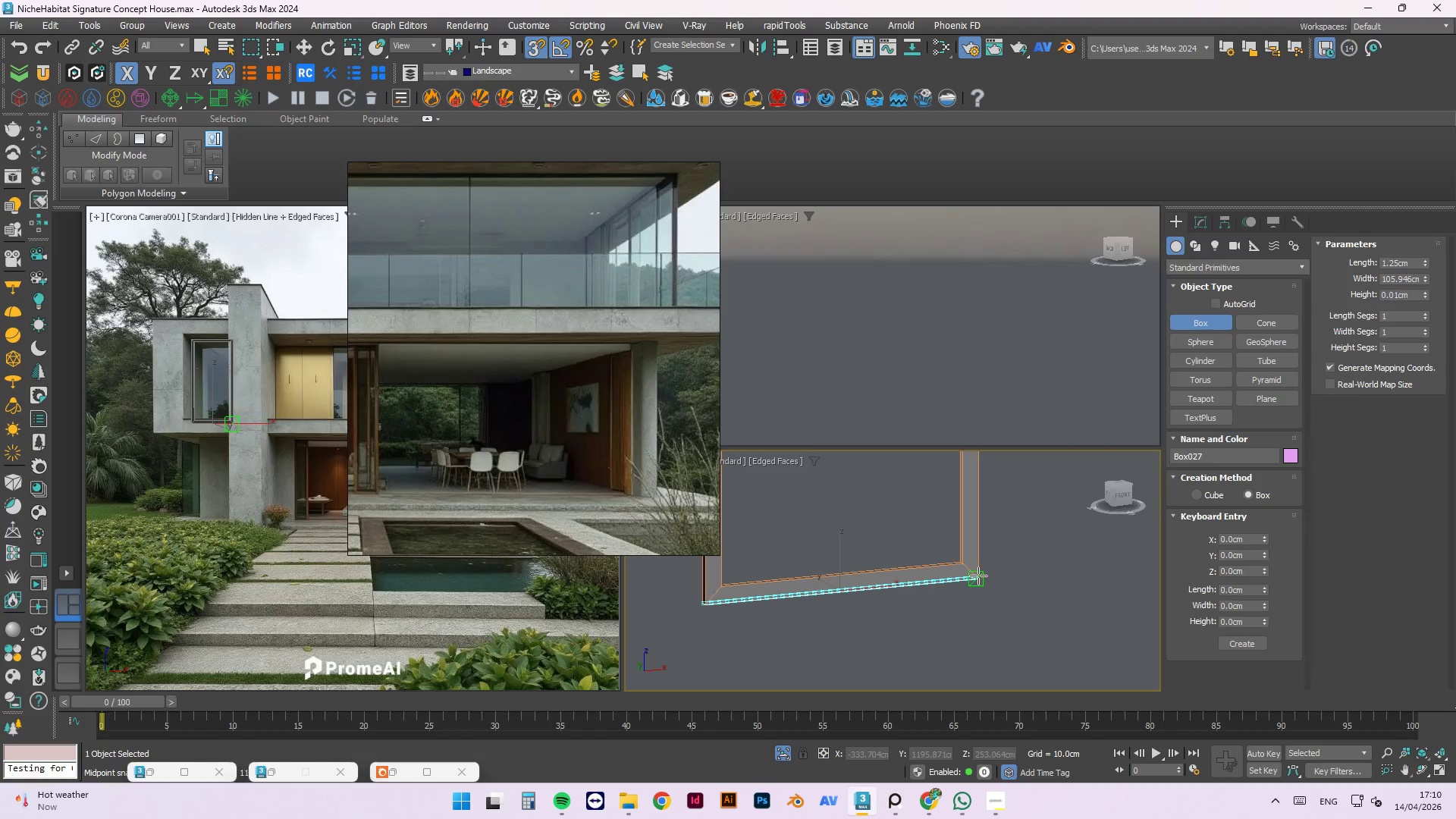 
scroll: coordinate [960, 610], scroll_direction: down, amount: 7.0
 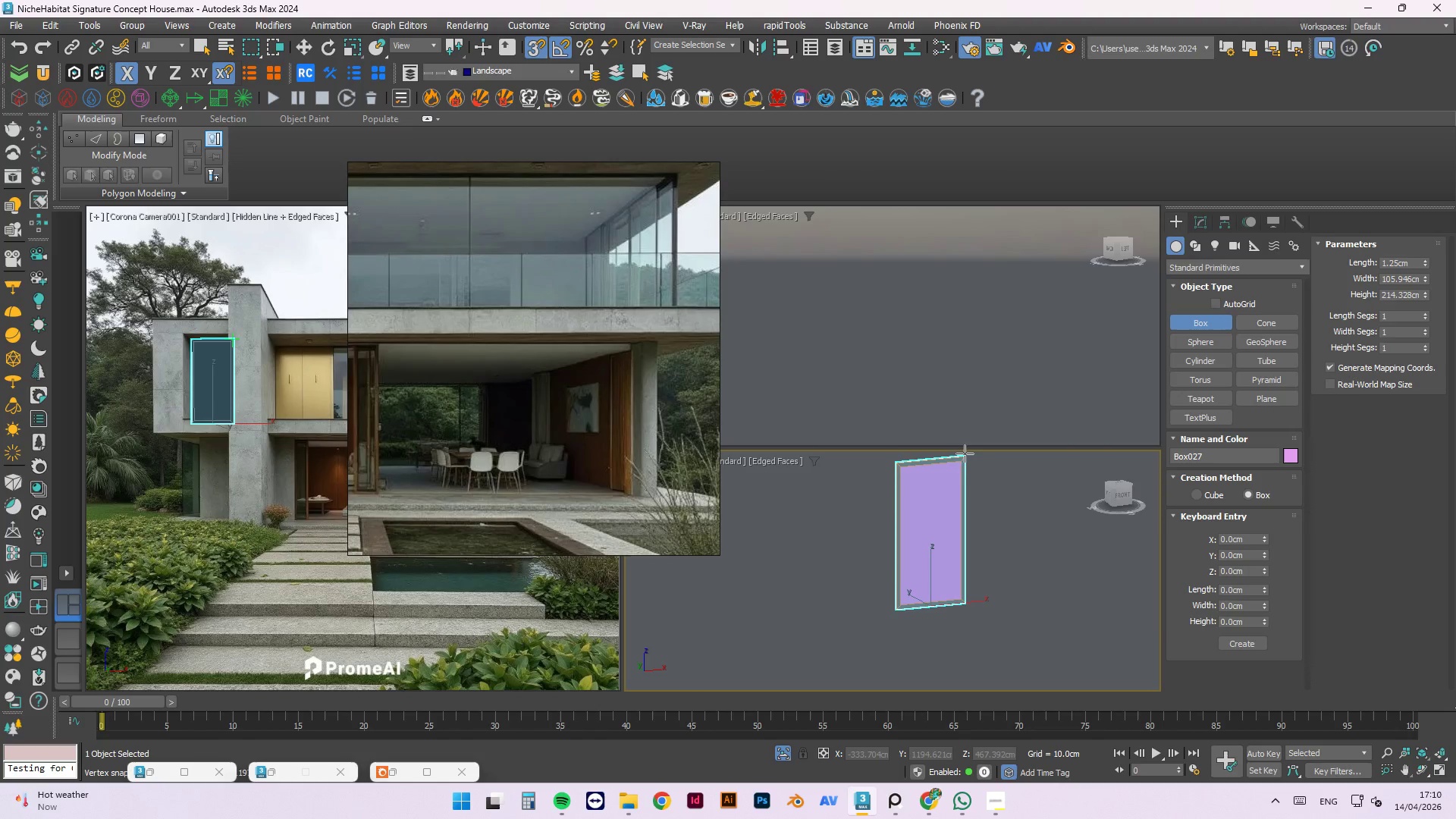 
left_click([964, 456])
 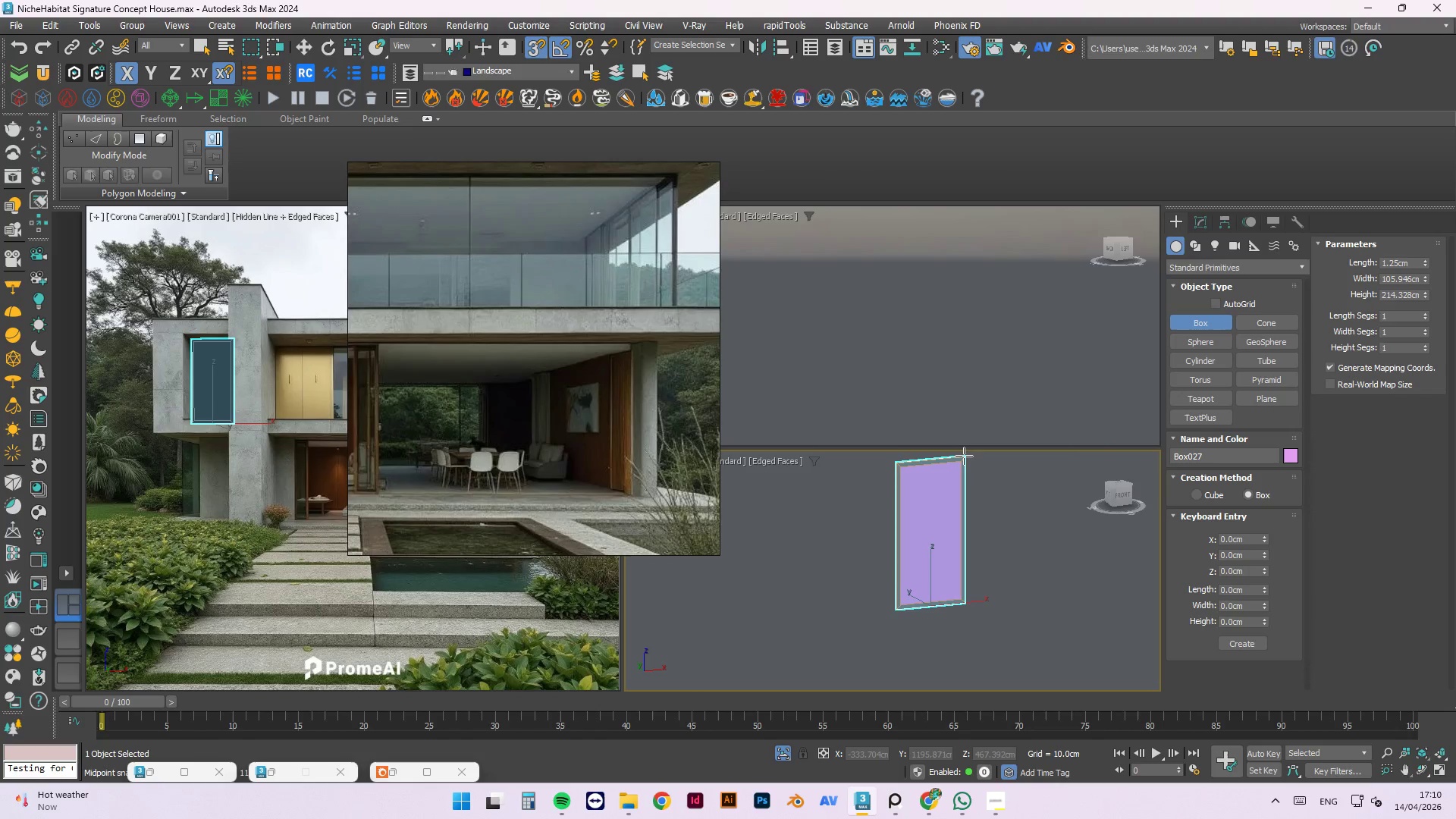 
key(Escape)
 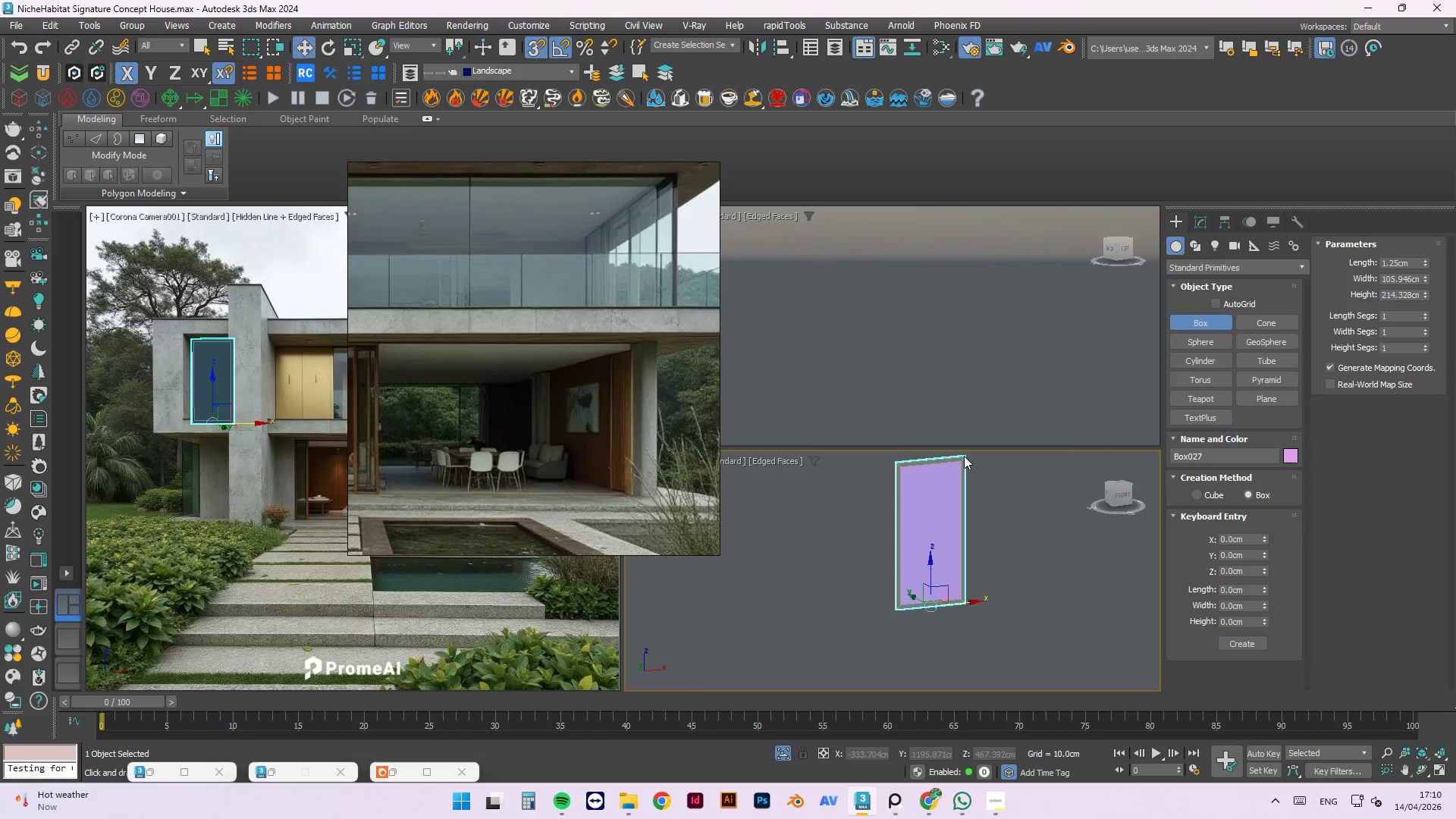 
key(Escape)
 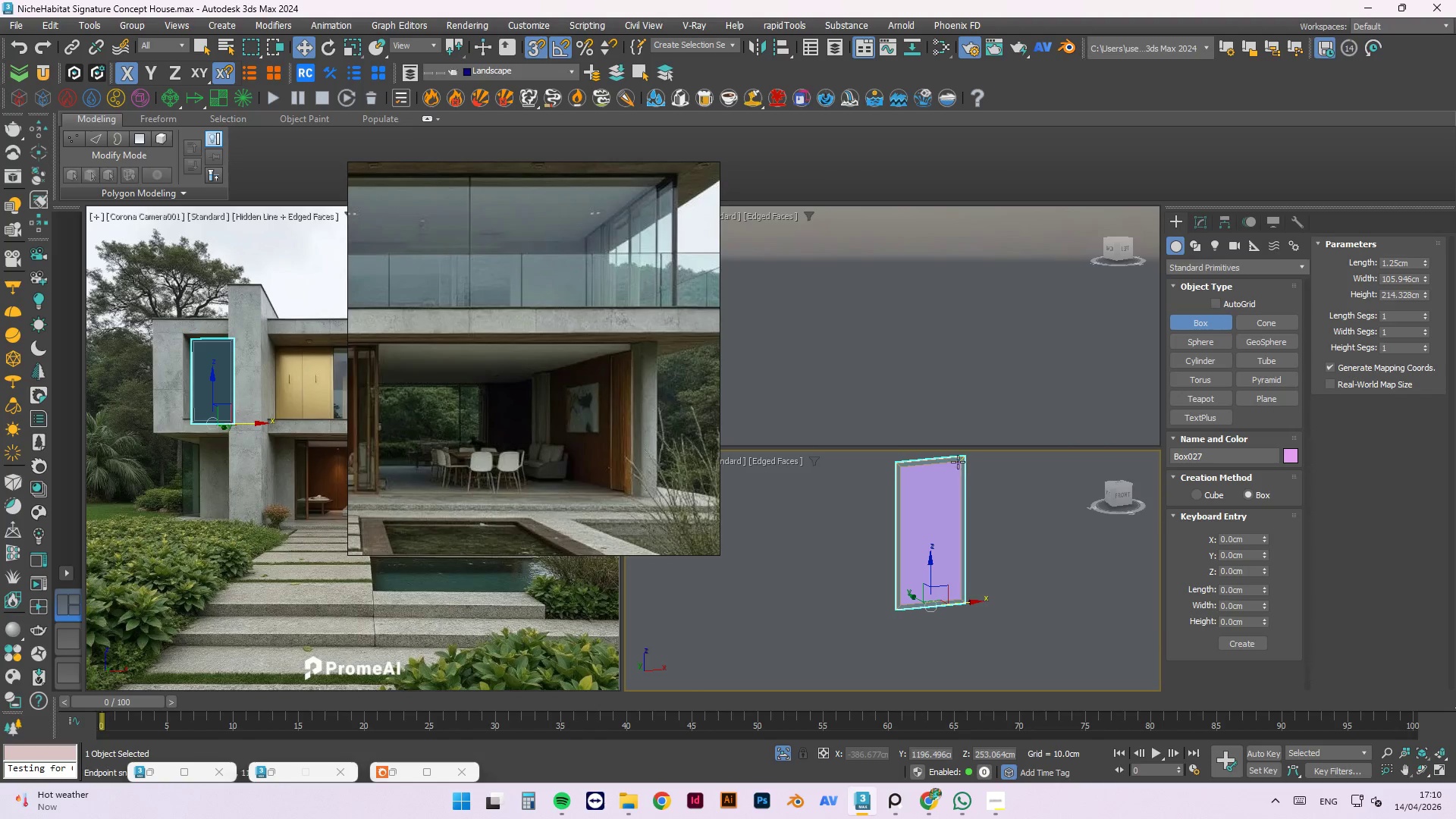 
key(Escape)
 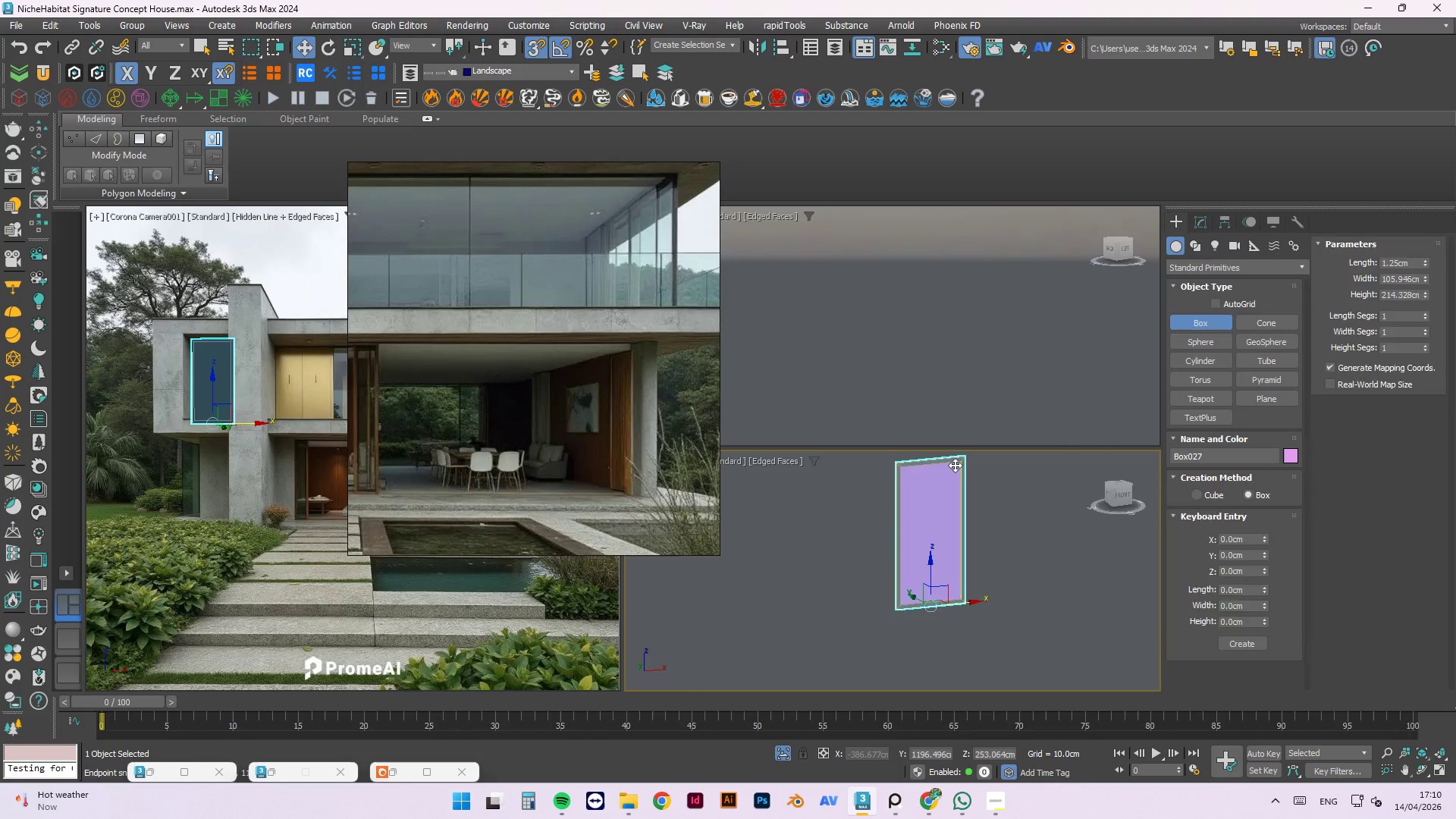 
scroll: coordinate [960, 466], scroll_direction: up, amount: 3.0
 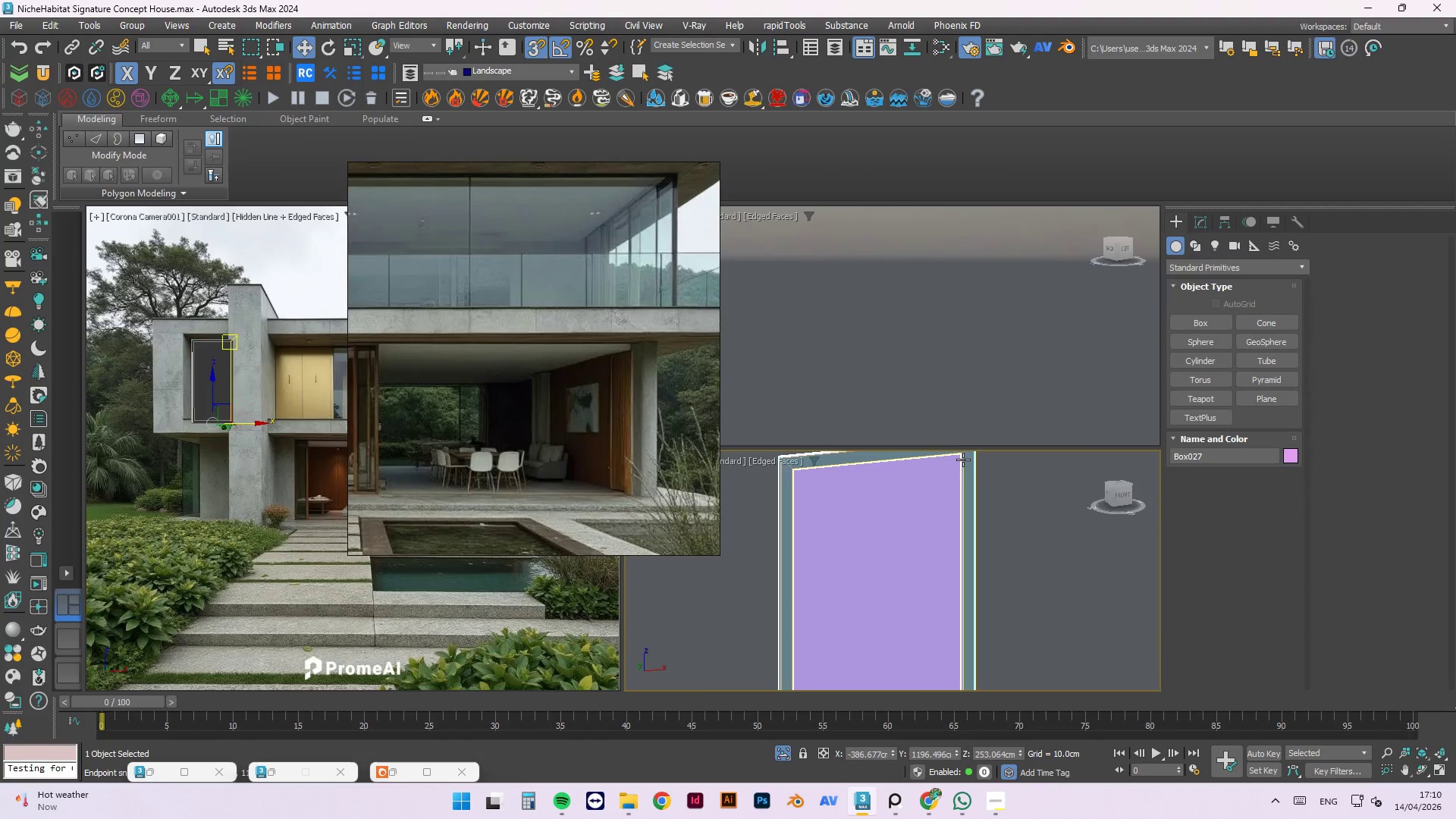 
left_click([967, 460])
 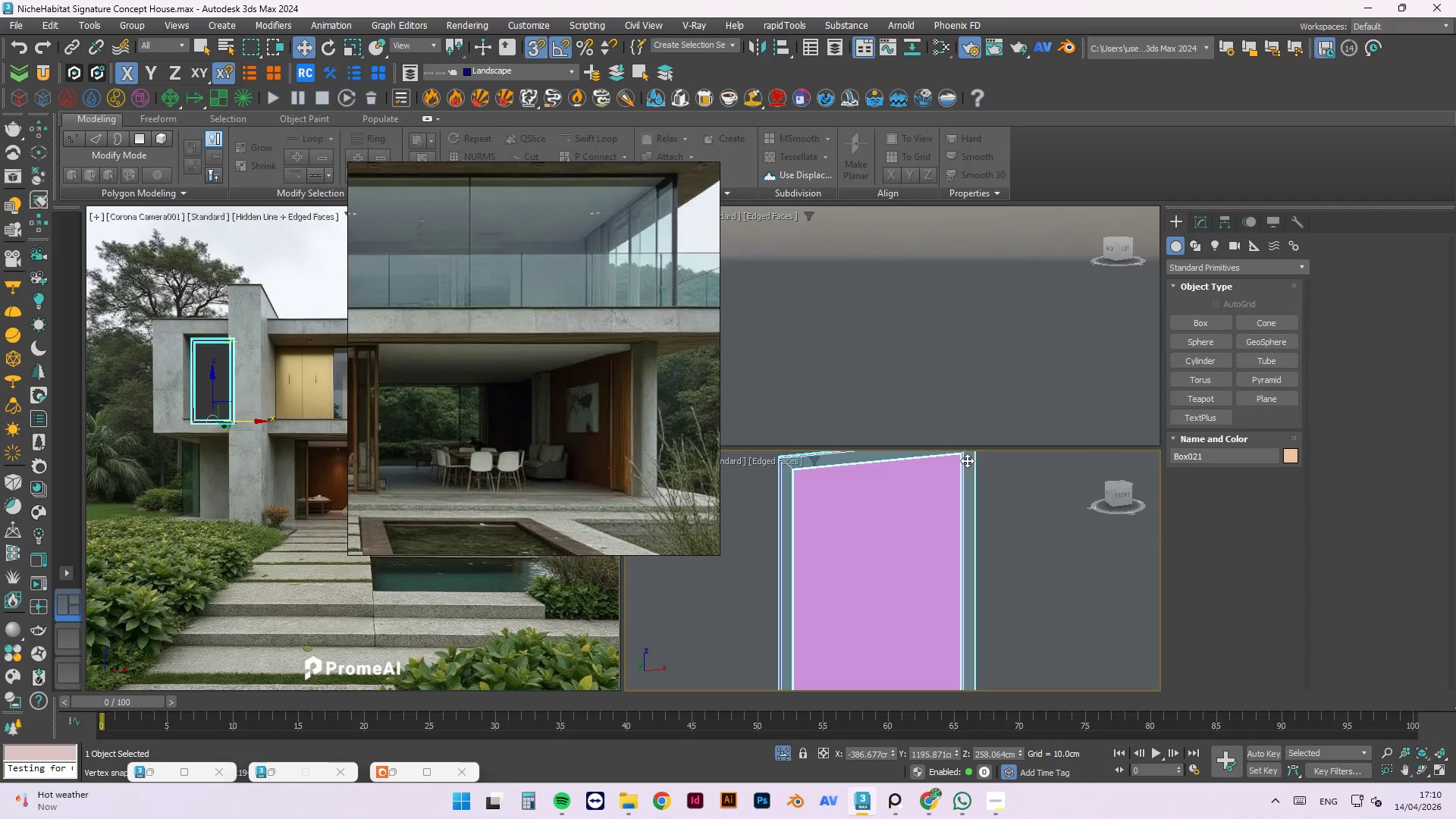 
key(Delete)
 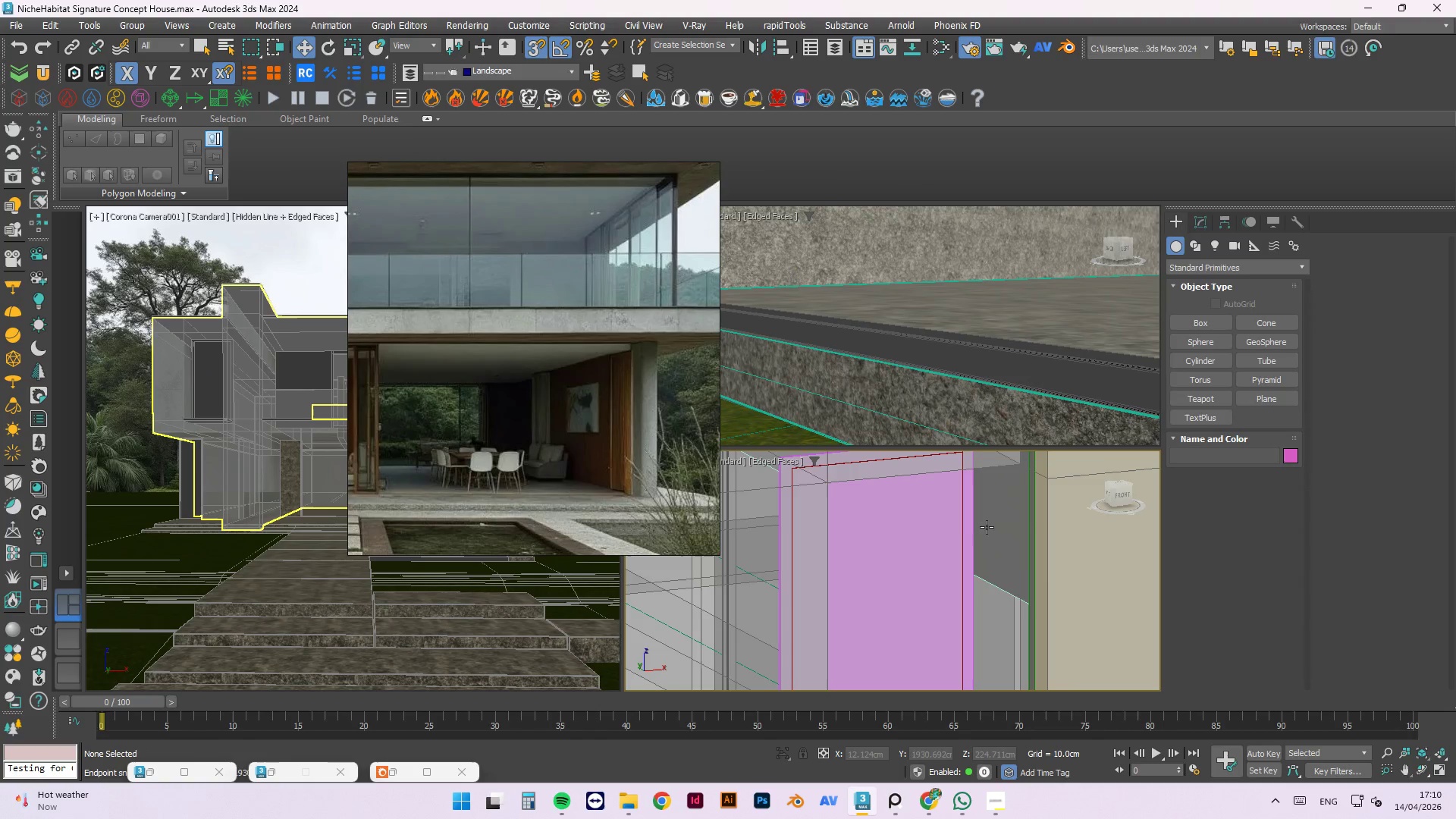 
key(Alt+AltLeft)
 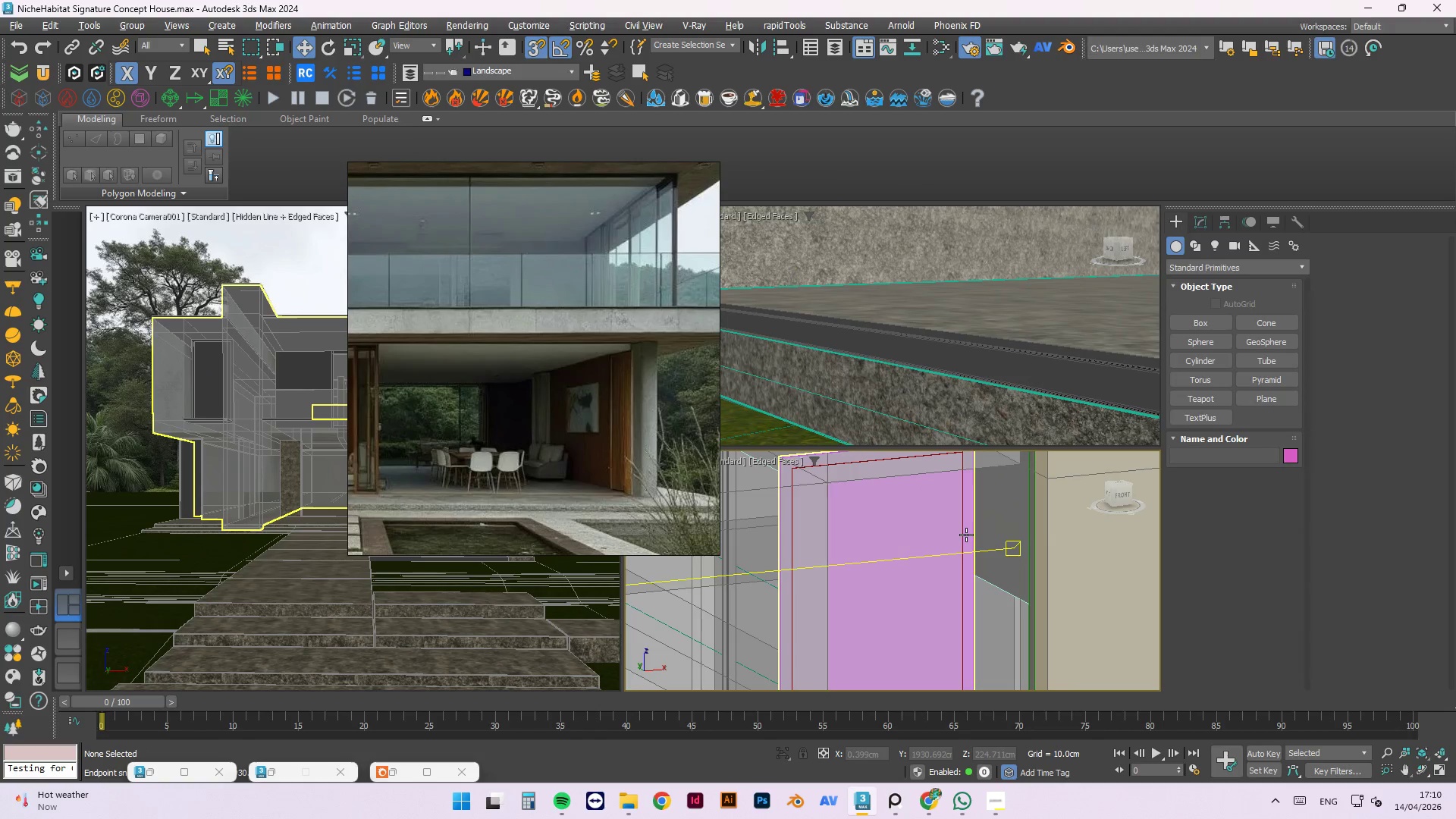 
key(Alt+1)
 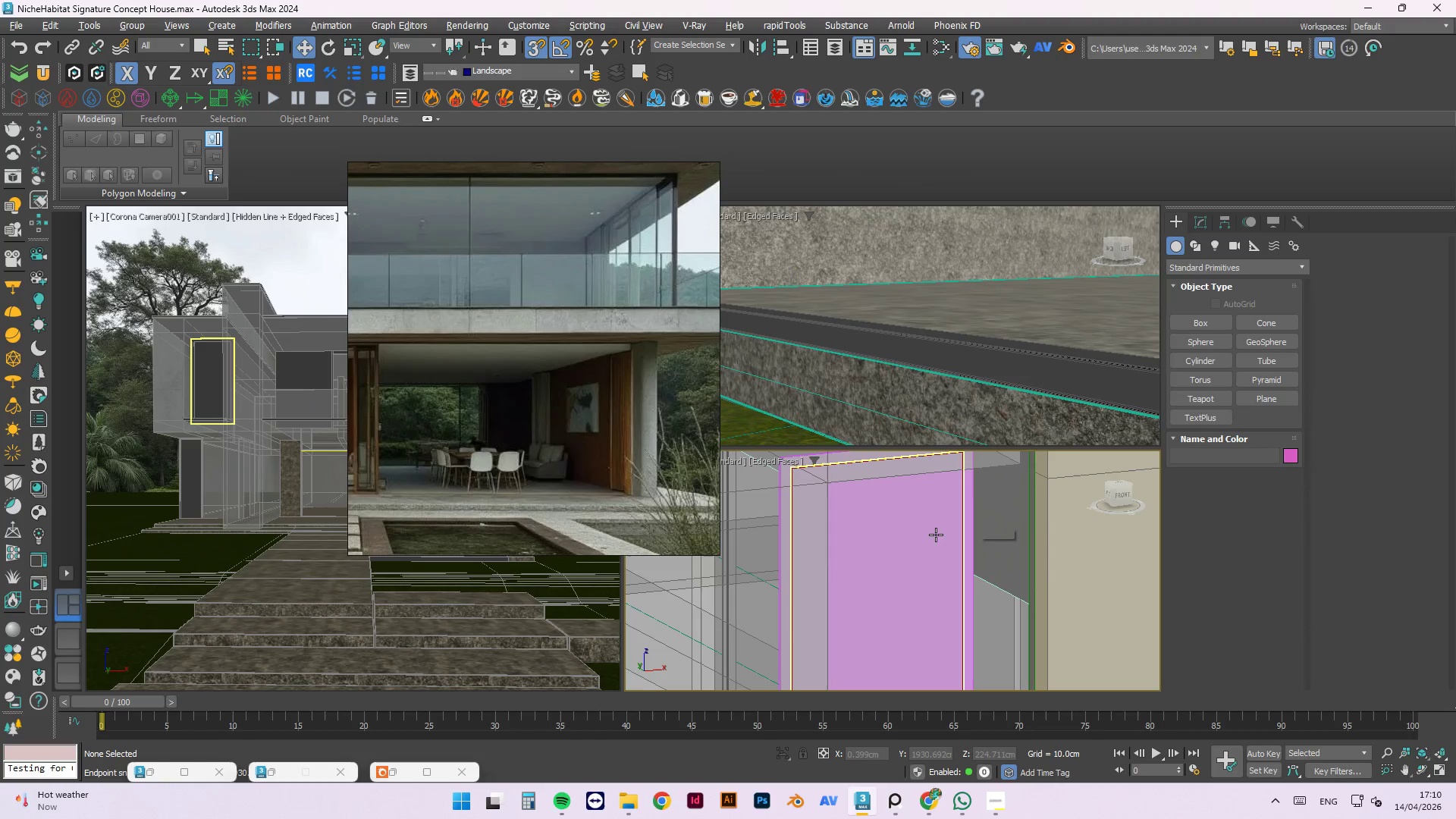 
key(Alt+AltLeft)
 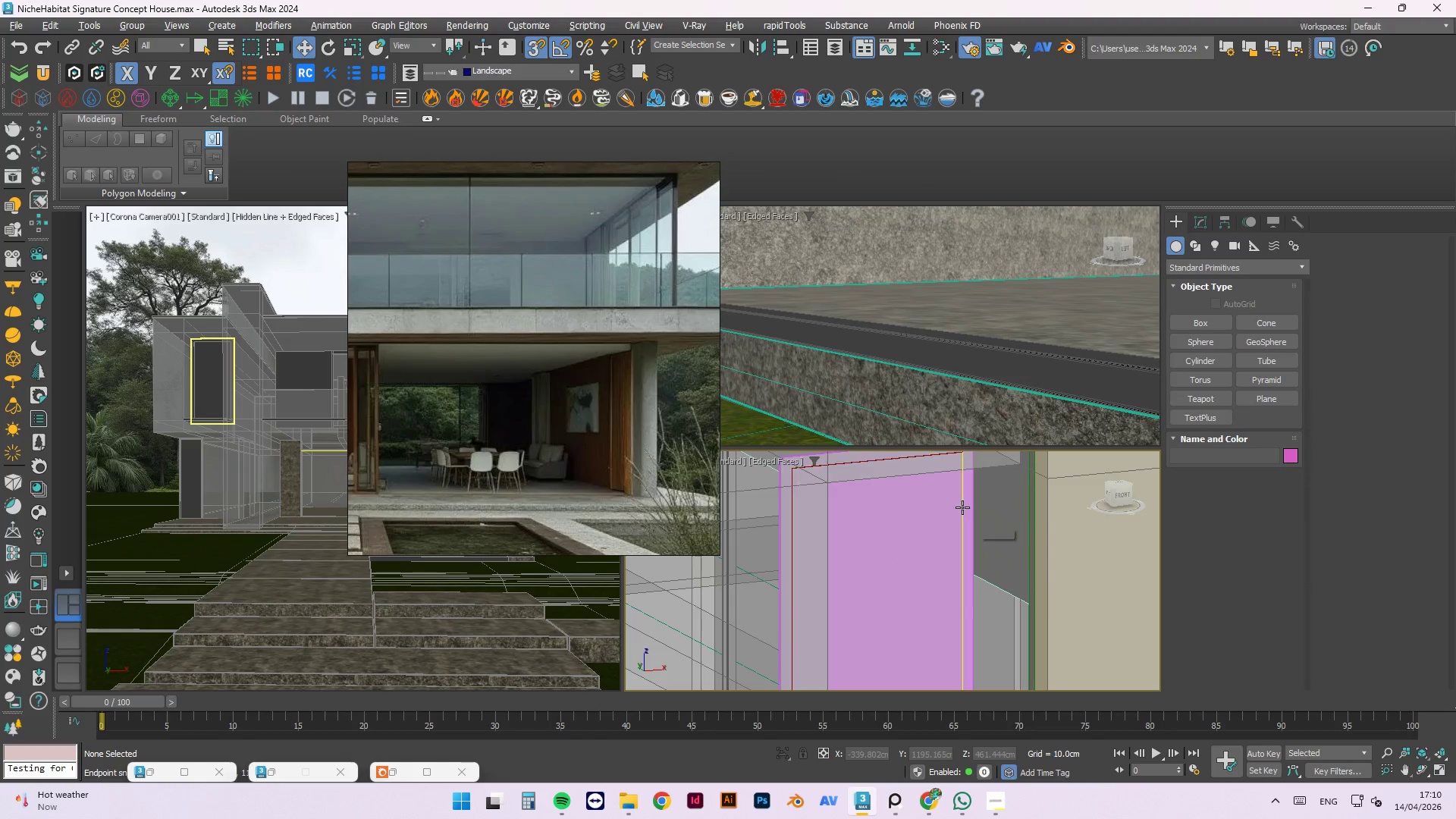 
key(Escape)
 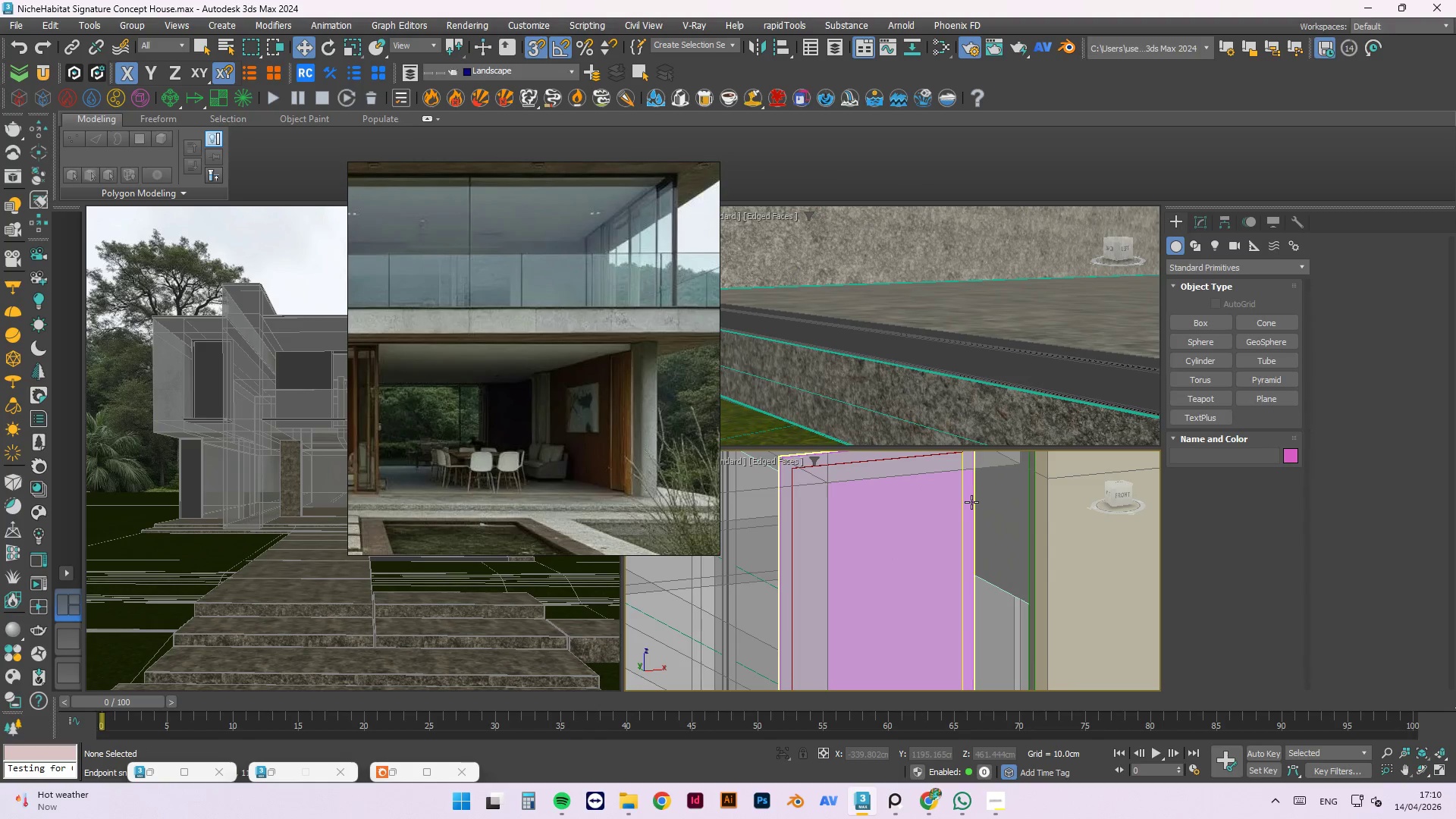 
left_click([971, 502])
 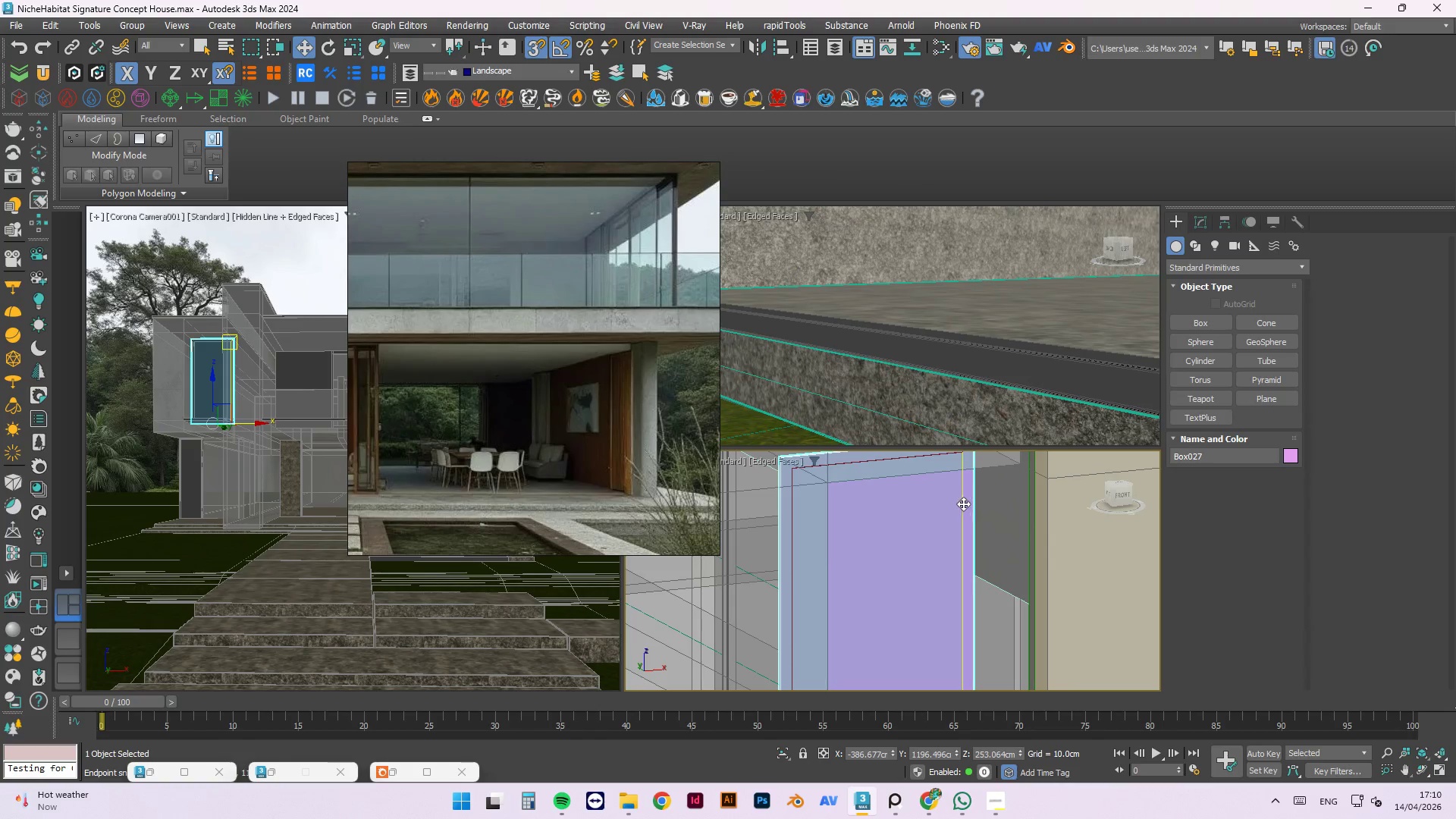 
hold_key(key=ControlLeft, duration=0.81)
left_click([957, 501])
 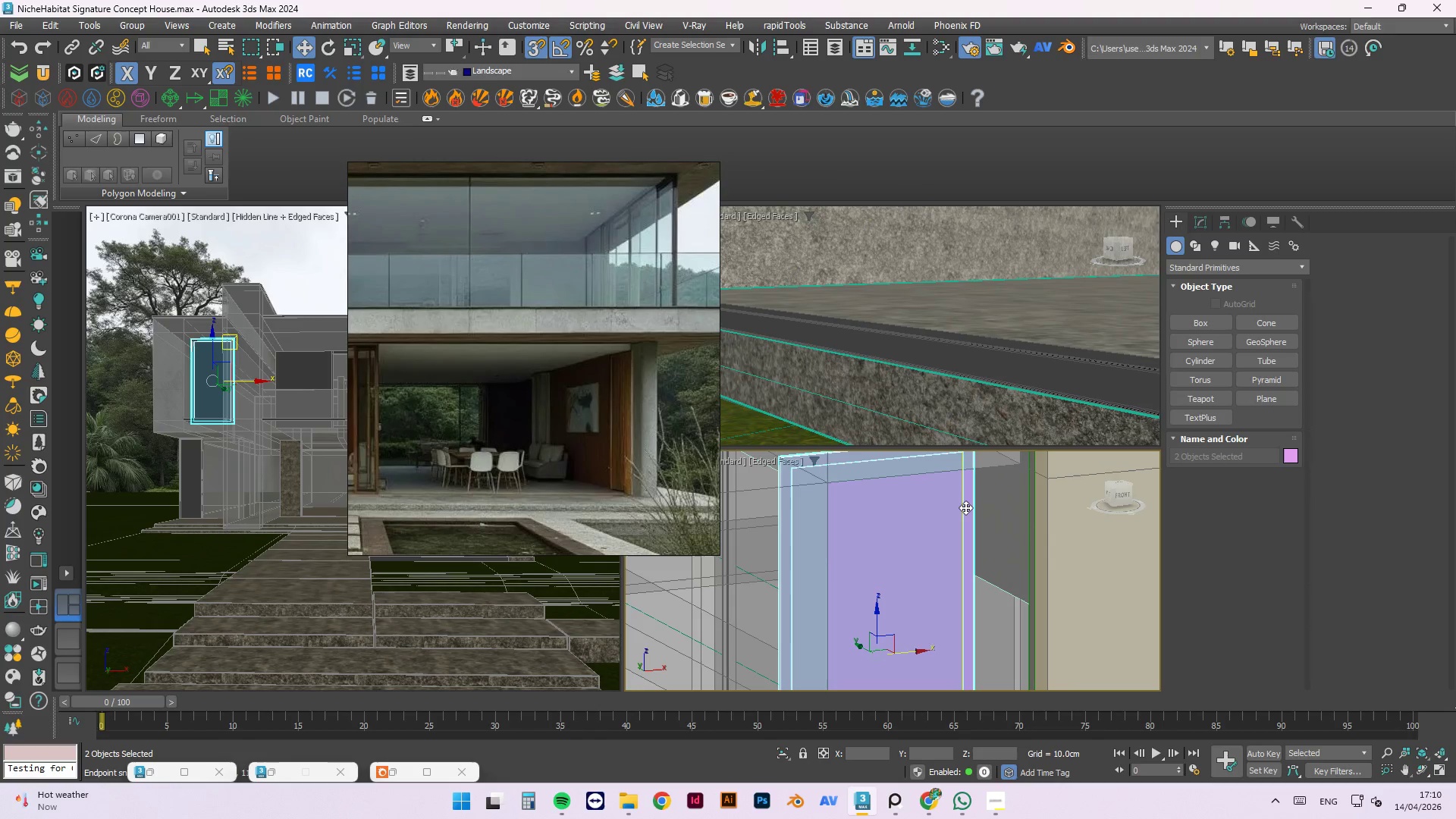 
key(Alt+Q)
 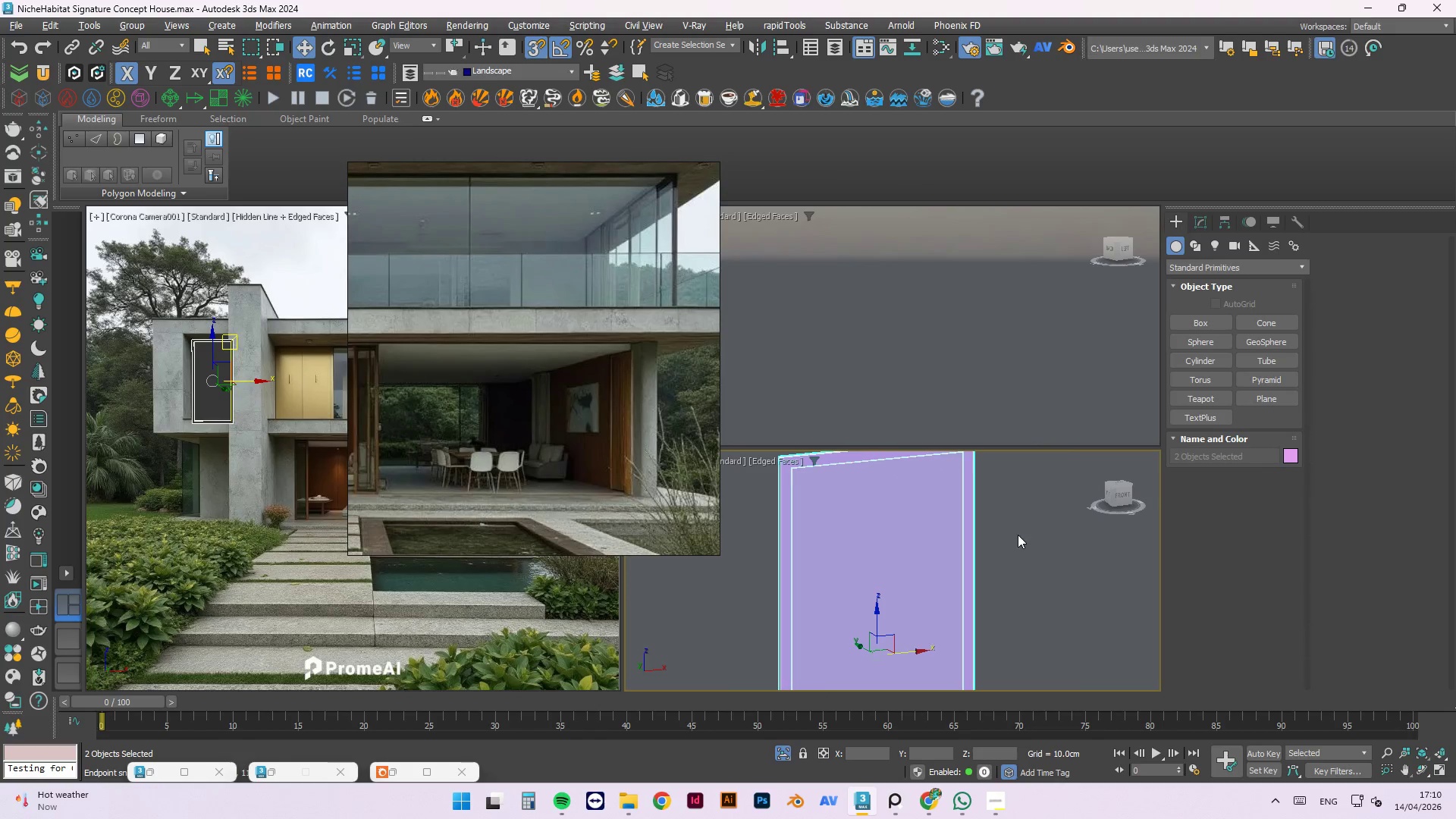 
left_click([1018, 535])
 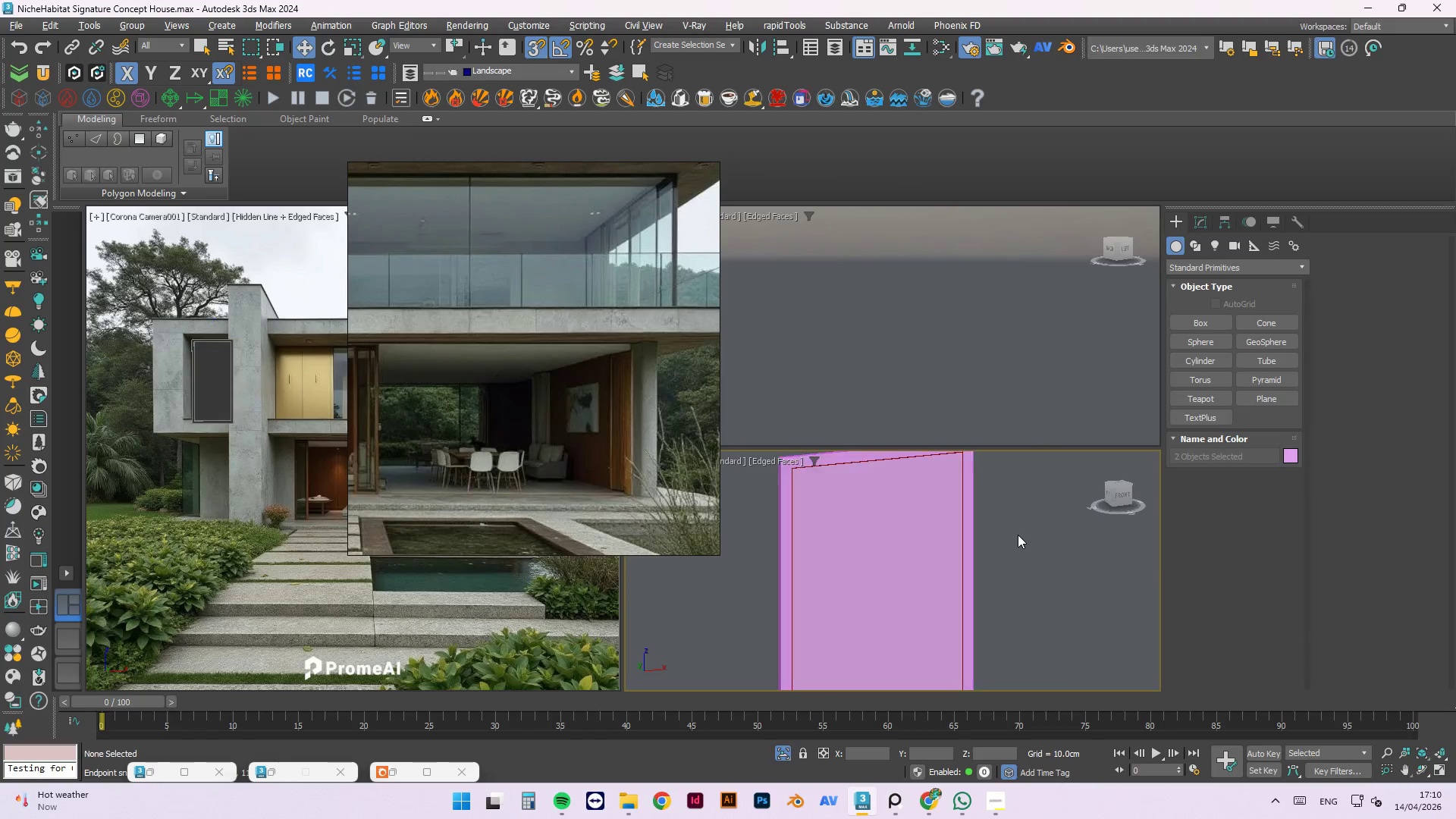 
key(F)
 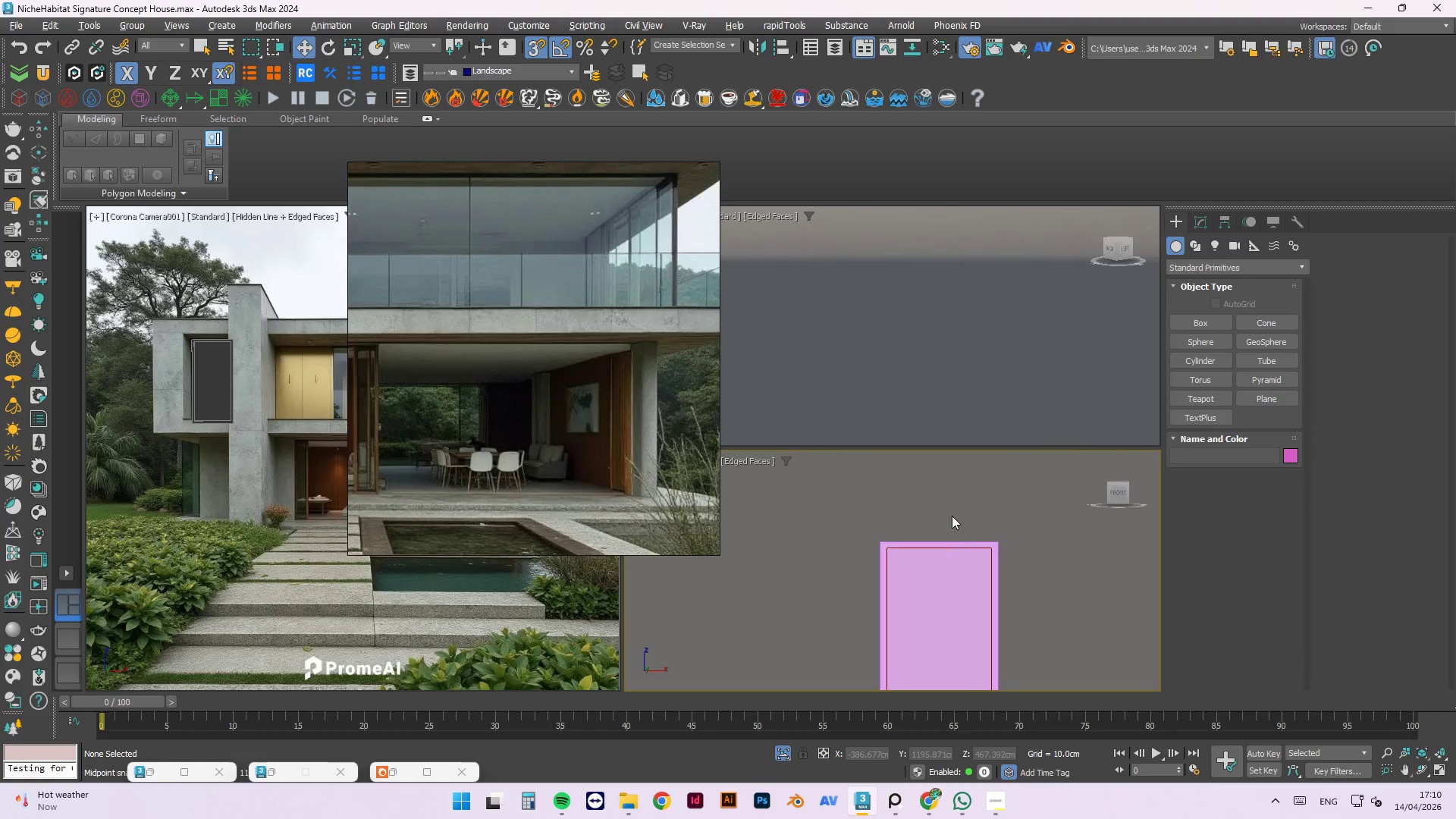 
scroll: coordinate [979, 535], scroll_direction: up, amount: 1.0
 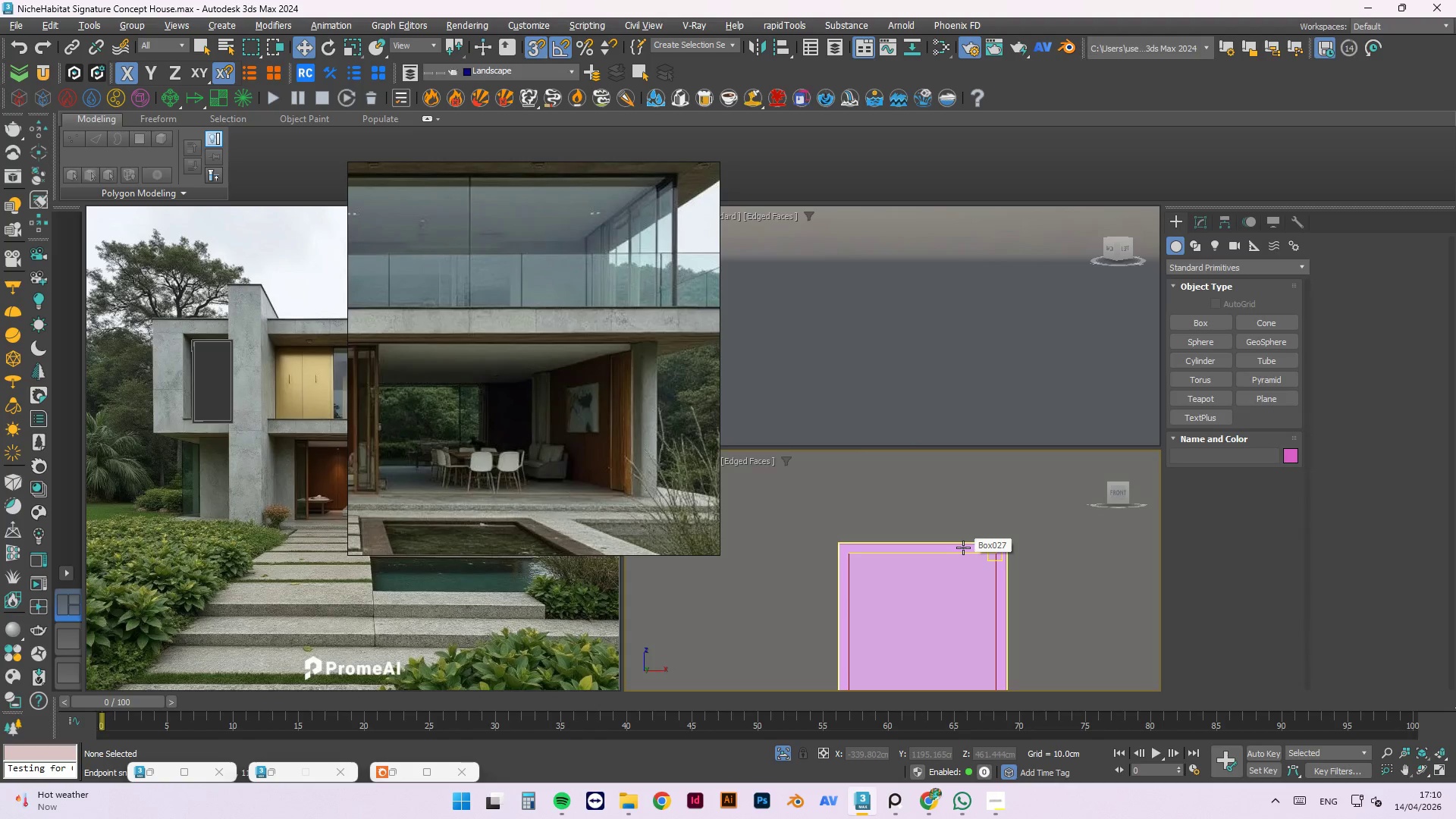 
wait(7.04)
 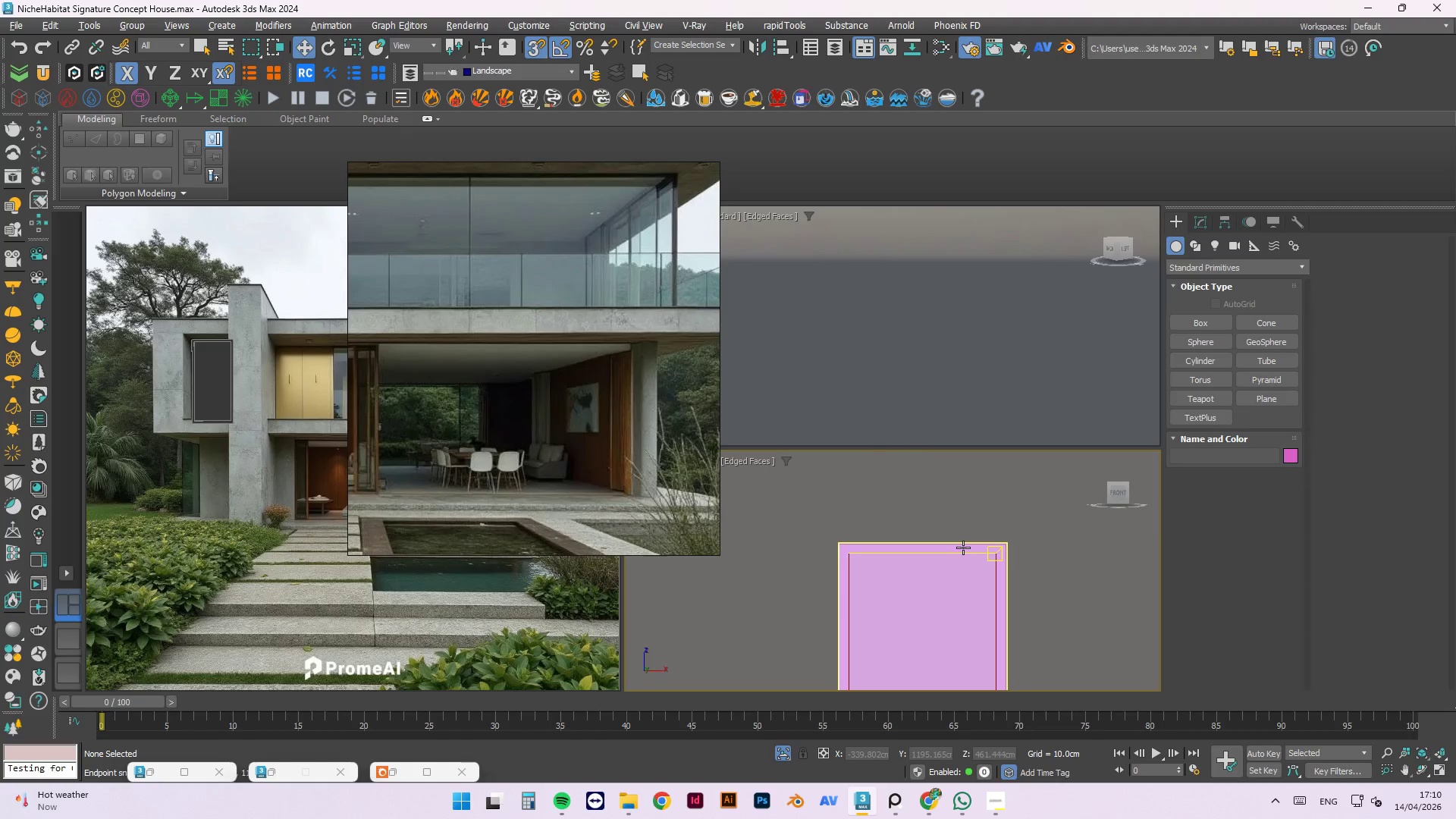 
key(Control+ControlLeft)
 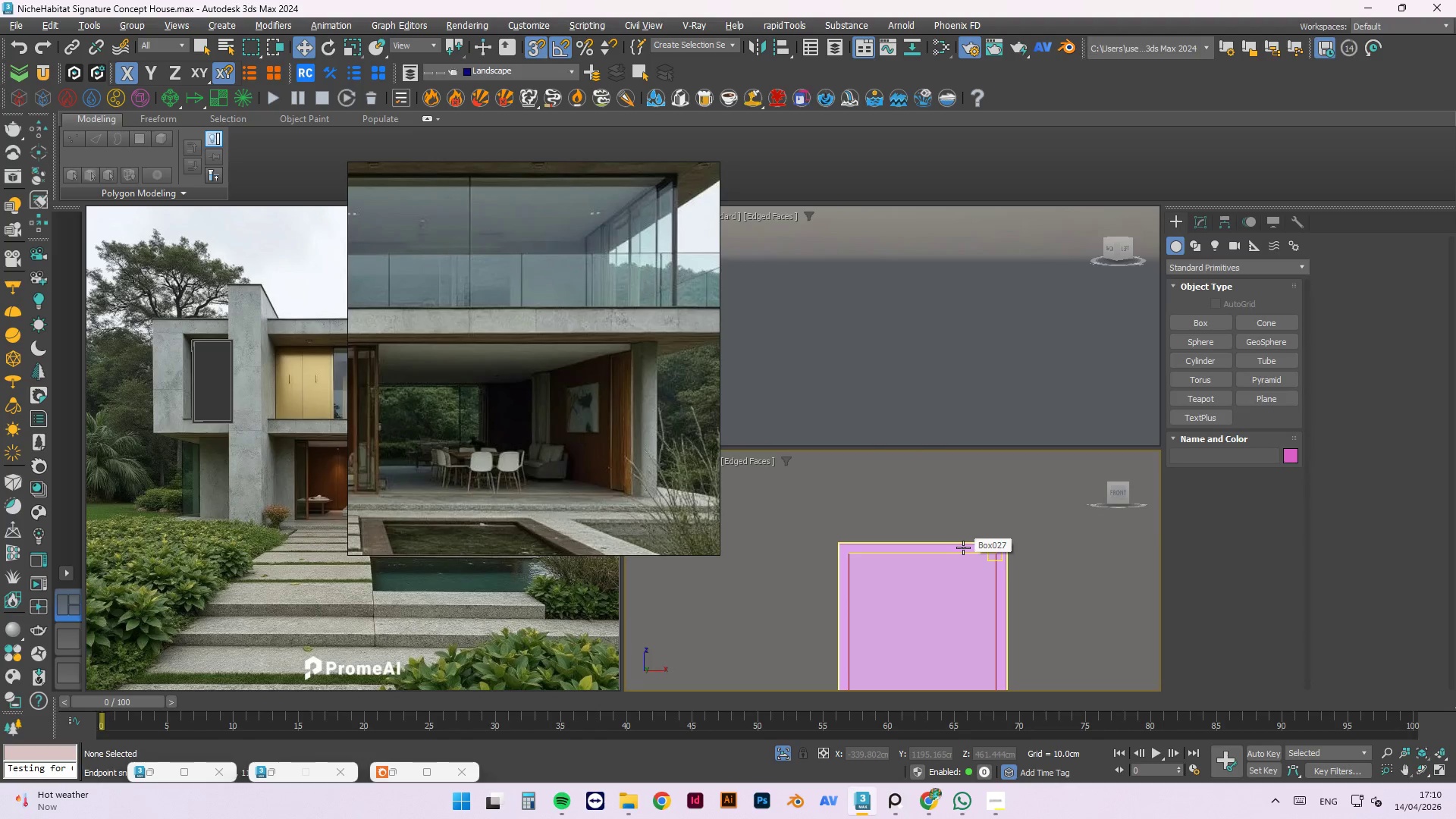 
key(Control+S)
 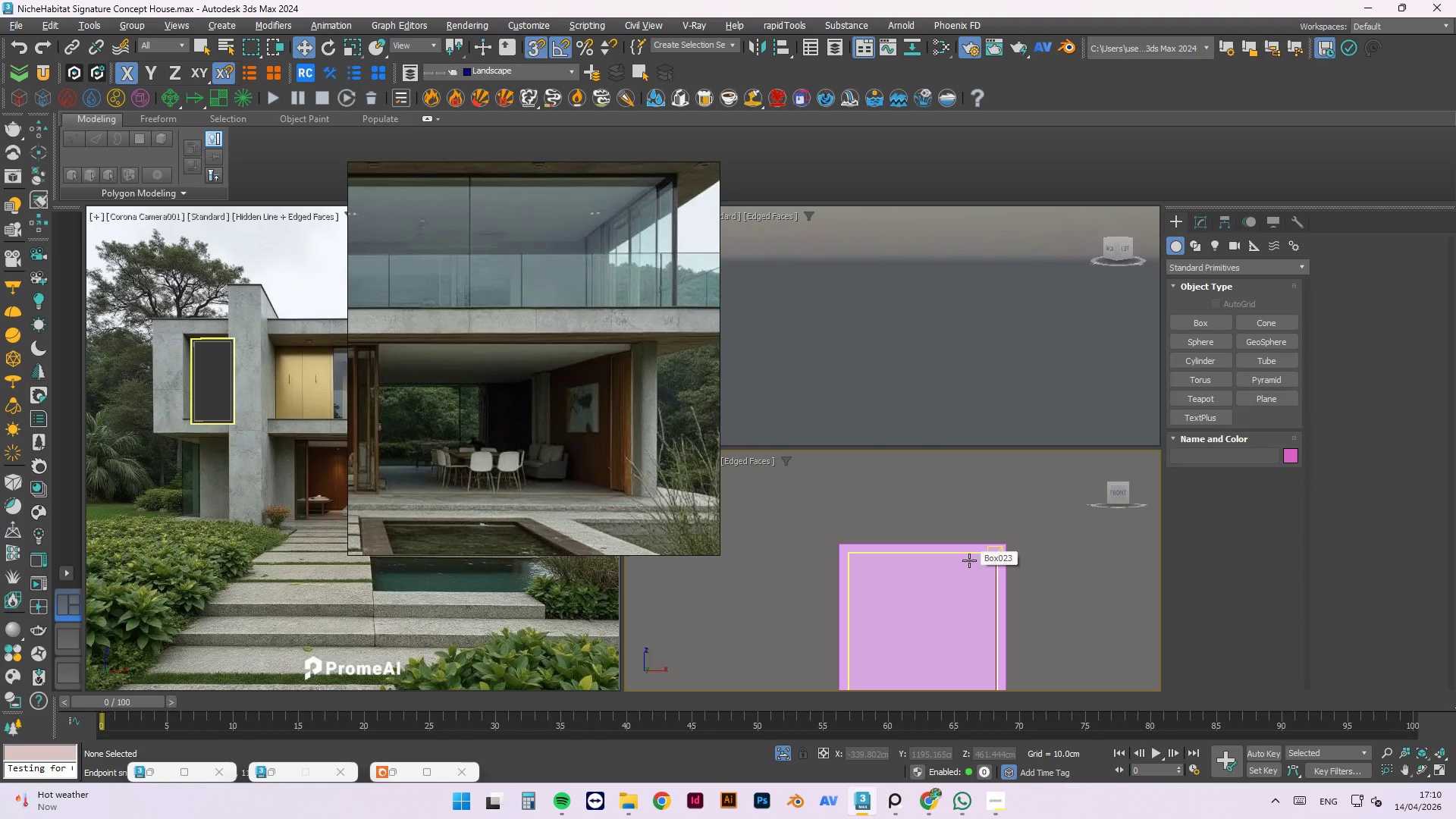 
wait(8.22)
 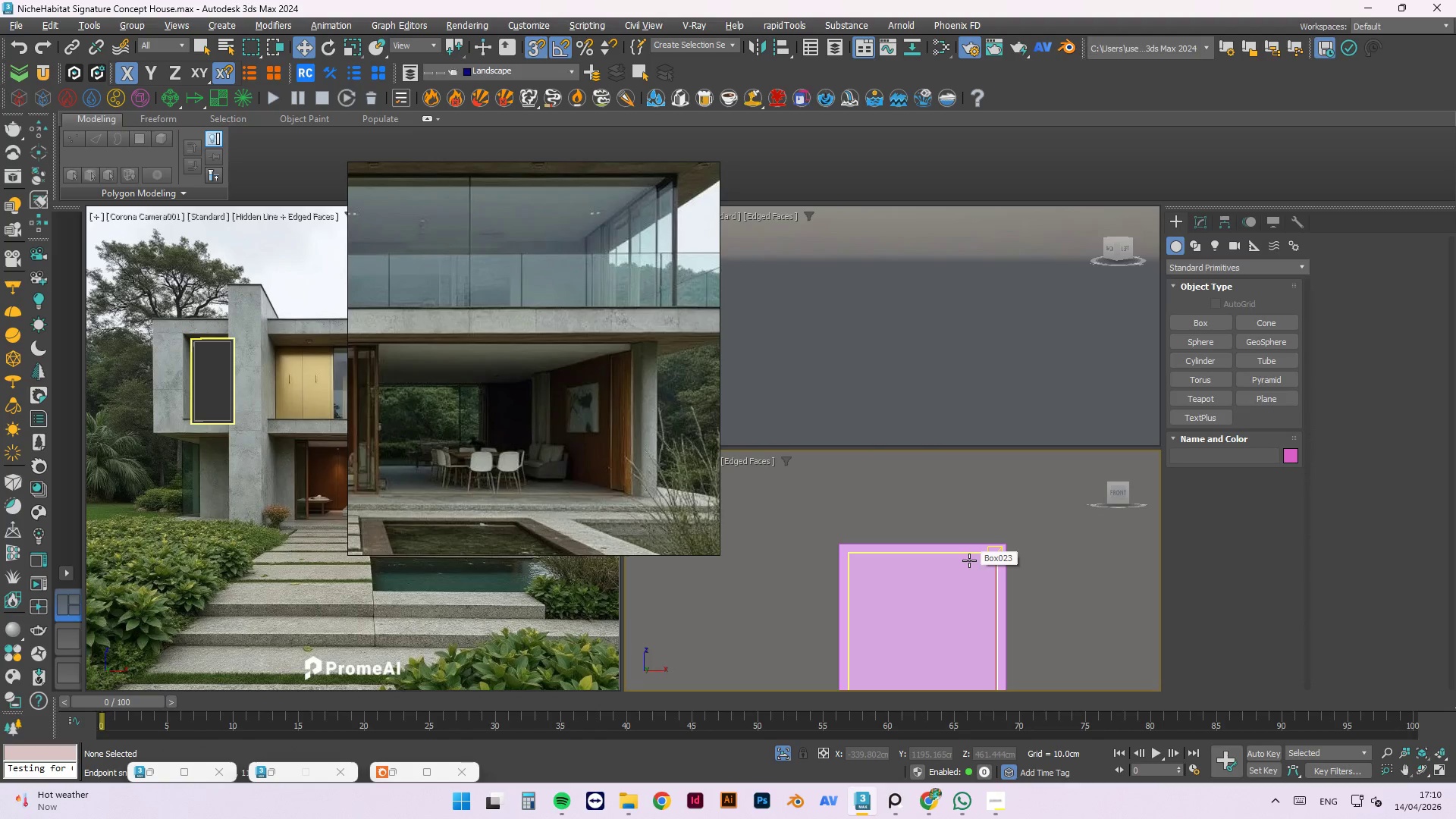 
scroll: coordinate [915, 562], scroll_direction: up, amount: 3.0
 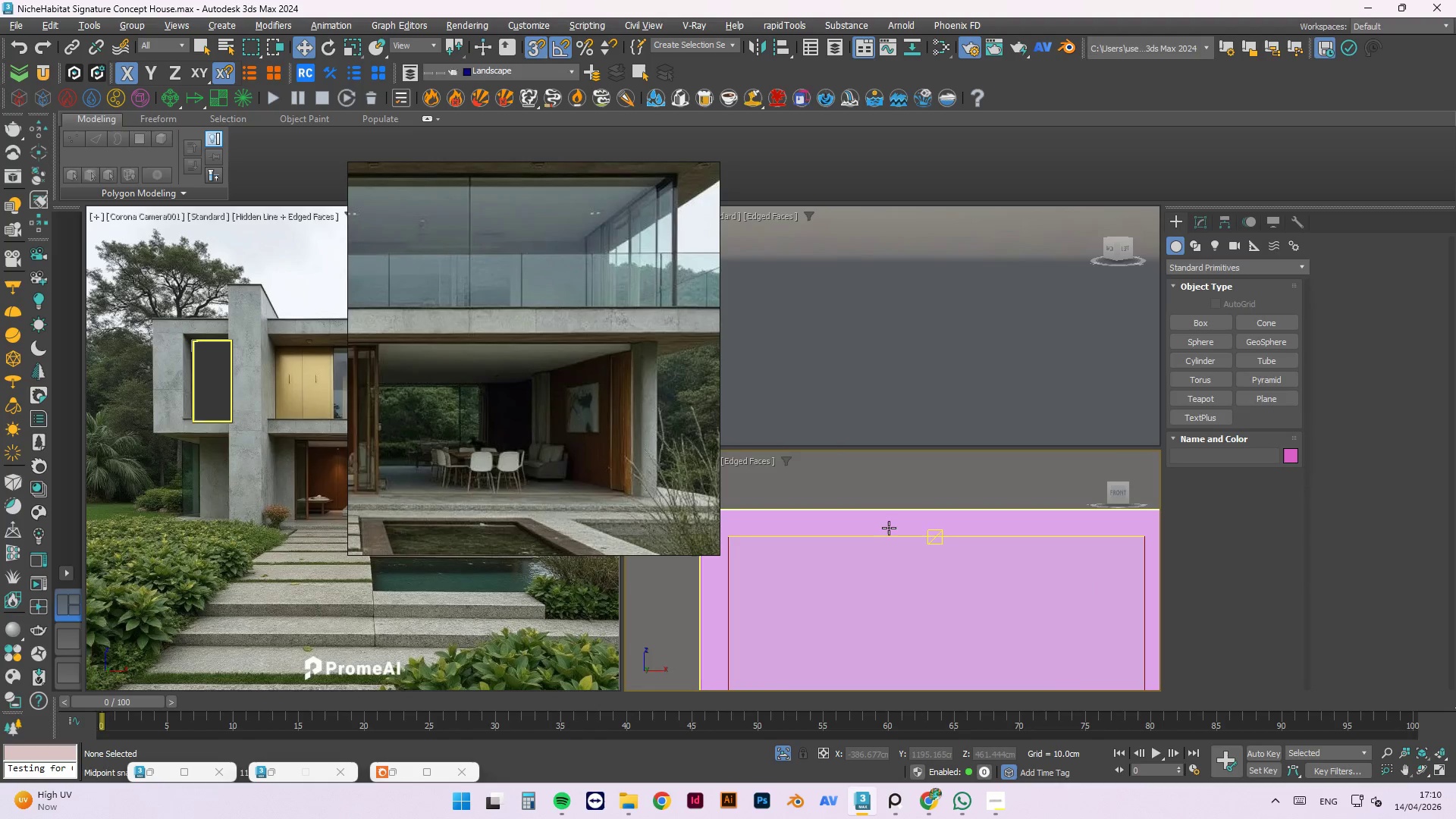 
left_click([889, 526])
 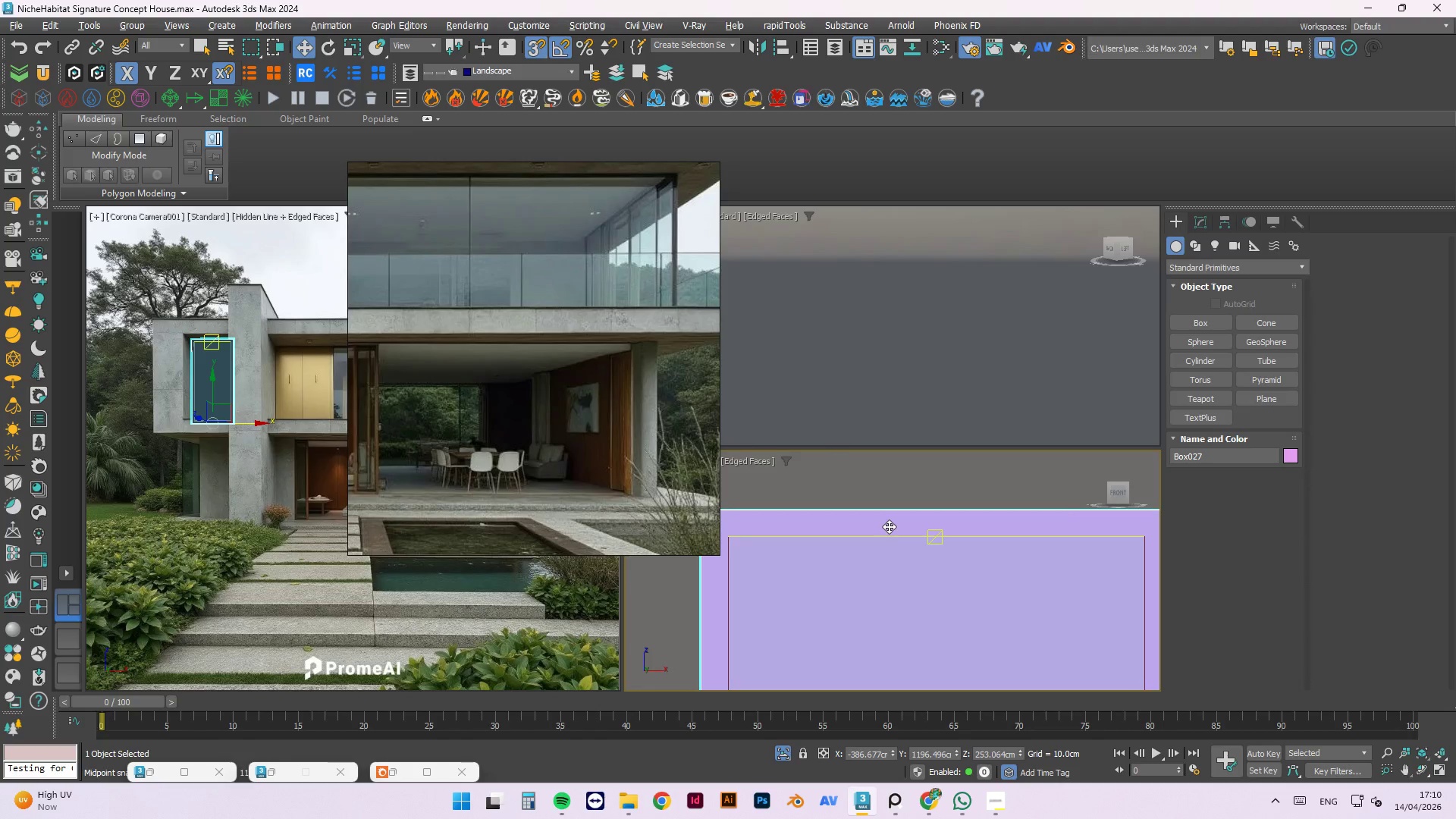 
scroll: coordinate [889, 522], scroll_direction: down, amount: 8.0
 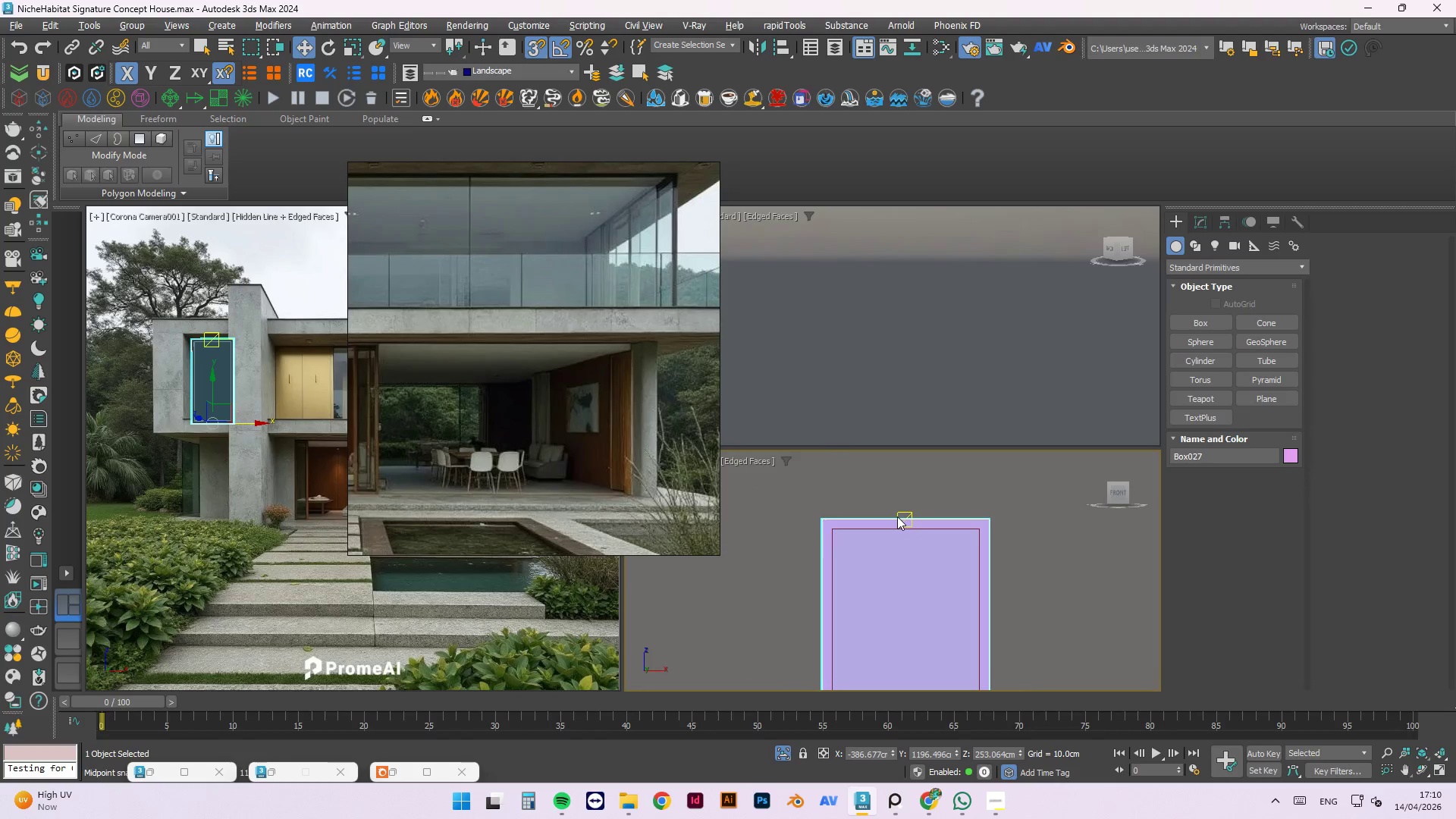 
scroll: coordinate [956, 513], scroll_direction: up, amount: 2.0
 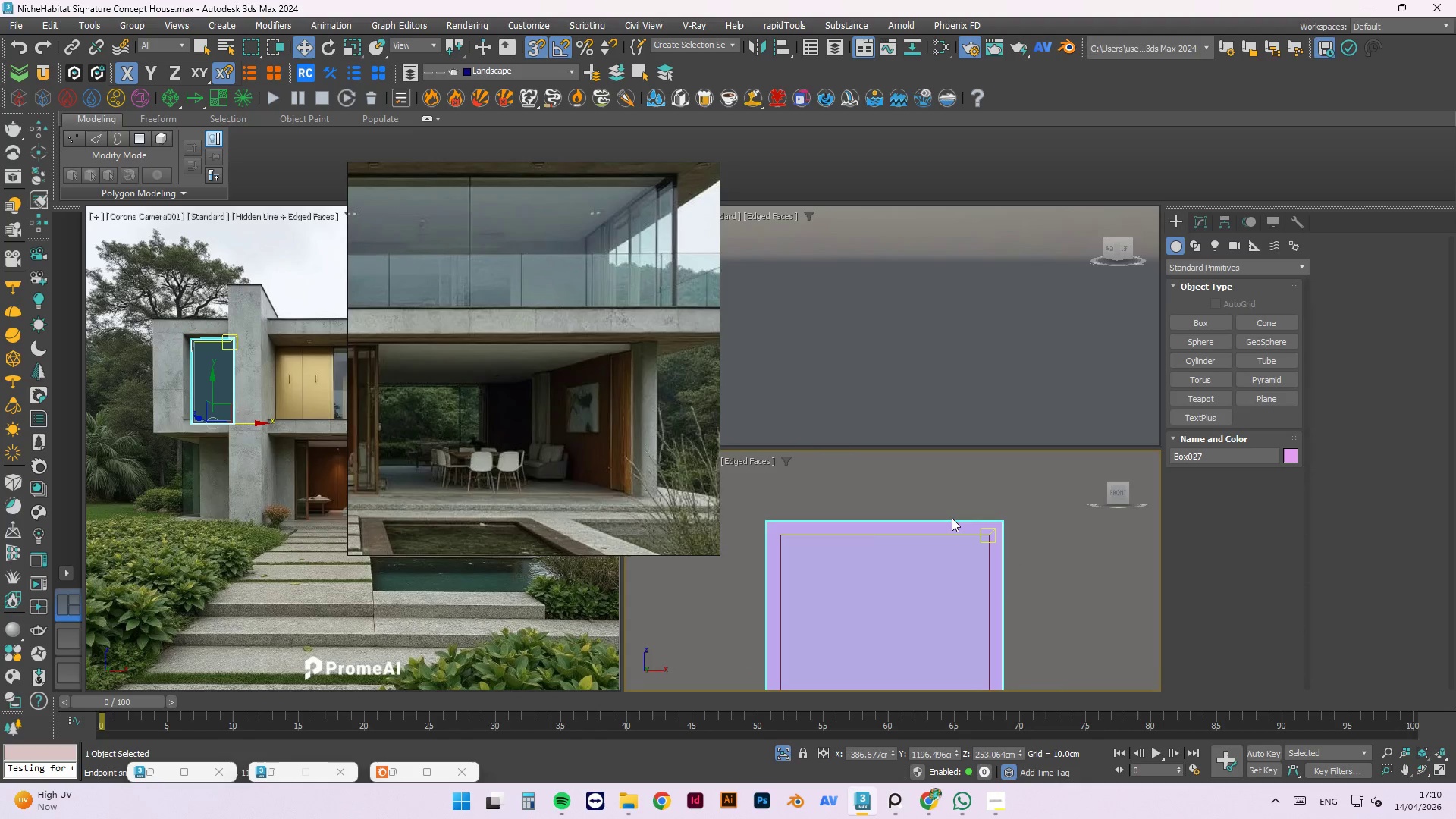 
mouse_move([770, 802])
 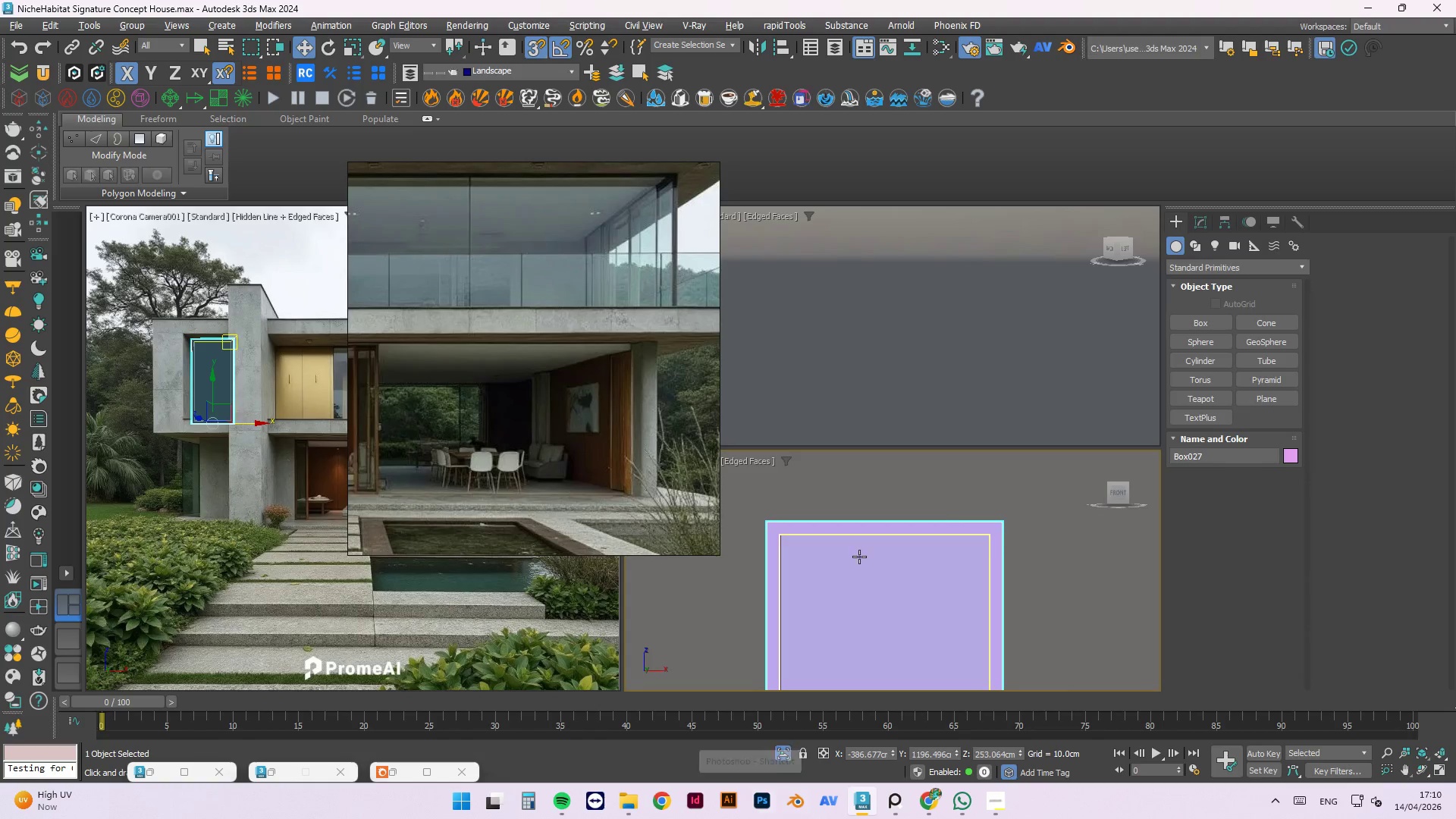 
scroll: coordinate [874, 588], scroll_direction: up, amount: 1.0
 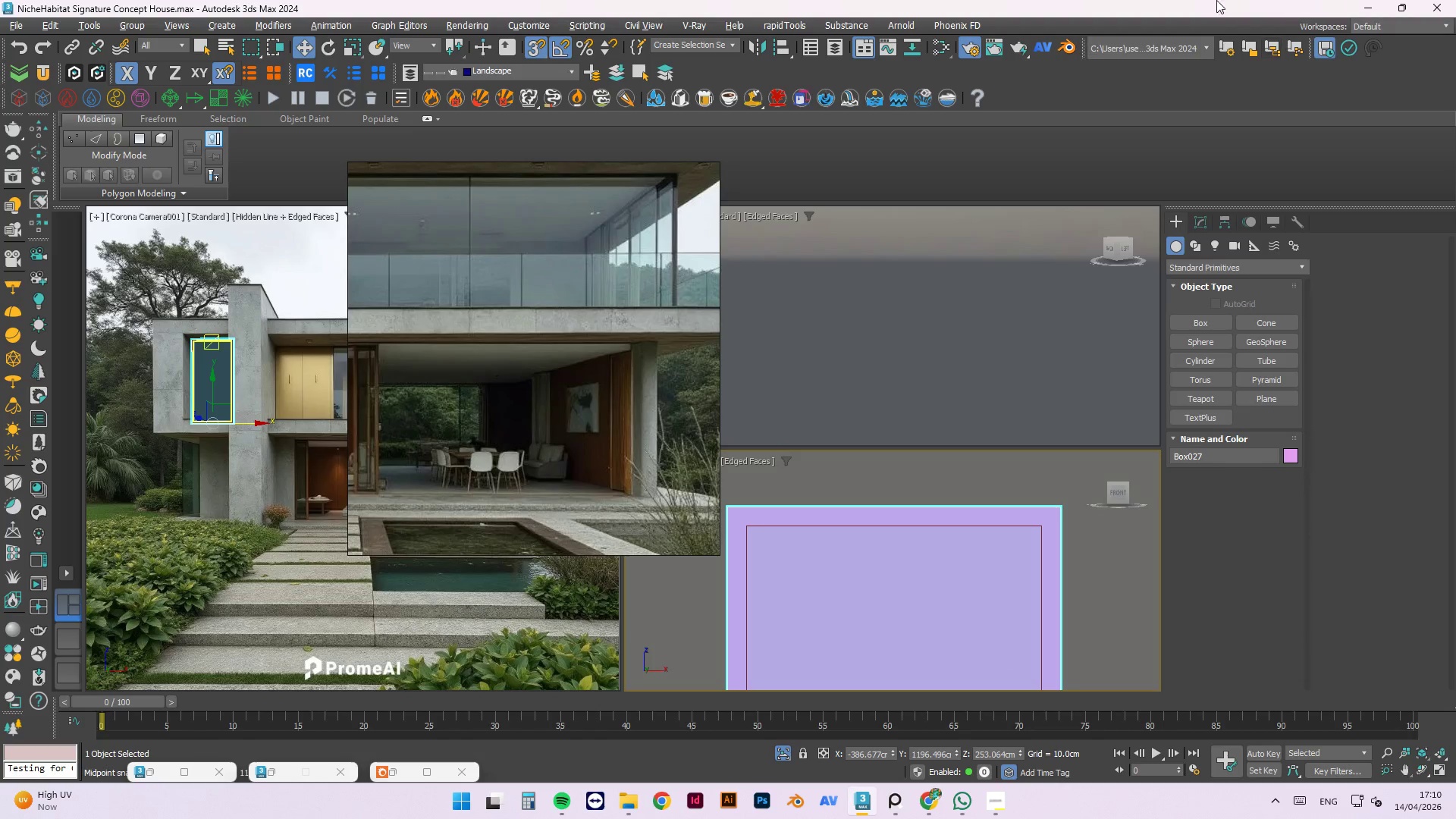 
left_click([1190, 219])
 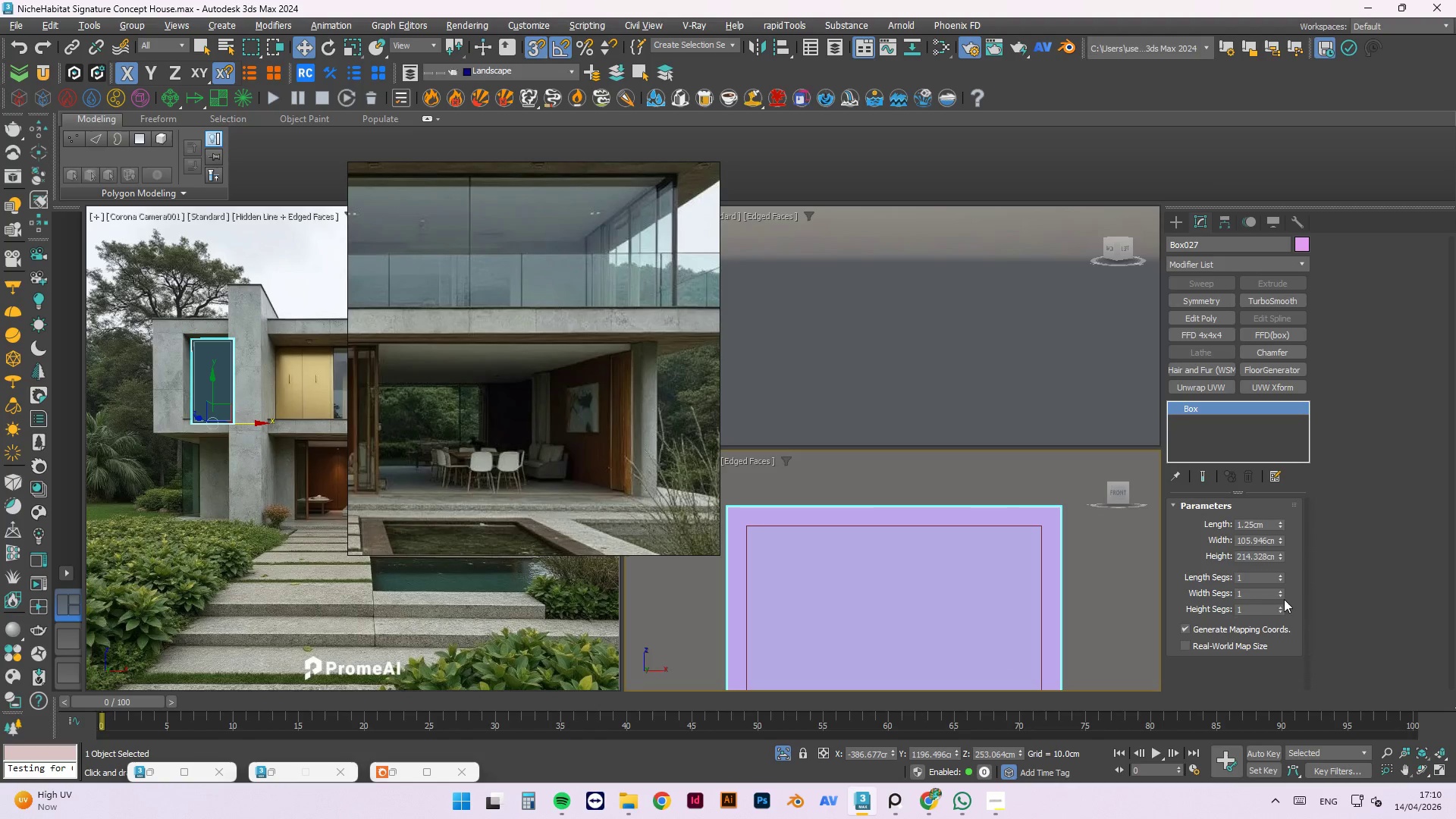 
left_click([1207, 642])
 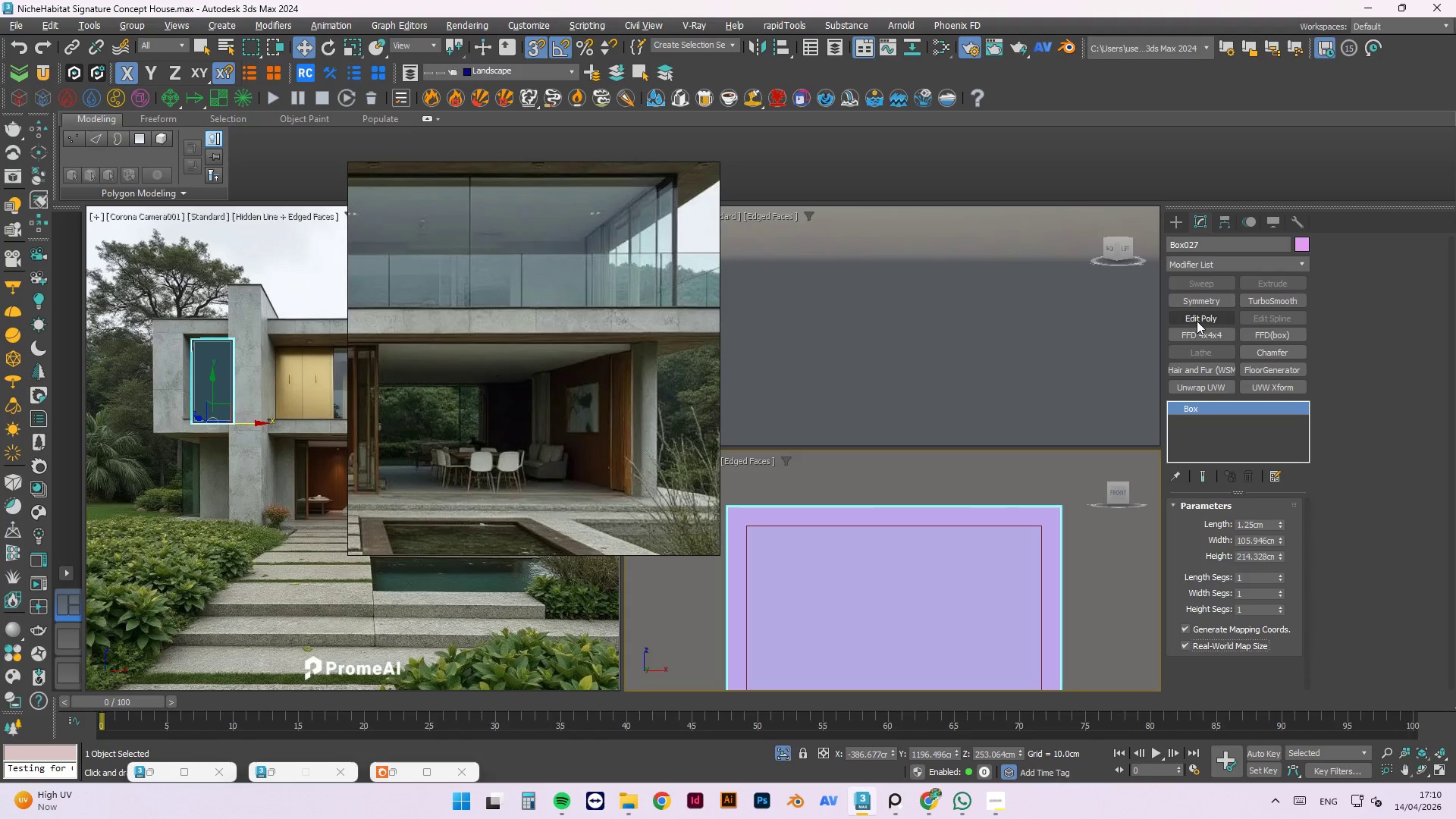 
left_click([1197, 321])
 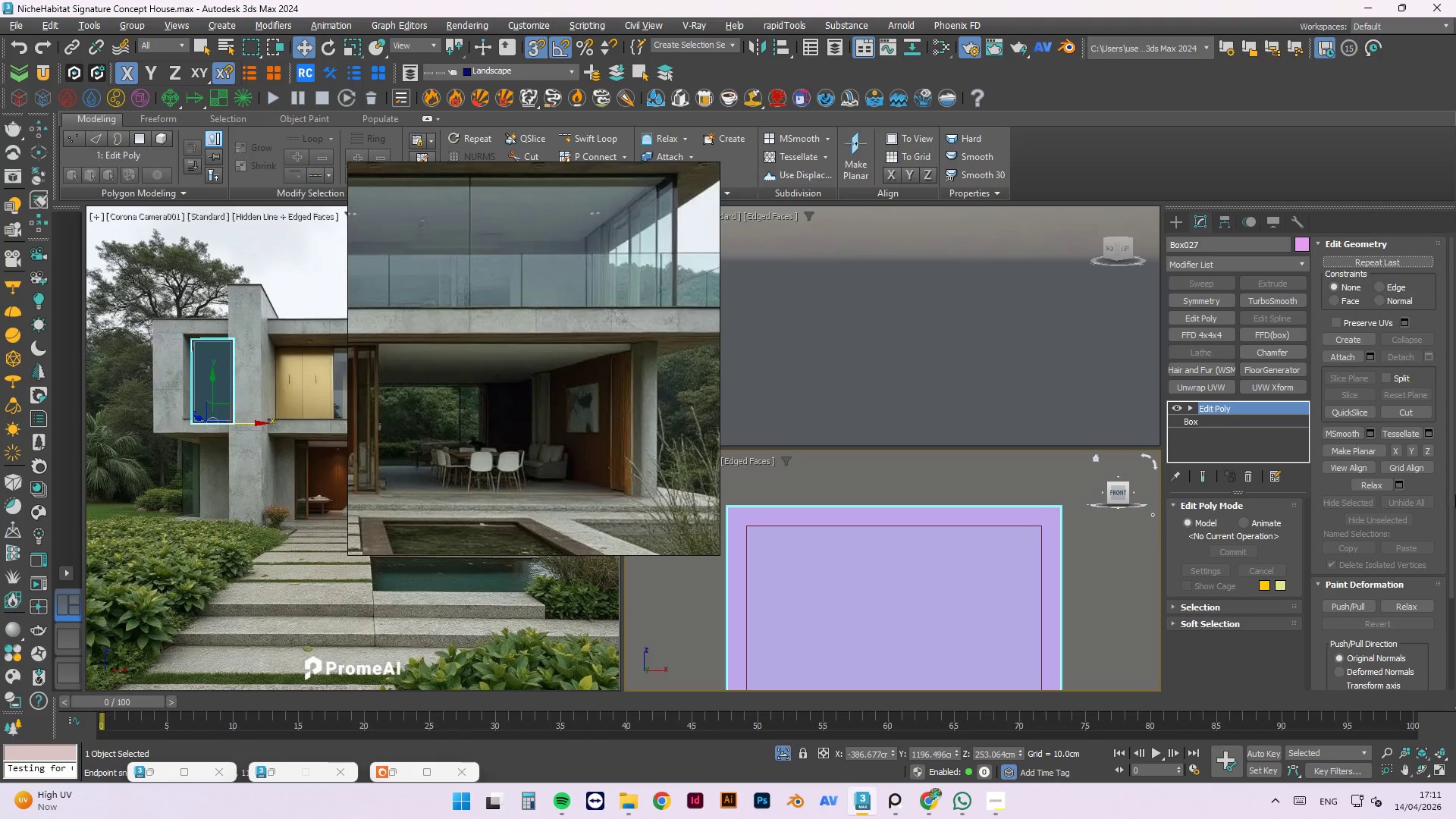 
left_click_drag(start_coordinate=[1453, 423], to_coordinate=[1455, 551])
 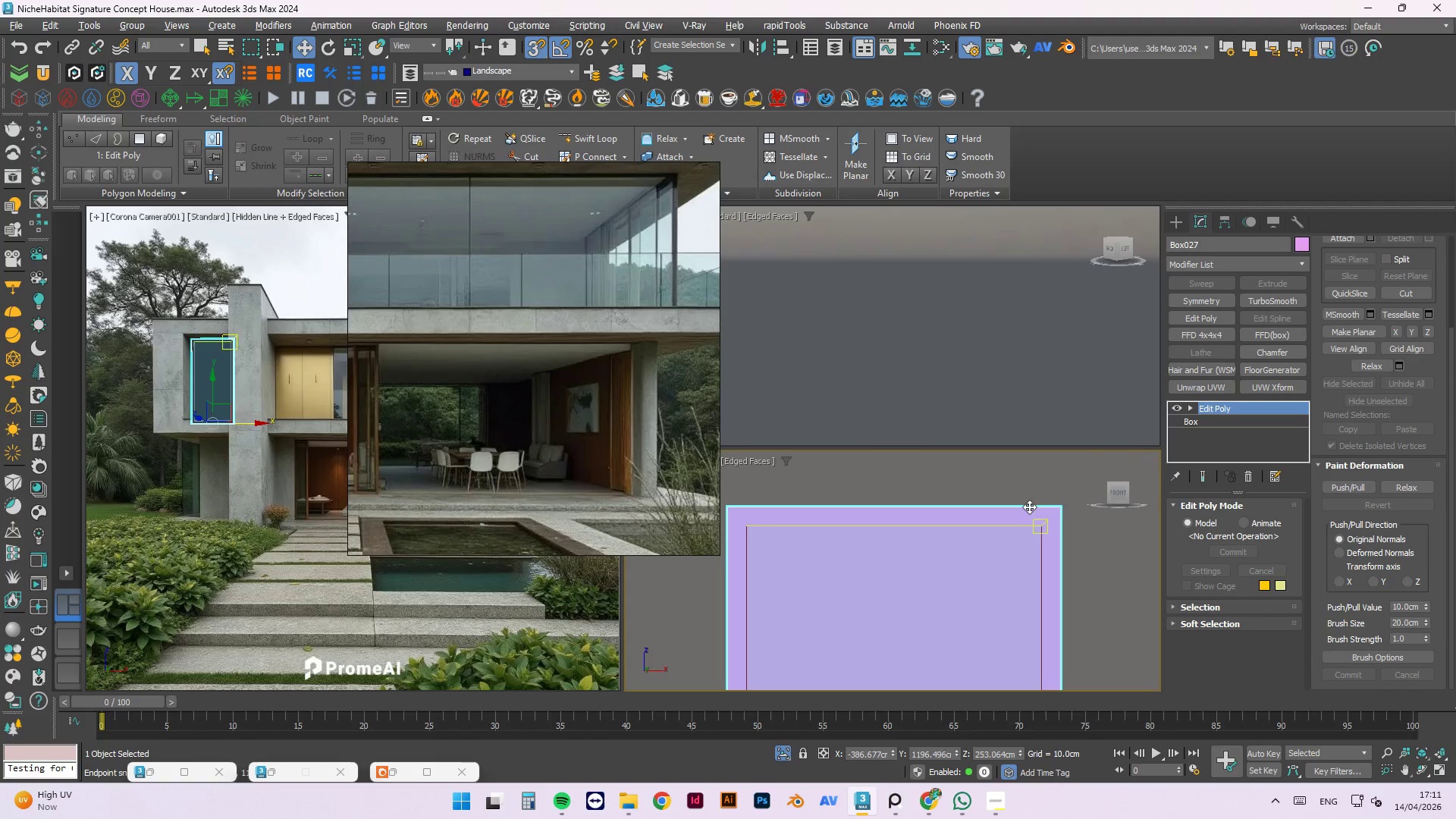 
key(4)
 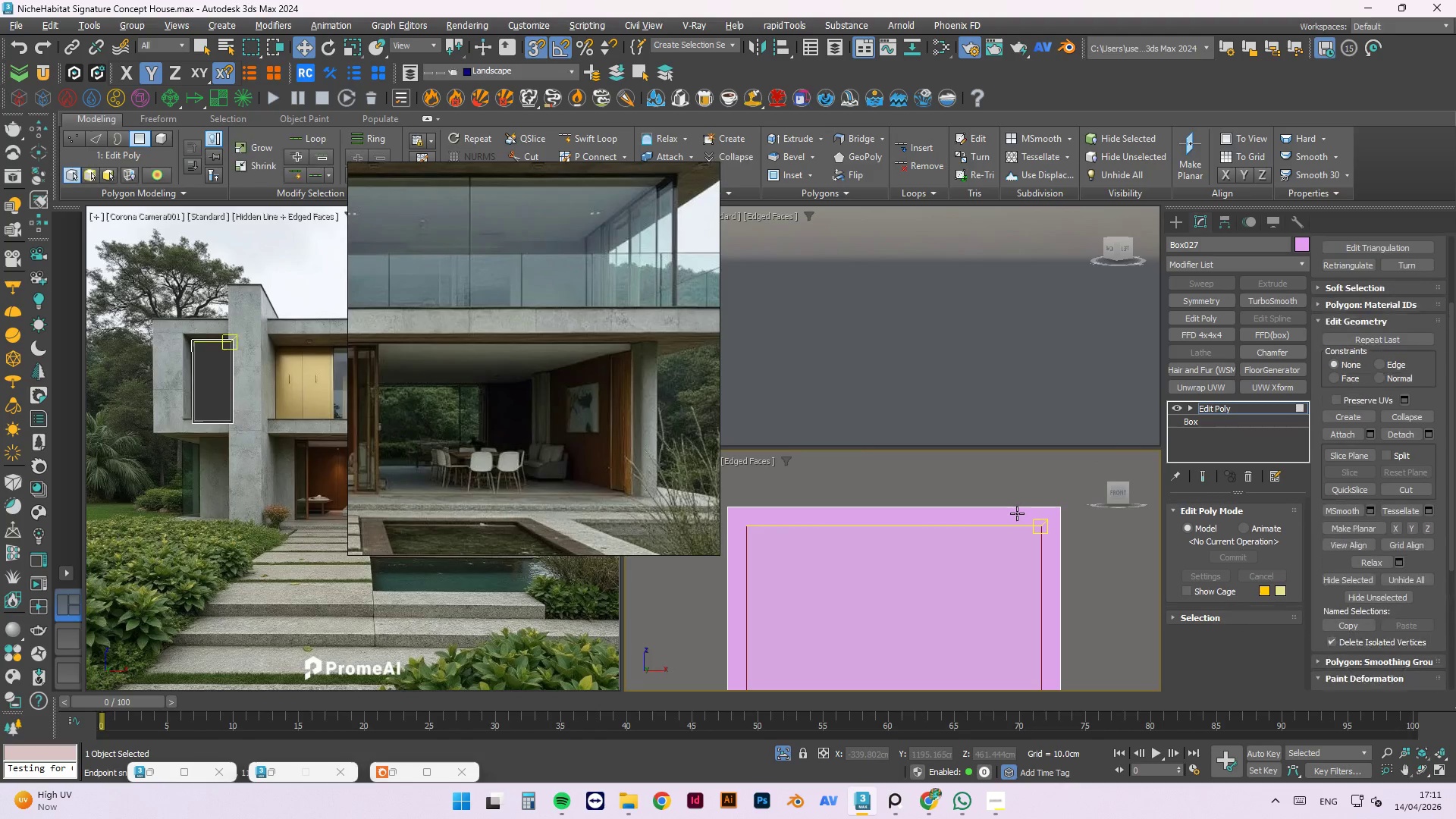 
left_click([1016, 514])
 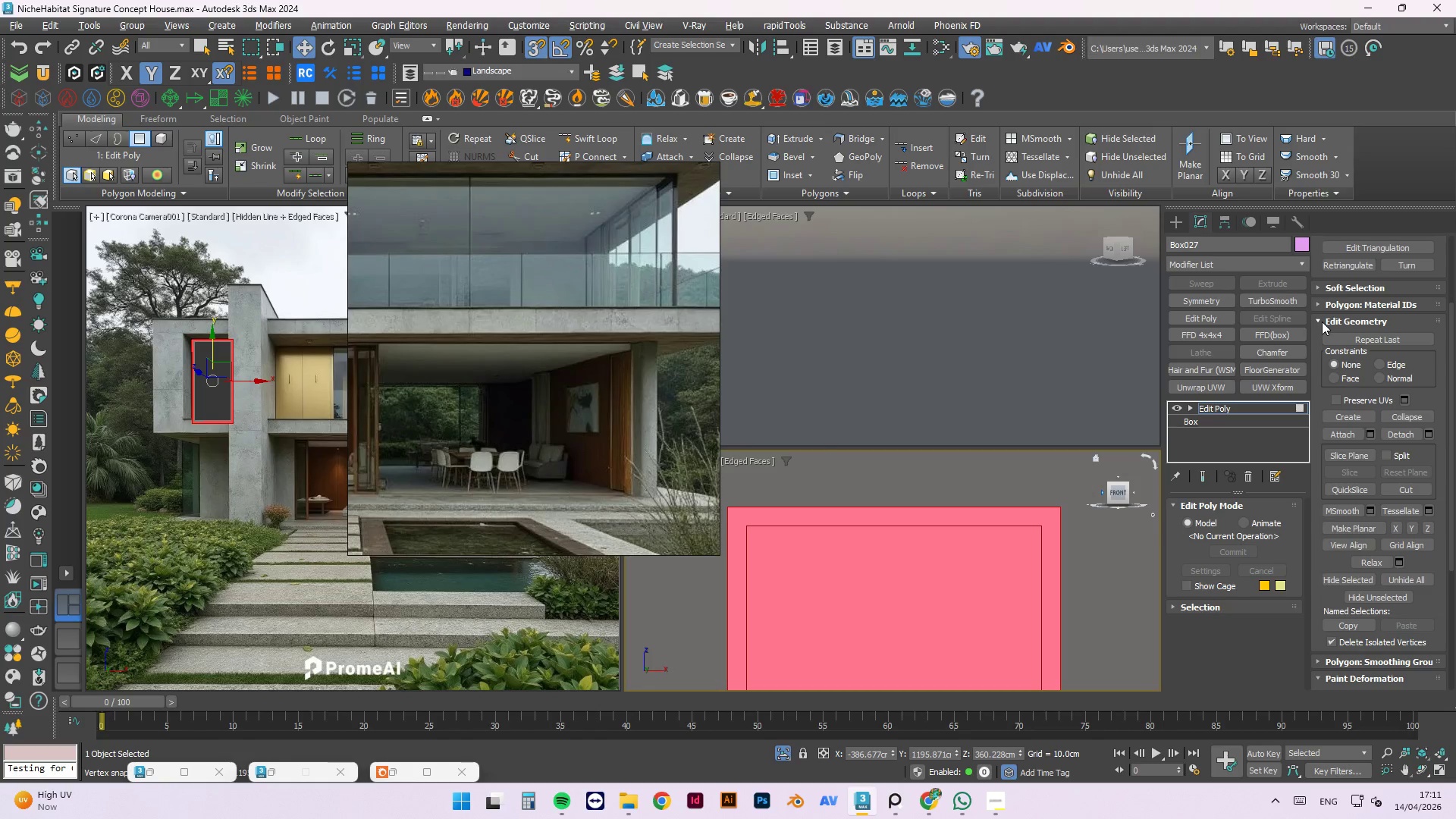 
left_click([1322, 322])
 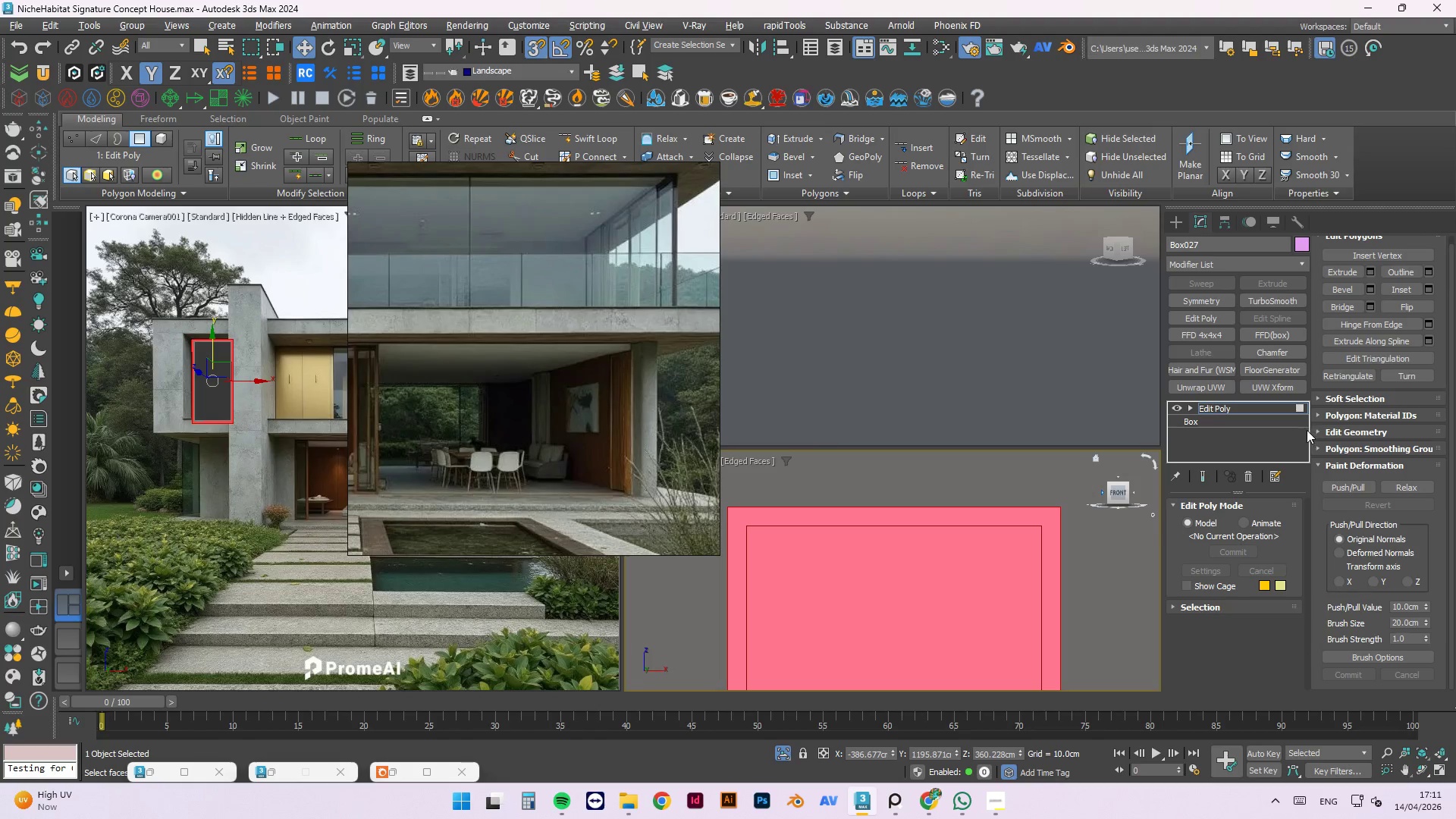 
left_click([1314, 431])
 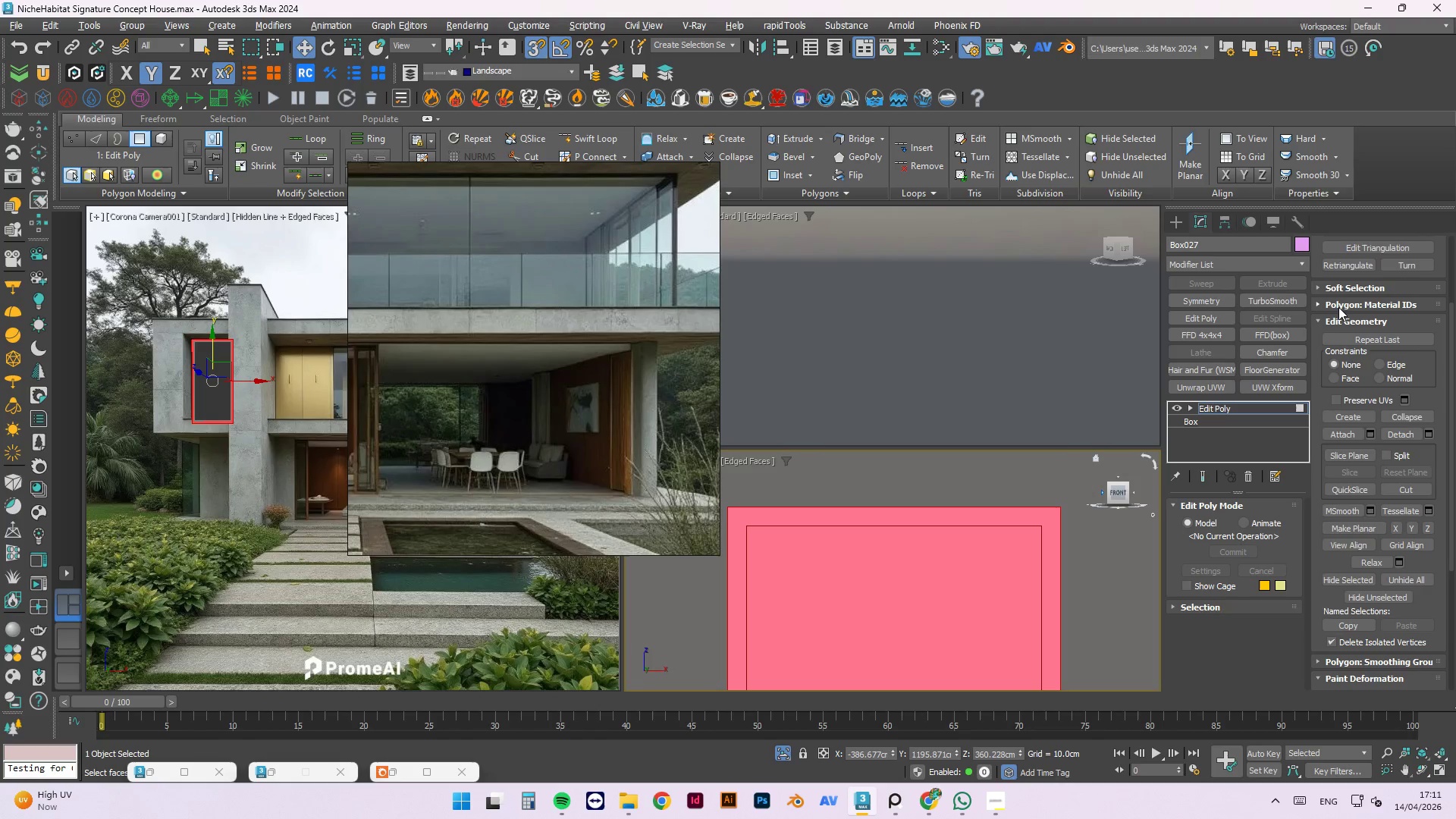 
left_click([1321, 322])
 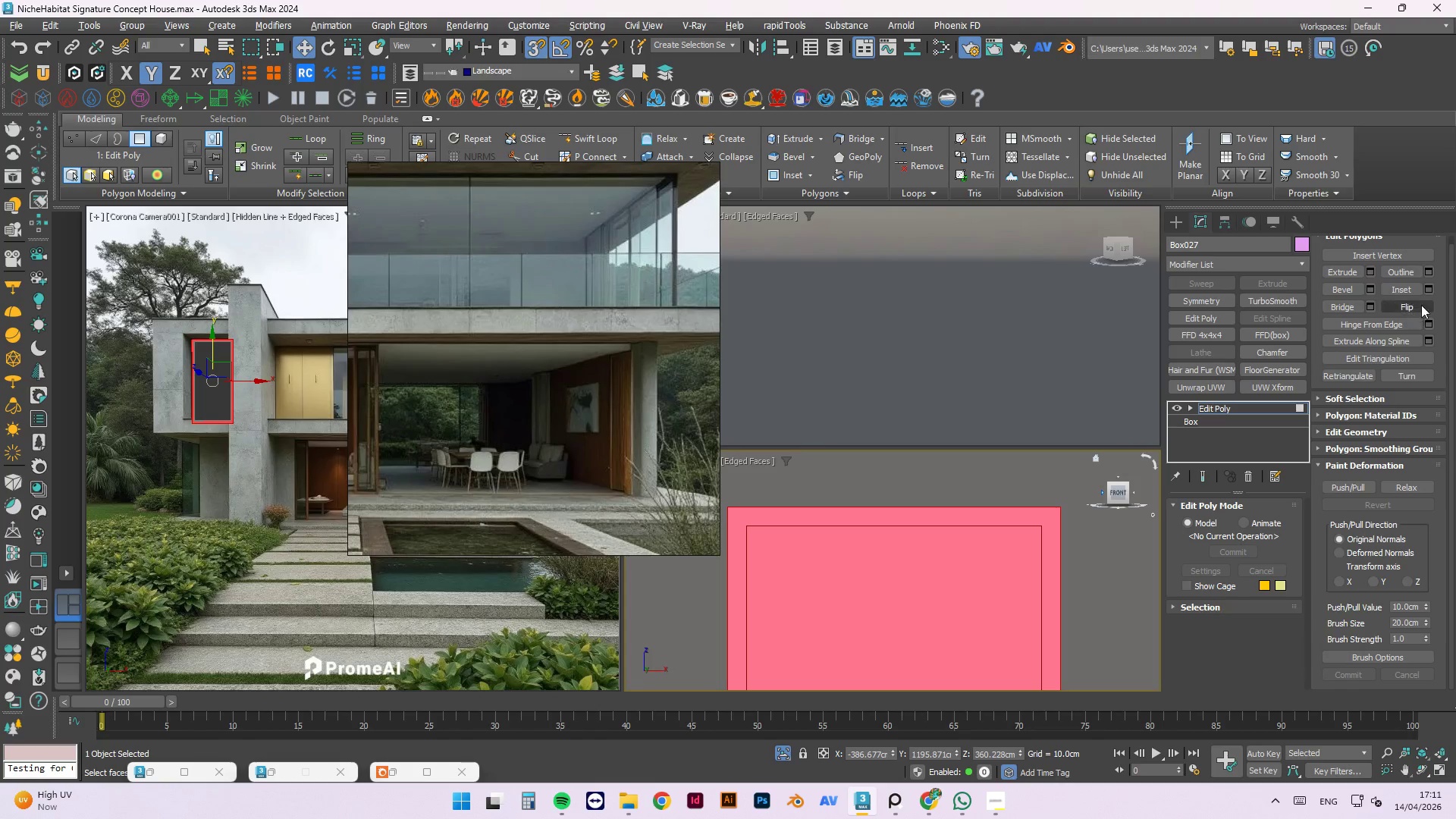 
left_click([1426, 290])
 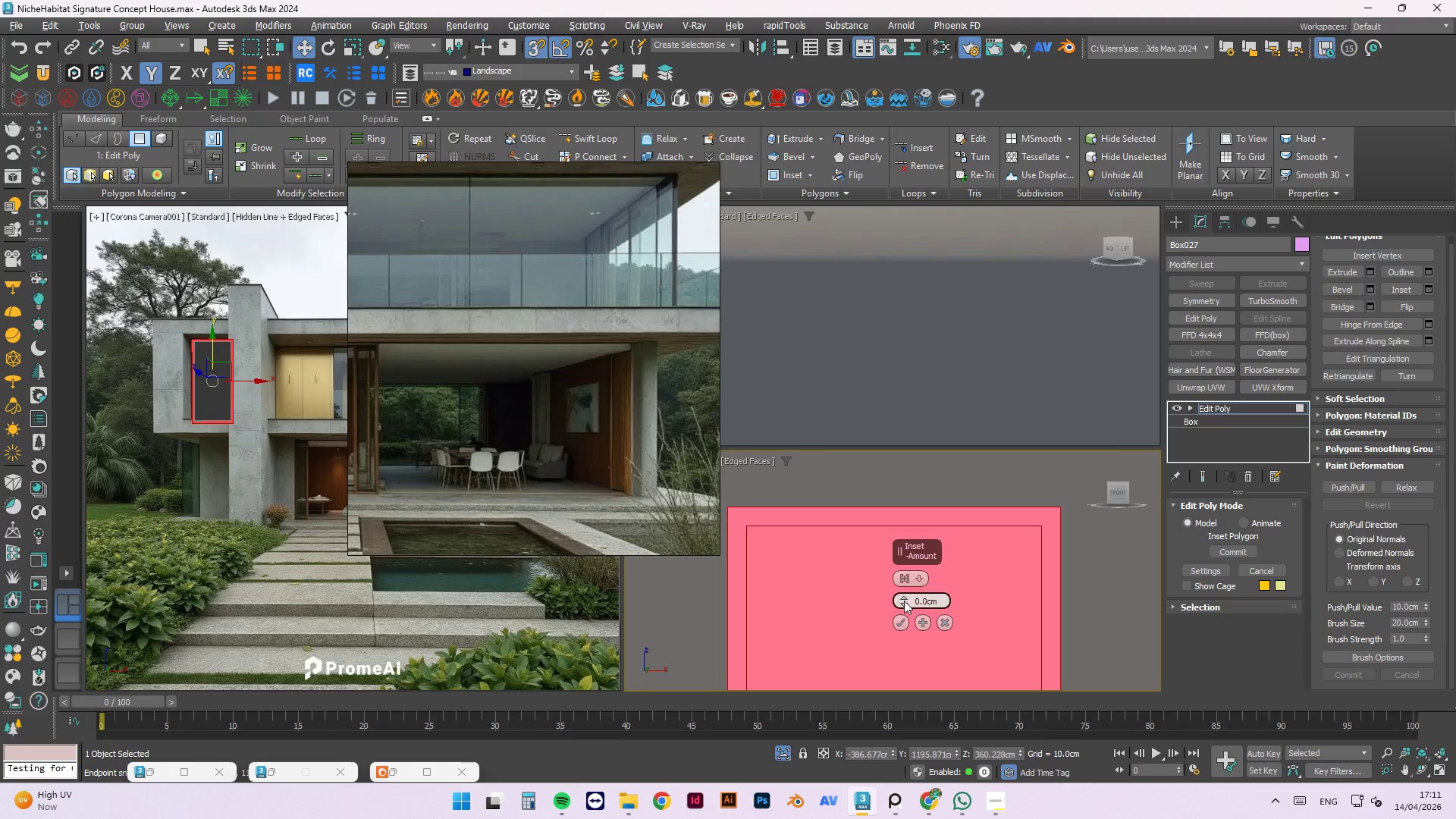 
left_click_drag(start_coordinate=[903, 598], to_coordinate=[908, 571])
 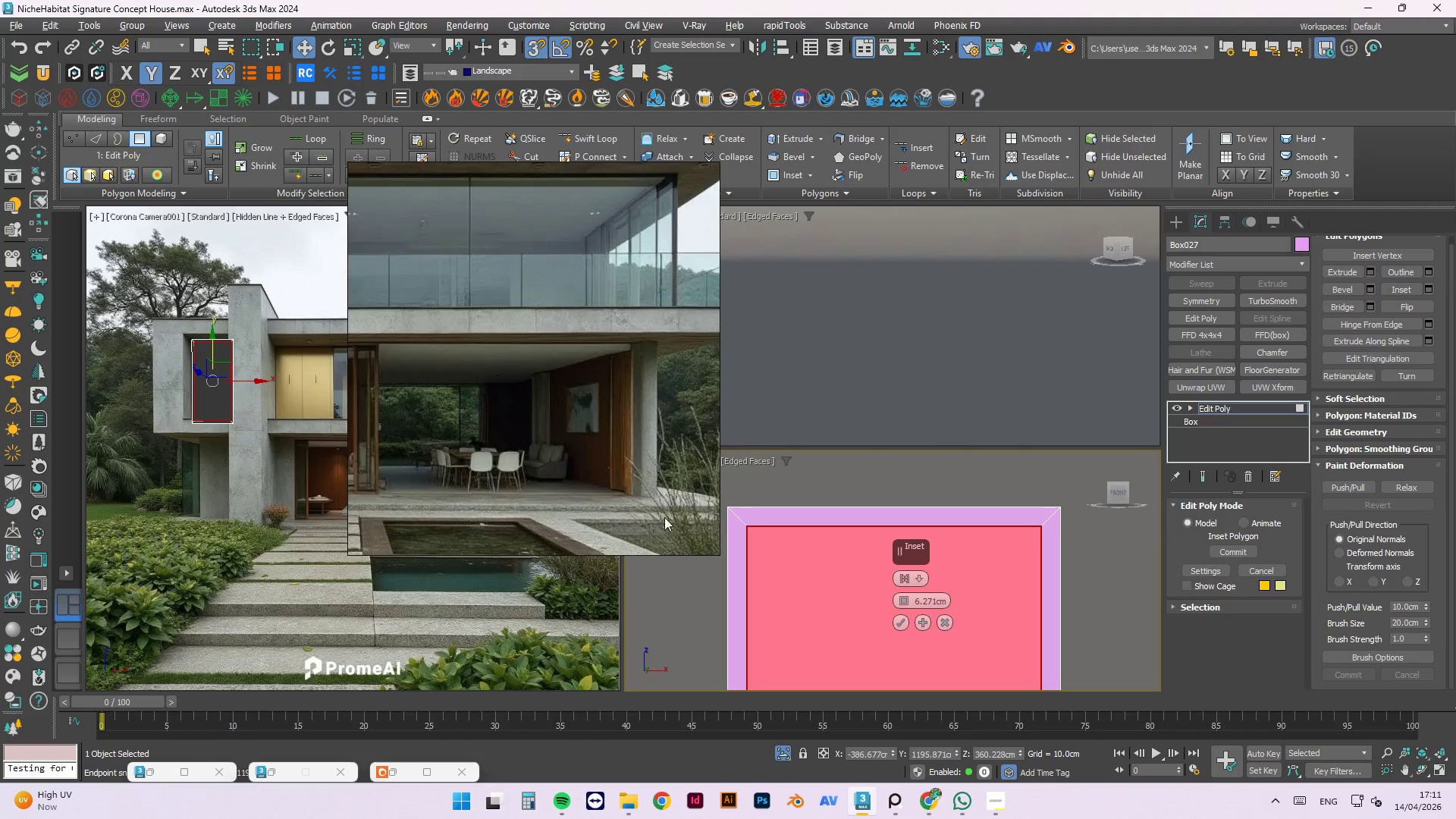 
scroll: coordinate [777, 511], scroll_direction: up, amount: 8.0
 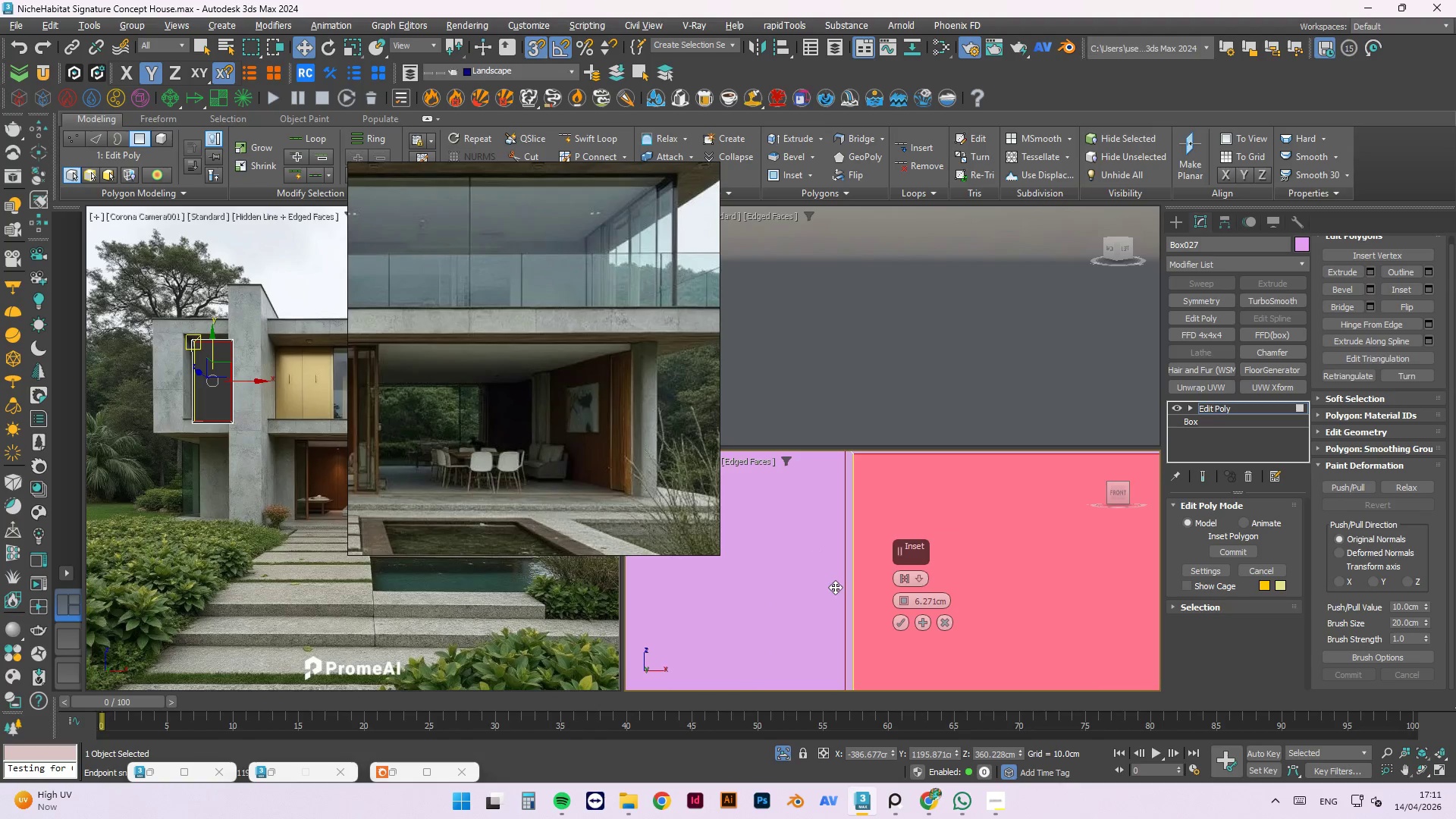 
scroll: coordinate [821, 551], scroll_direction: down, amount: 2.0
 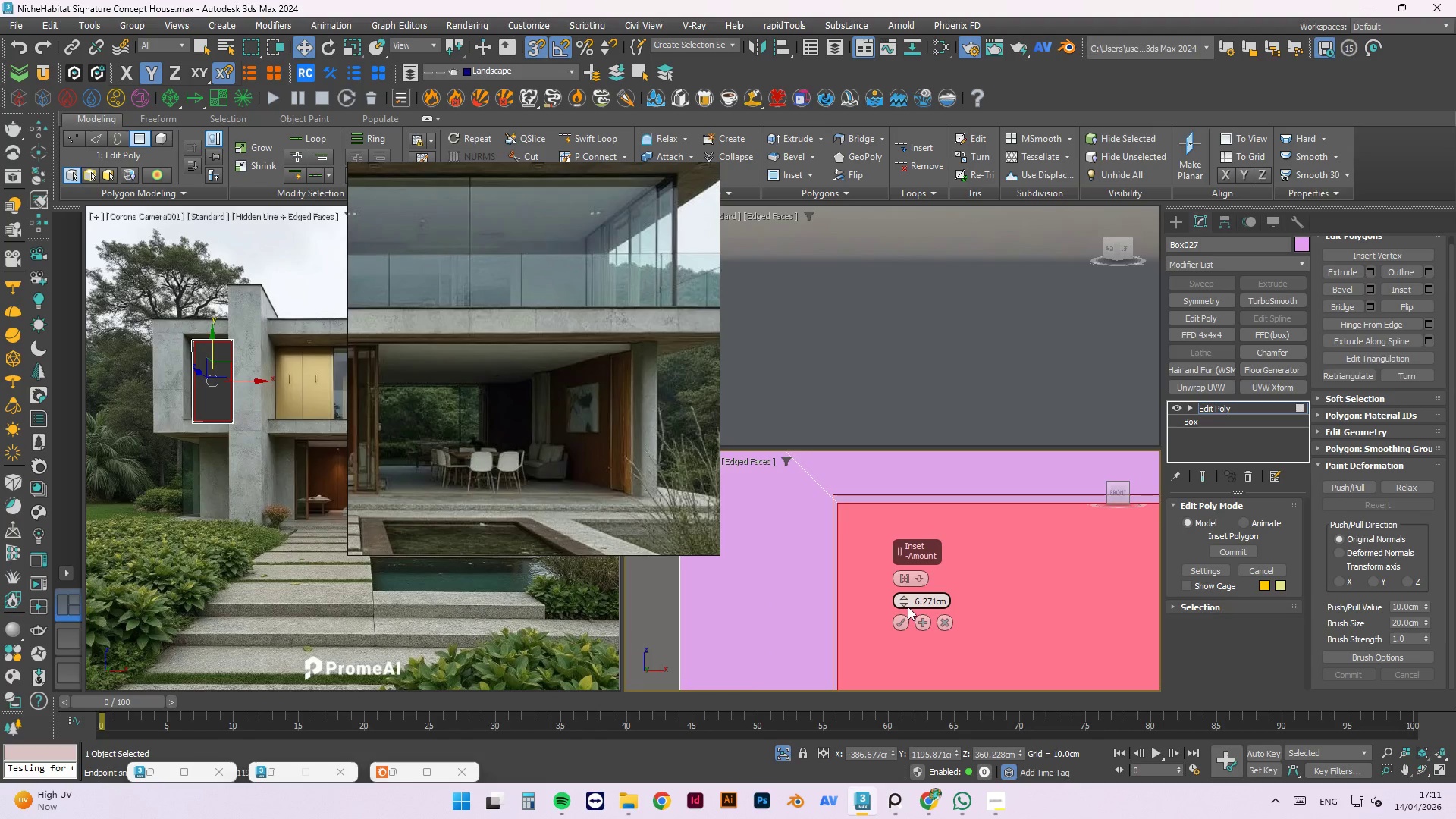 
left_click_drag(start_coordinate=[905, 604], to_coordinate=[898, 610])
 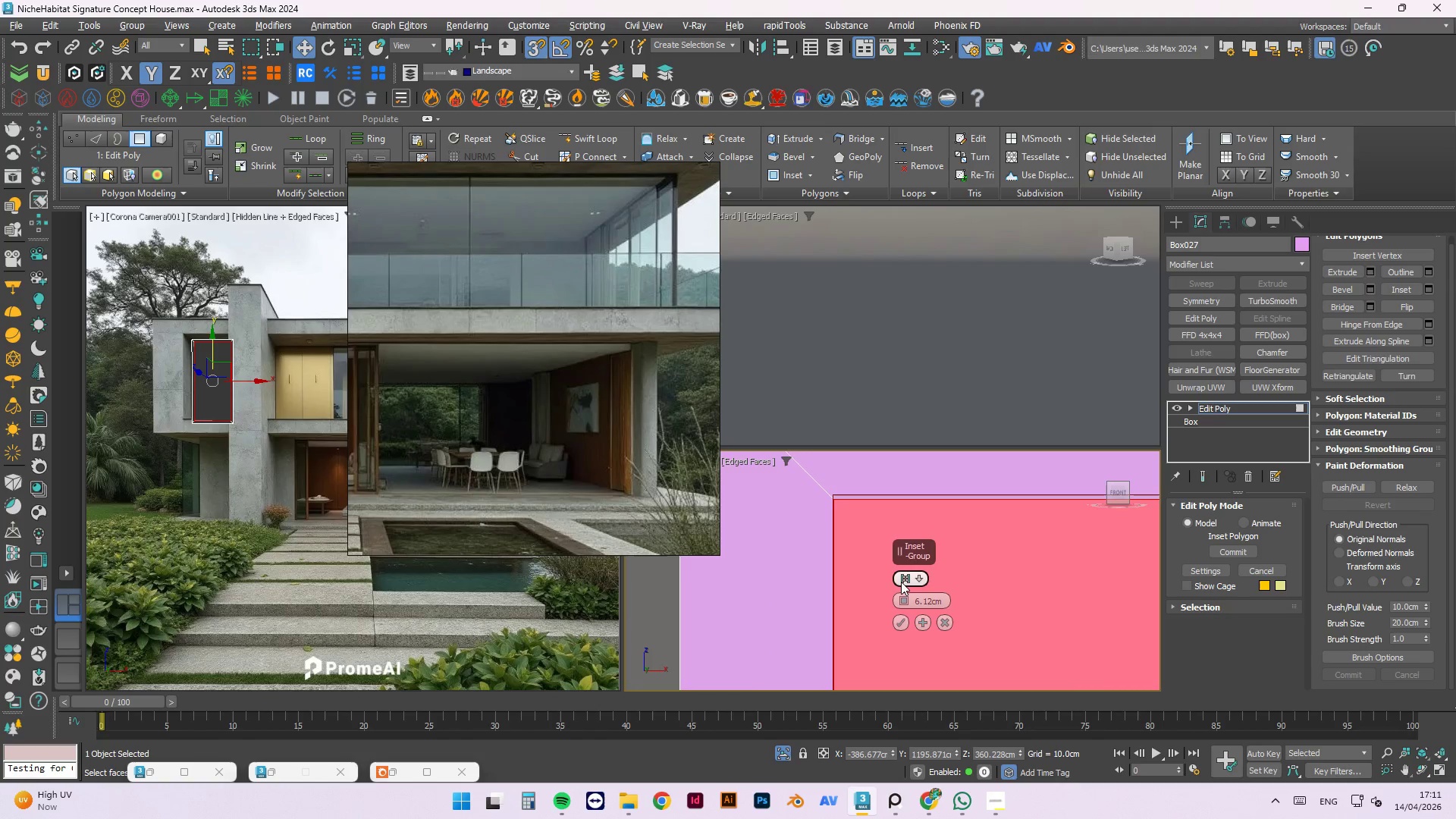 
left_click([911, 581])
 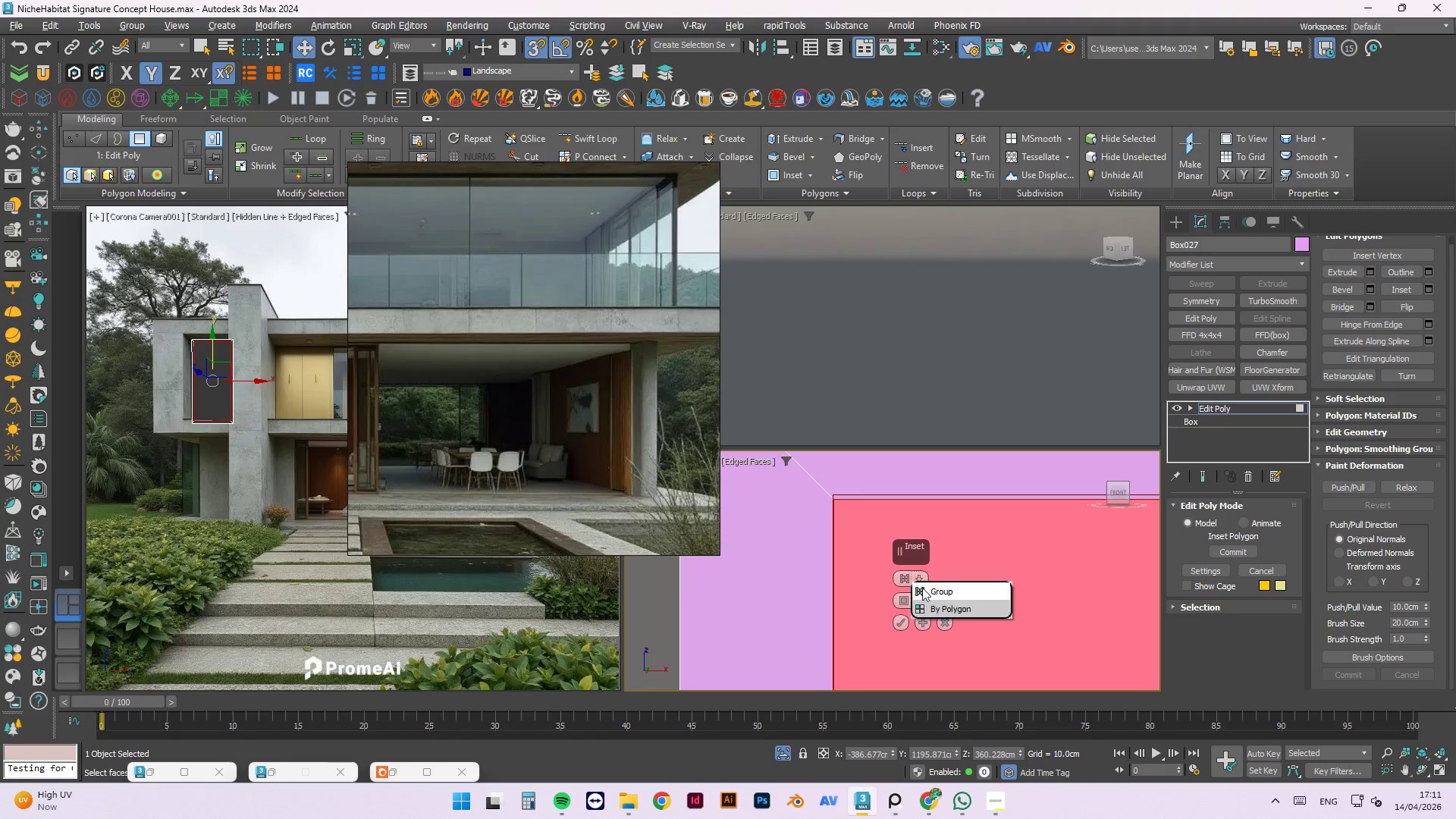 
left_click([941, 605])
 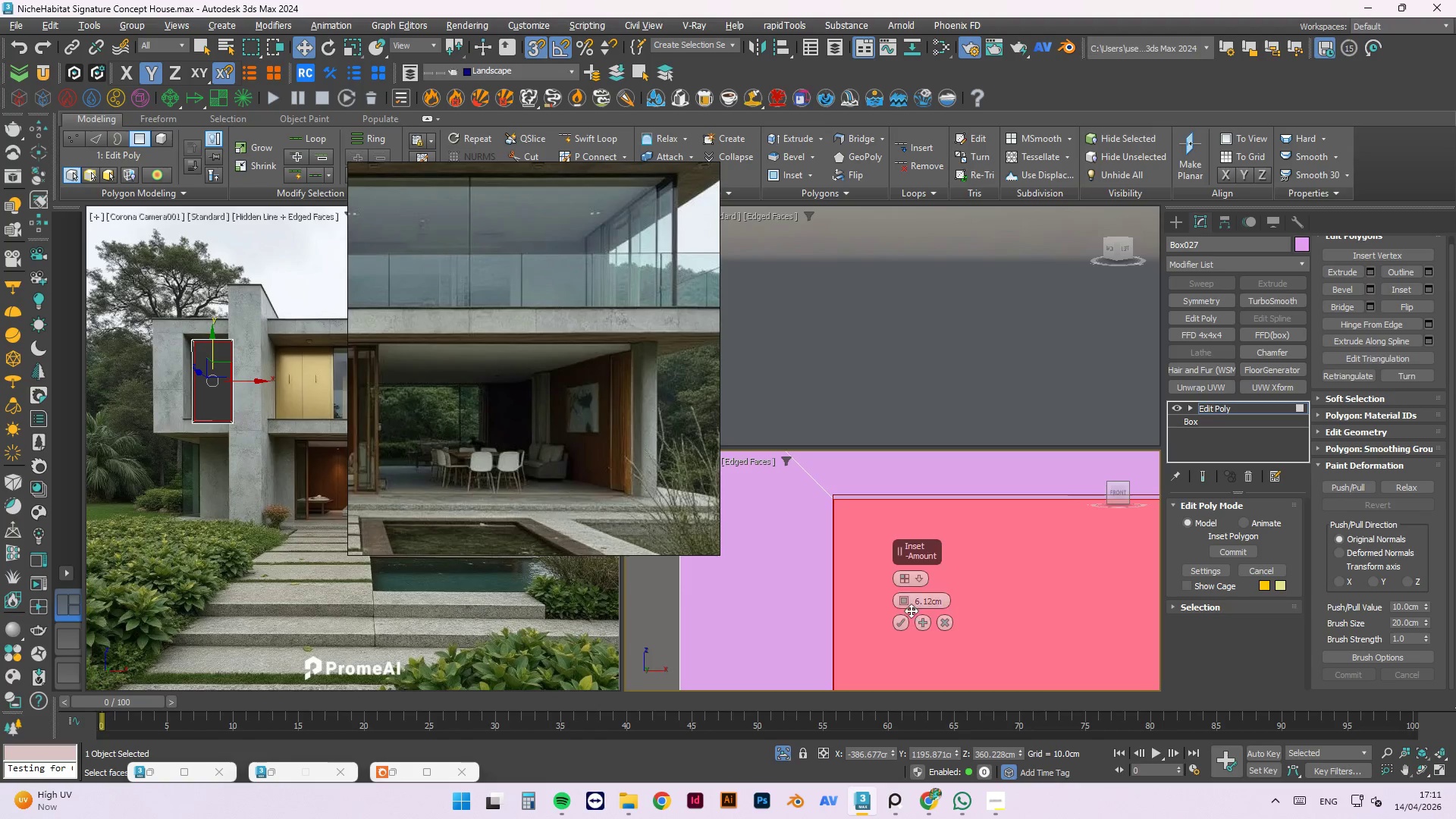 
left_click([905, 623])
 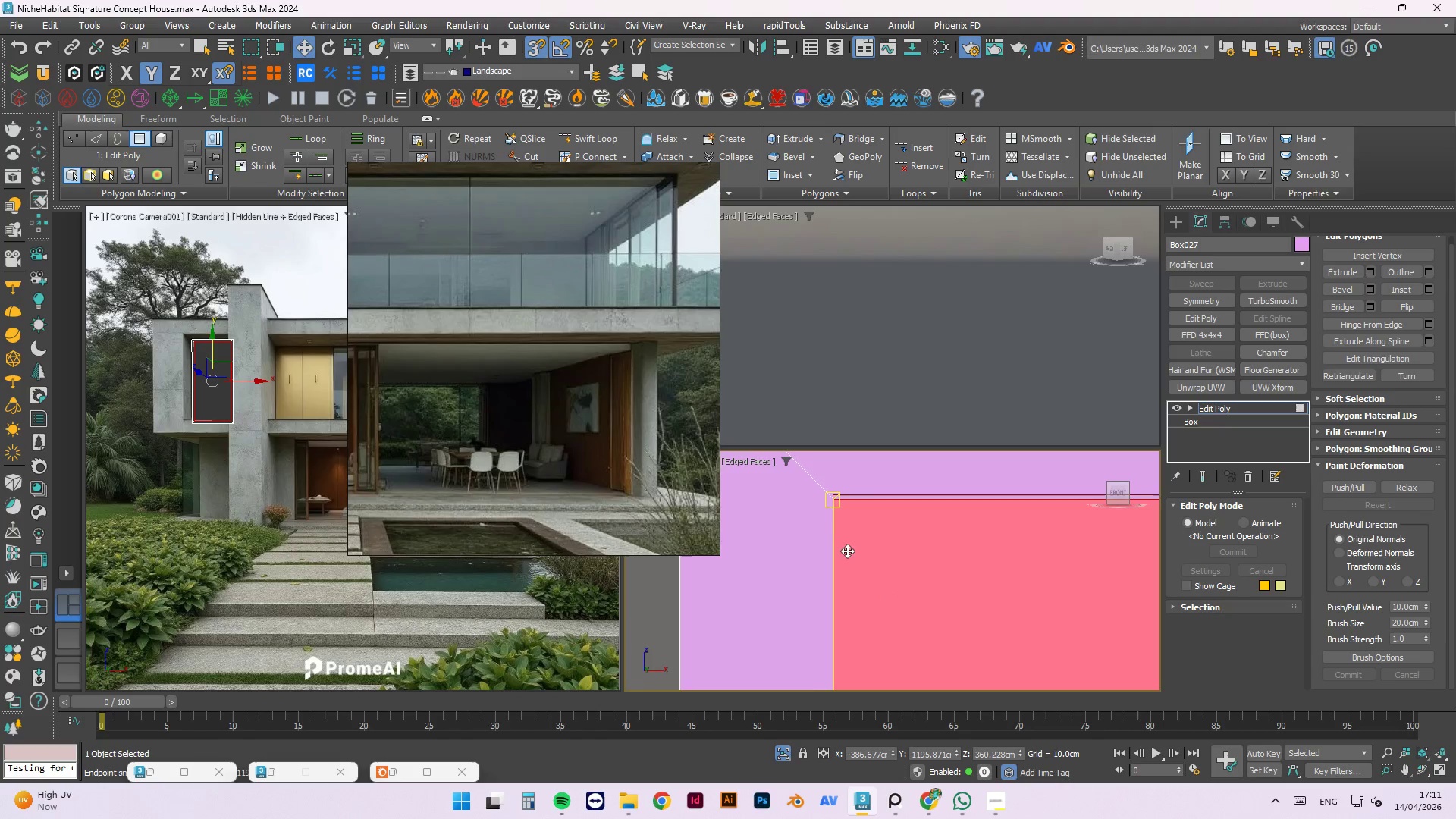 
scroll: coordinate [874, 515], scroll_direction: down, amount: 12.0
 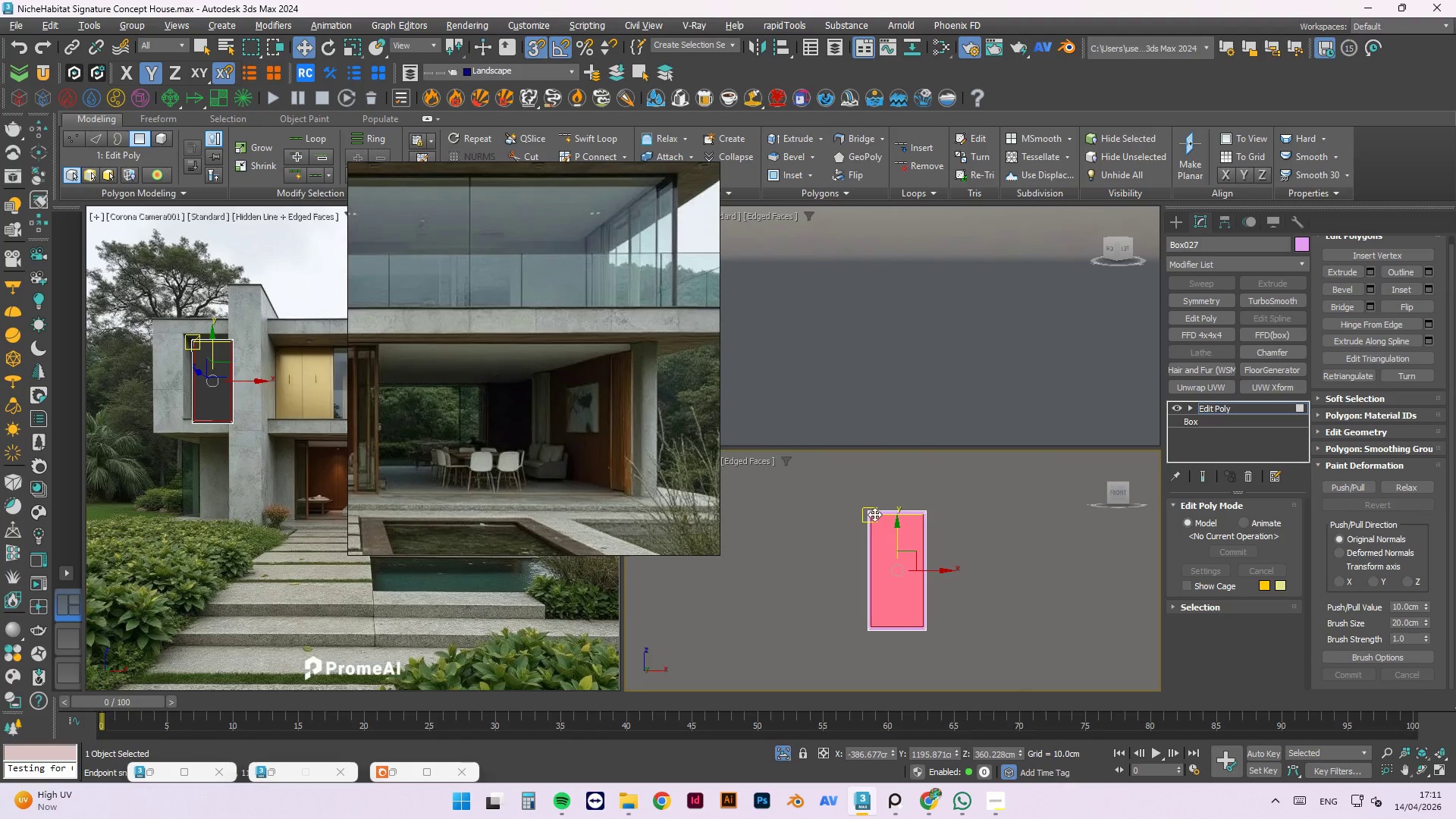 
key(F)
 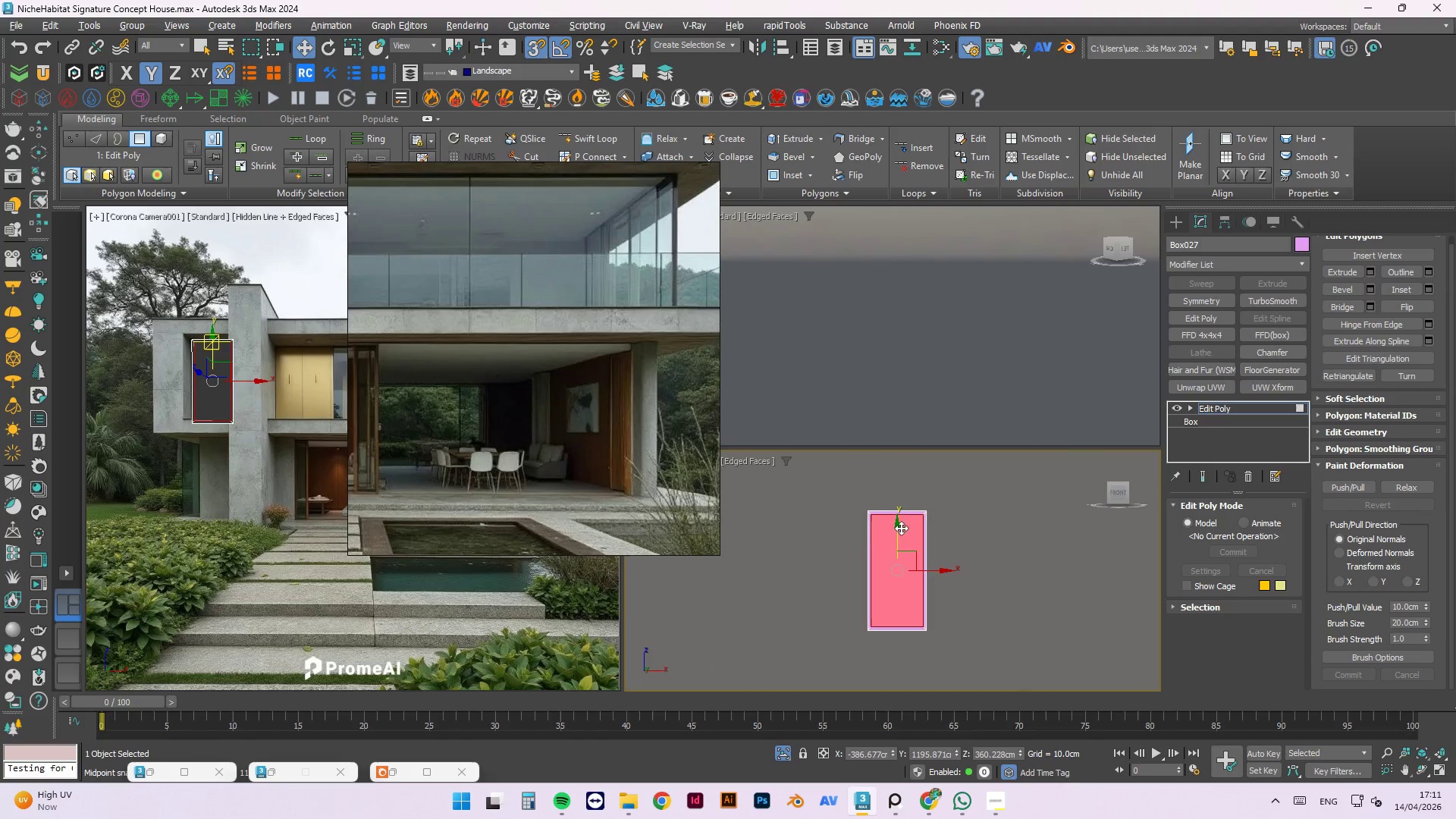 
hold_key(key=AltLeft, duration=0.89)
 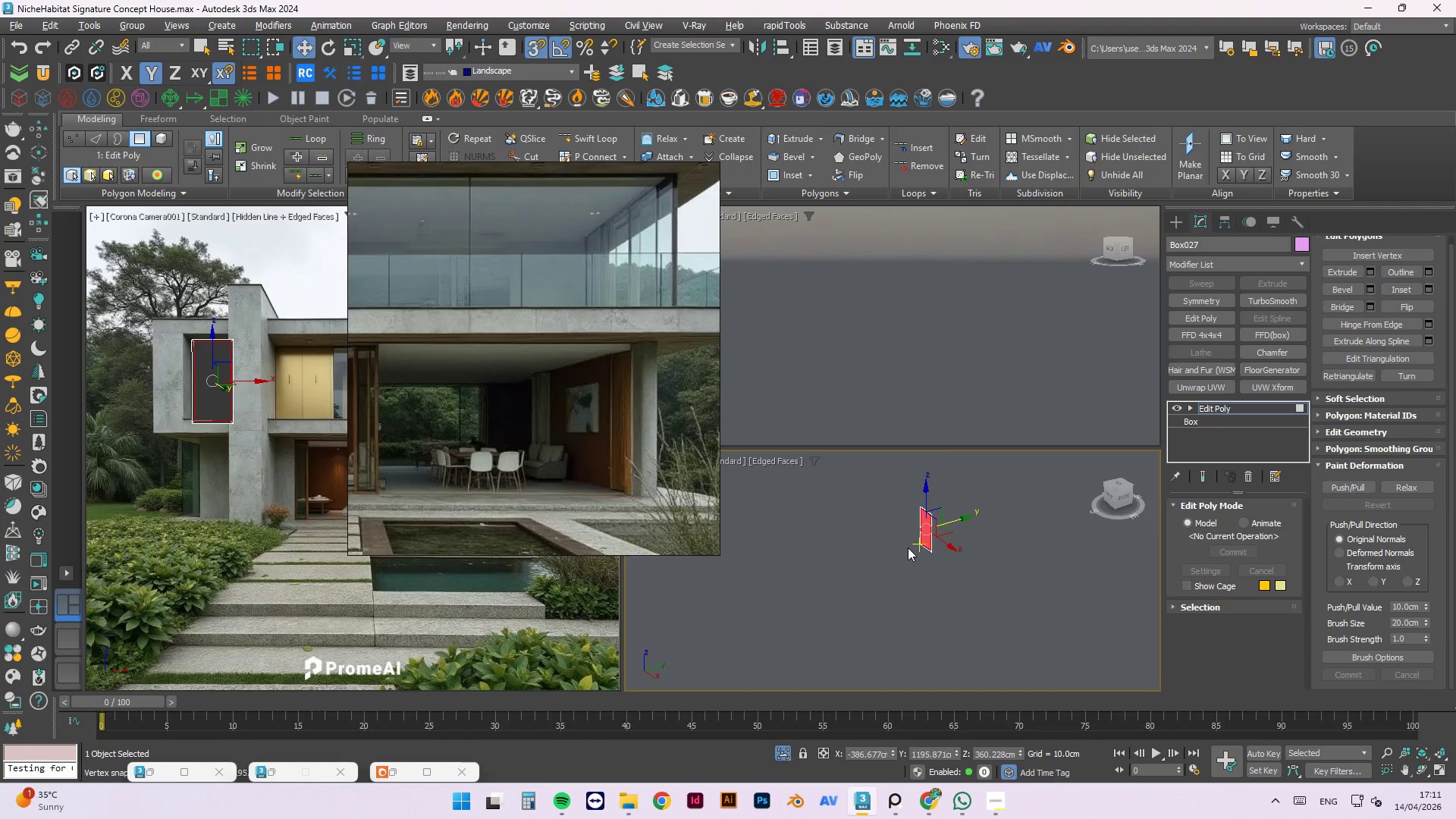 
scroll: coordinate [948, 508], scroll_direction: down, amount: 3.0
 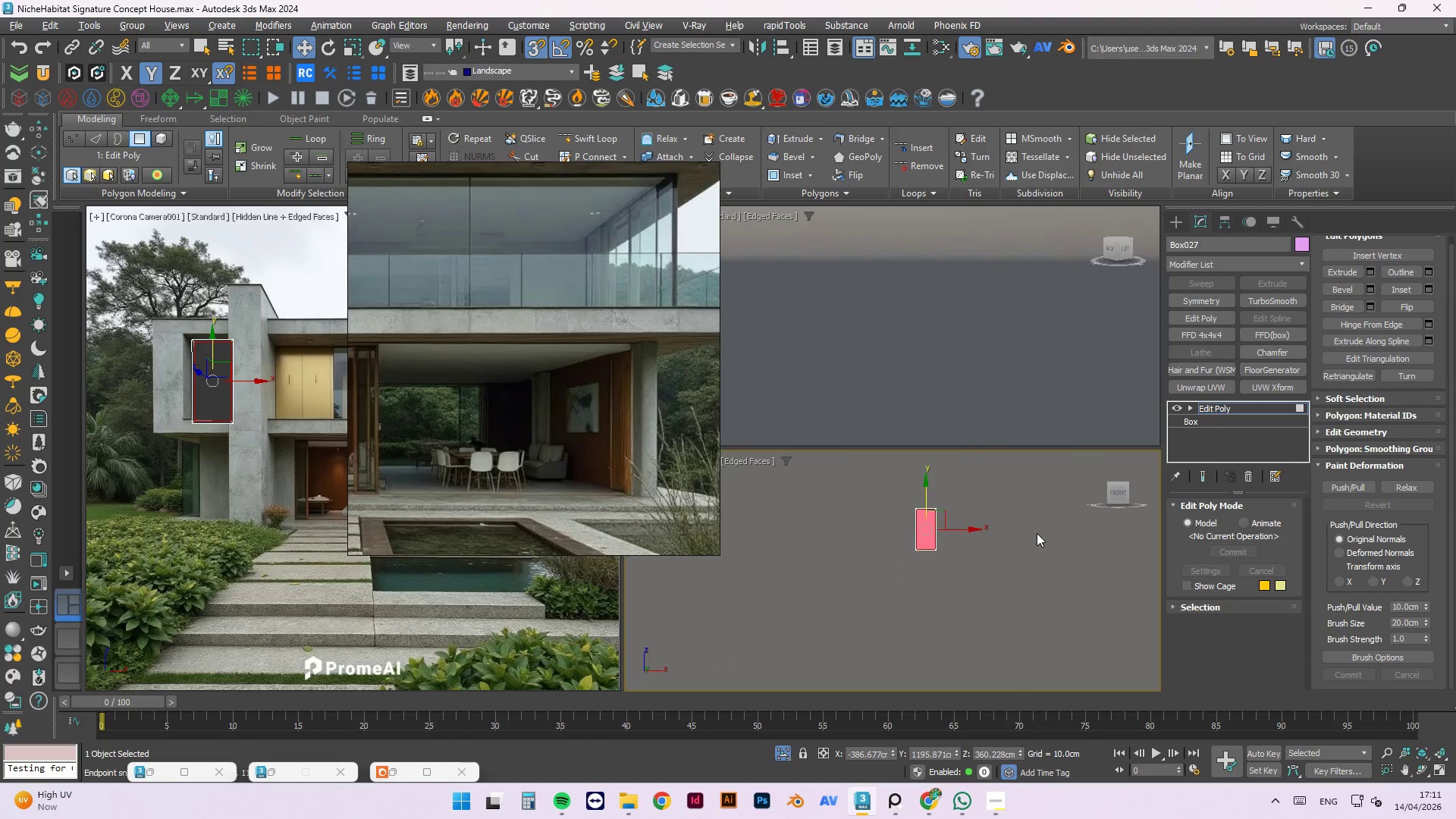 
scroll: coordinate [908, 552], scroll_direction: up, amount: 3.0
 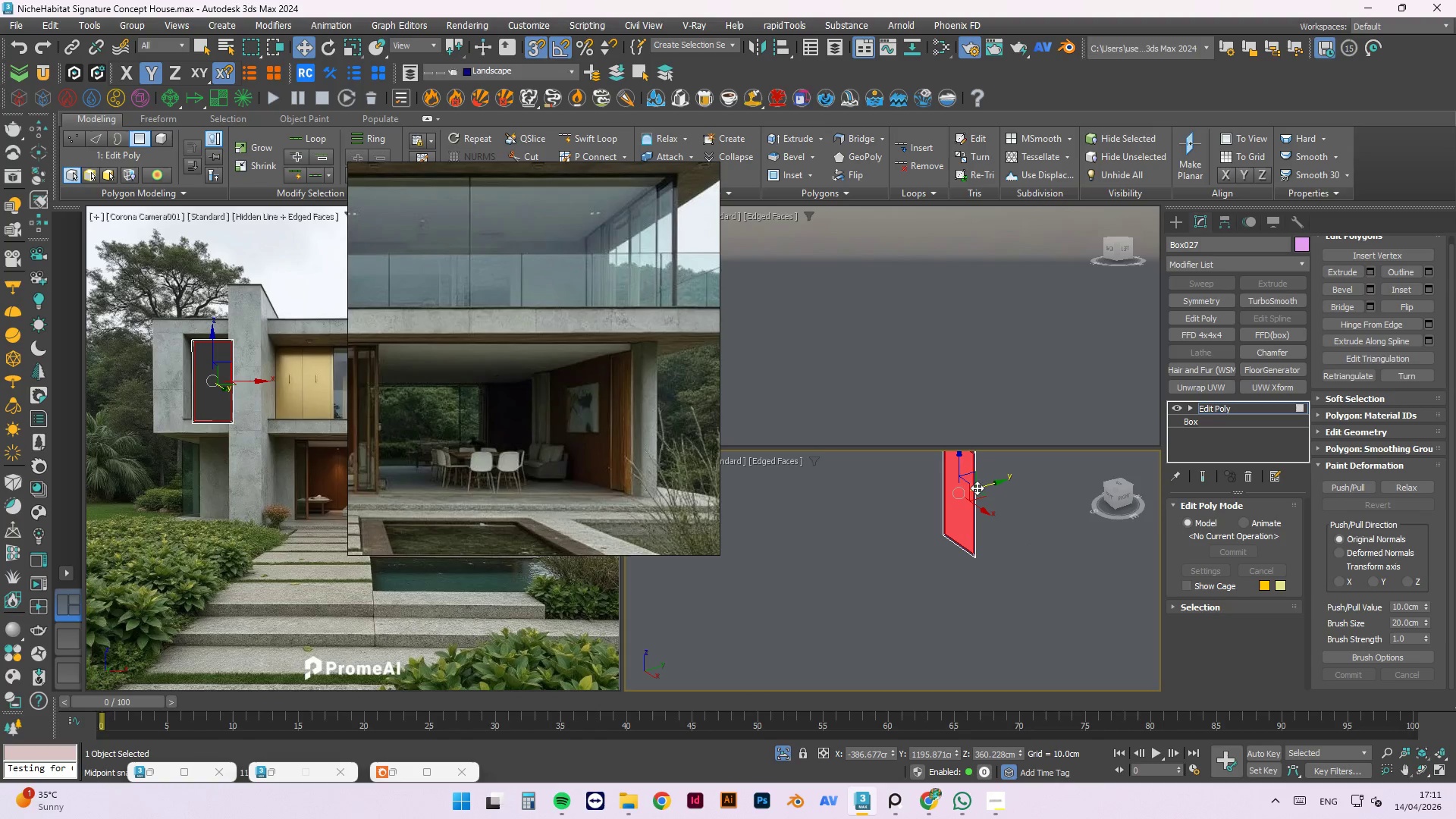 
hold_key(key=ShiftLeft, duration=1.25)
left_click_drag(start_coordinate=[984, 488], to_coordinate=[1070, 470])
 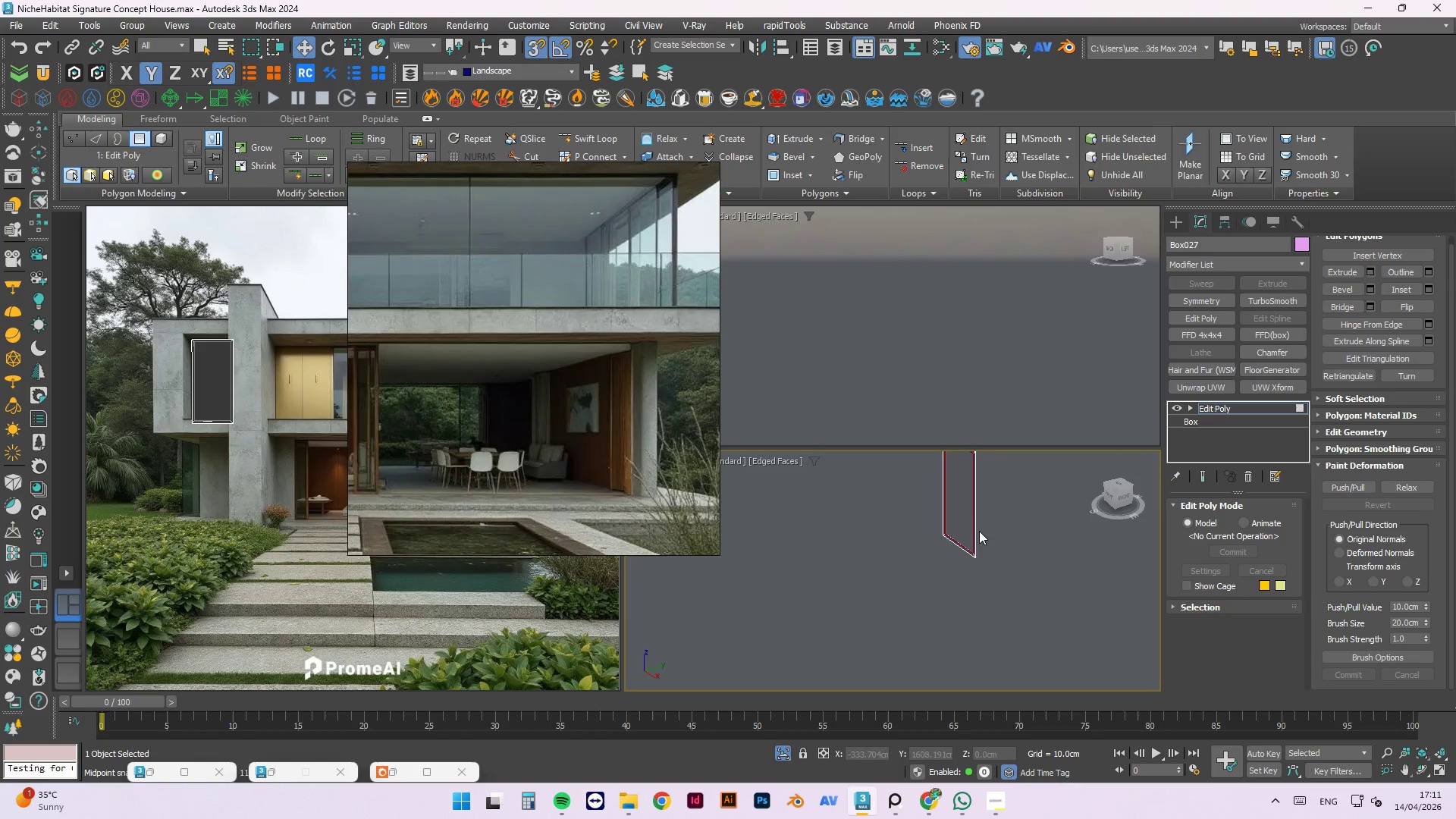 
left_click([1021, 510])
 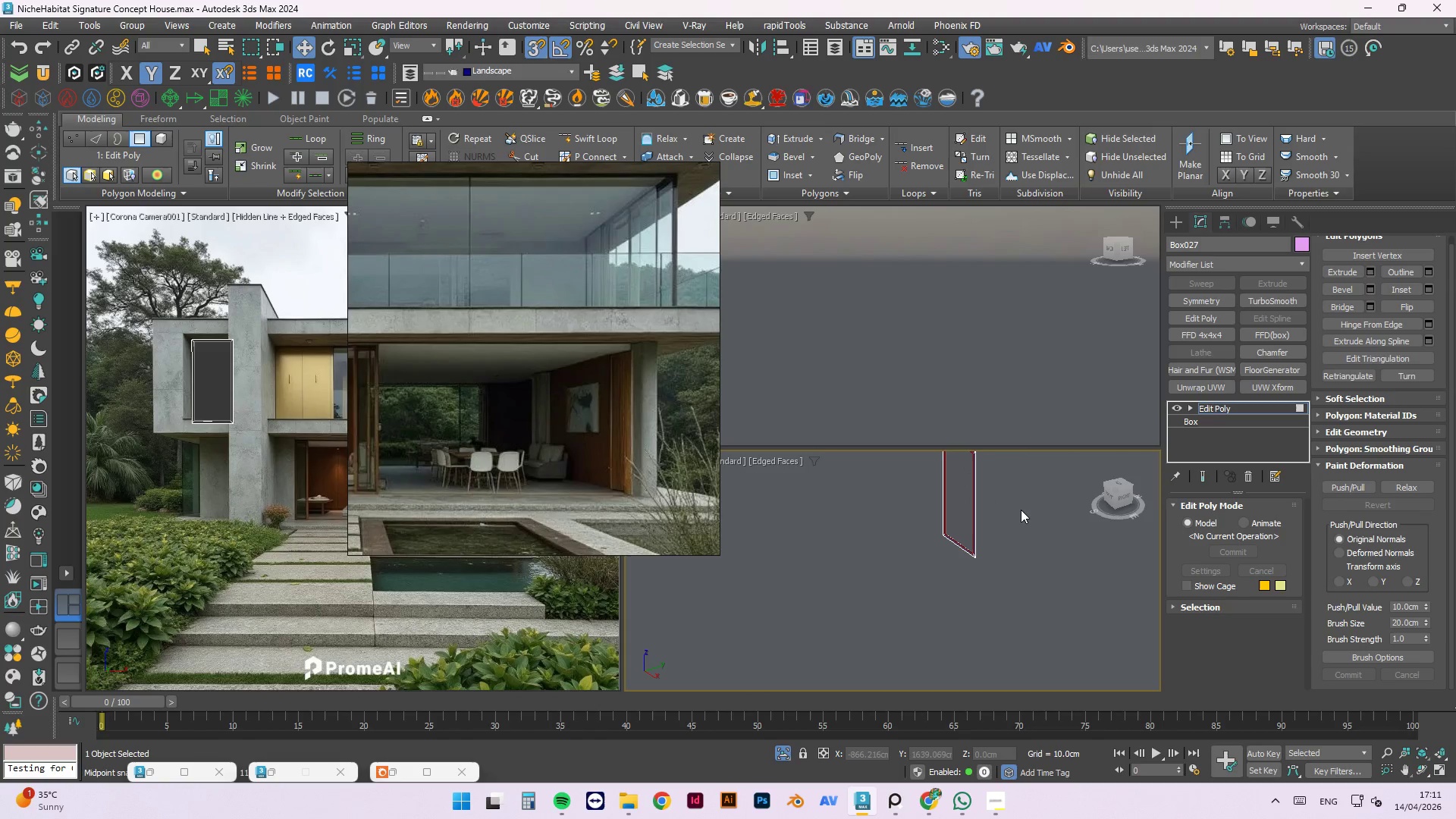 
right_click([1021, 510])
 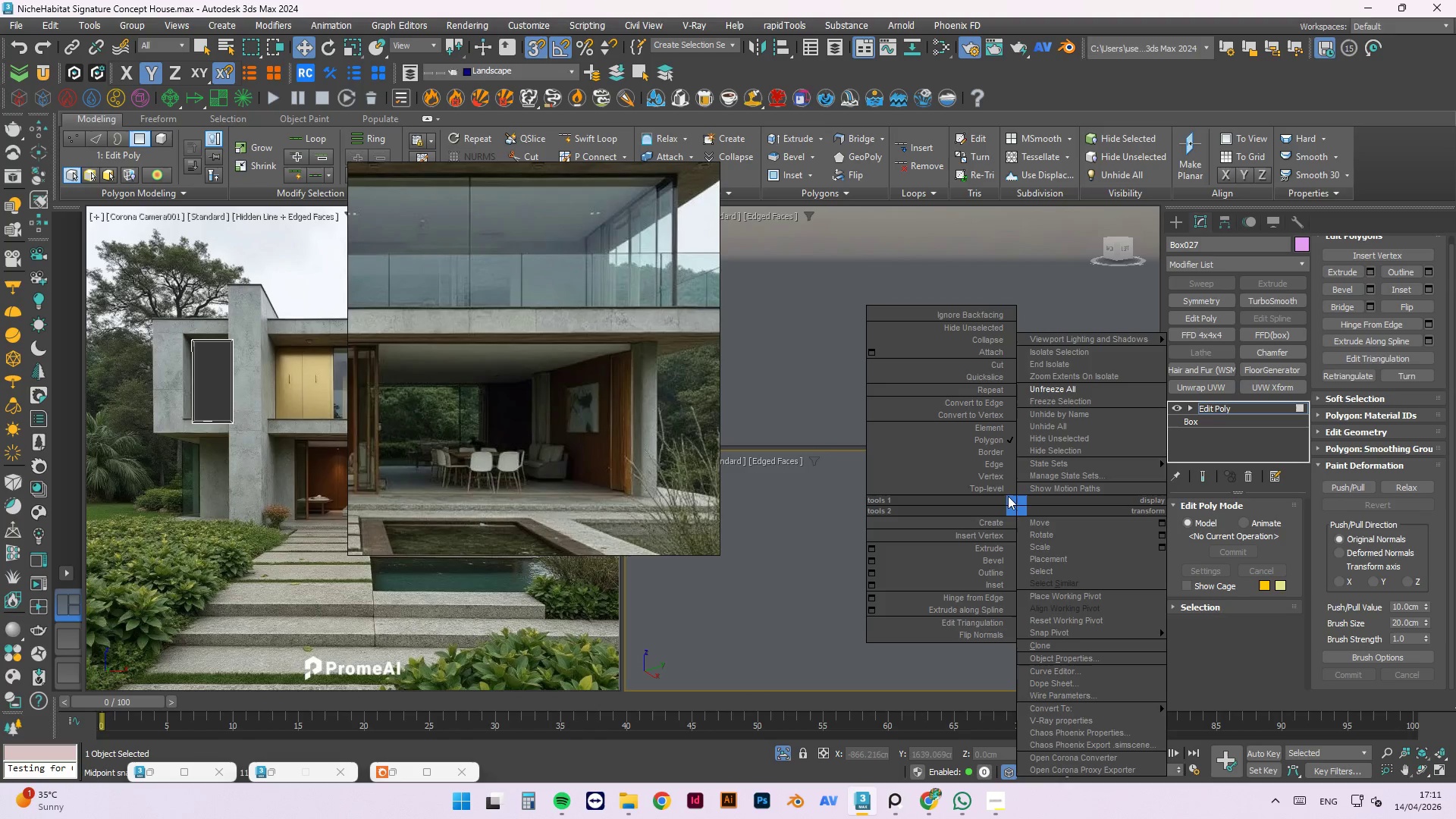 
left_click([1003, 491])
 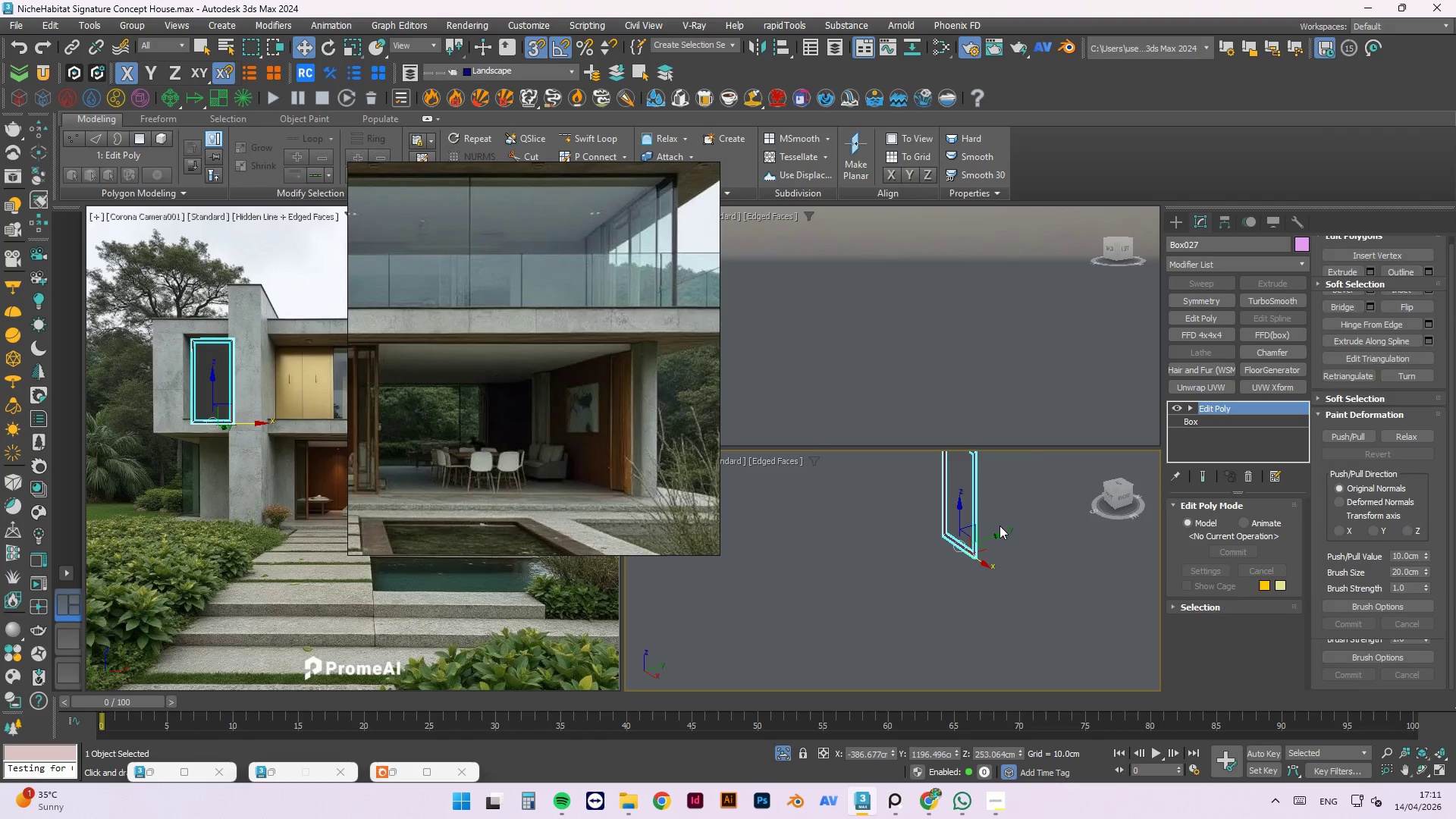 
left_click([1003, 525])
 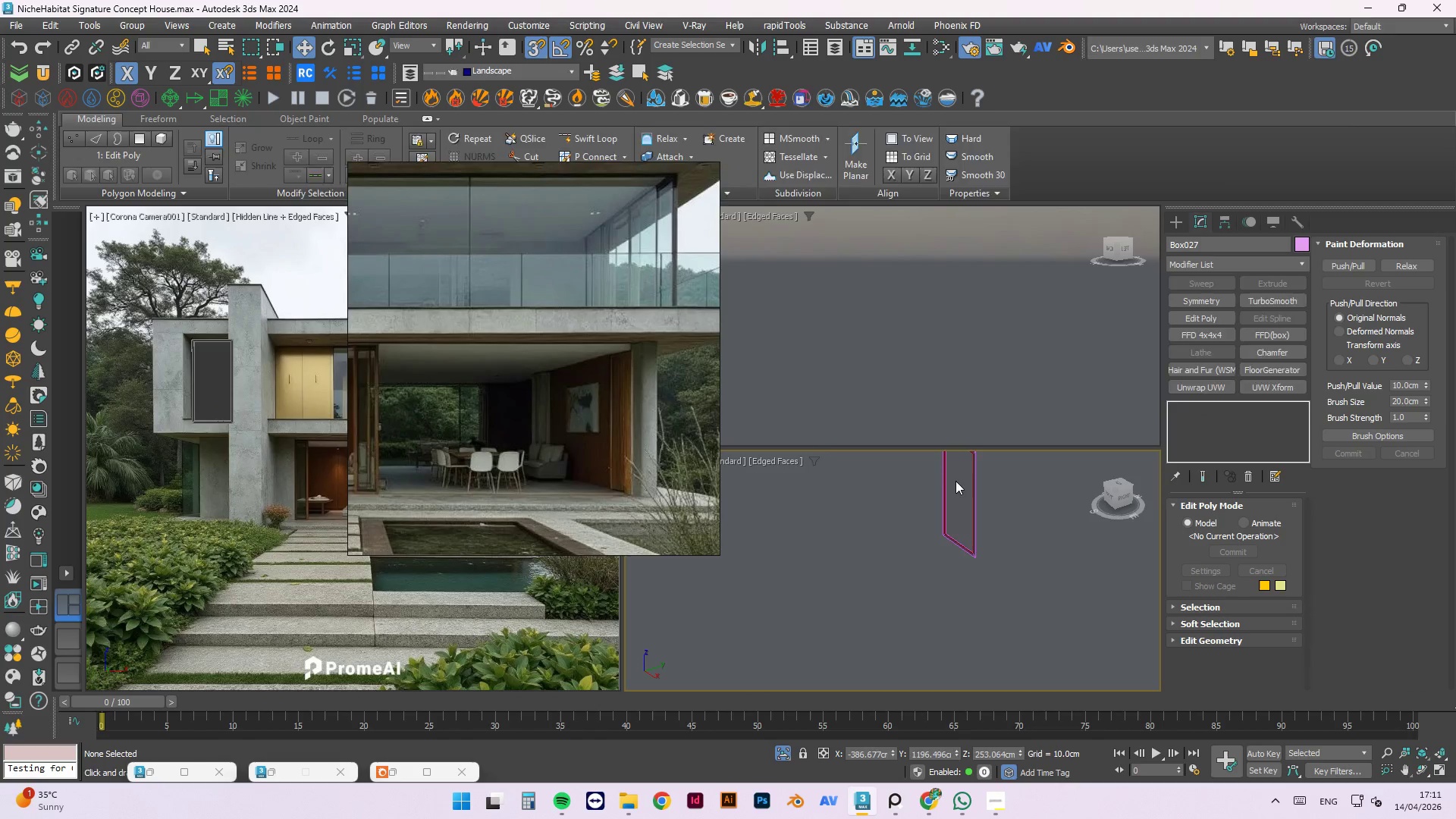 
scroll: coordinate [975, 530], scroll_direction: up, amount: 4.0
 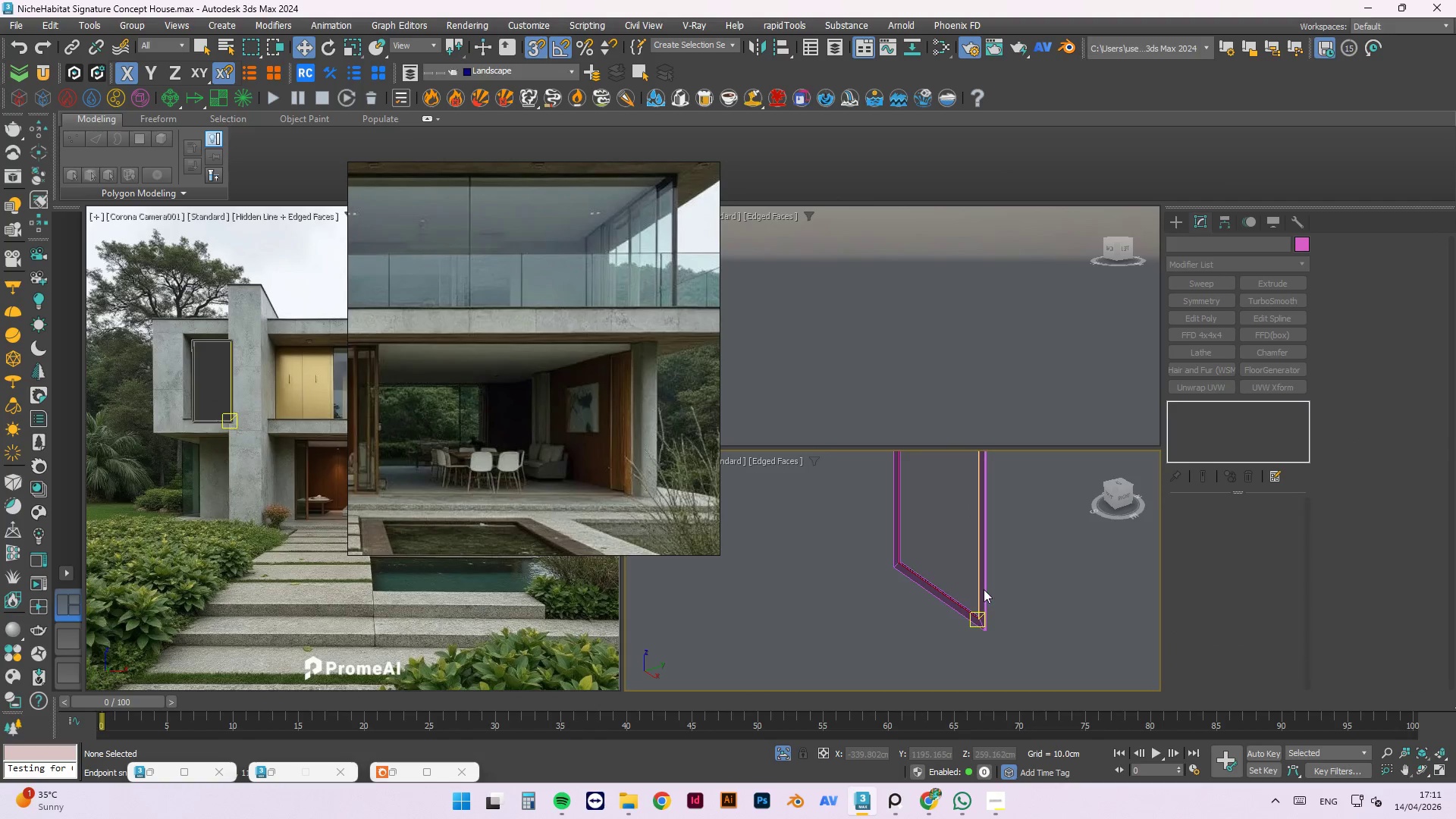 
left_click([983, 588])
 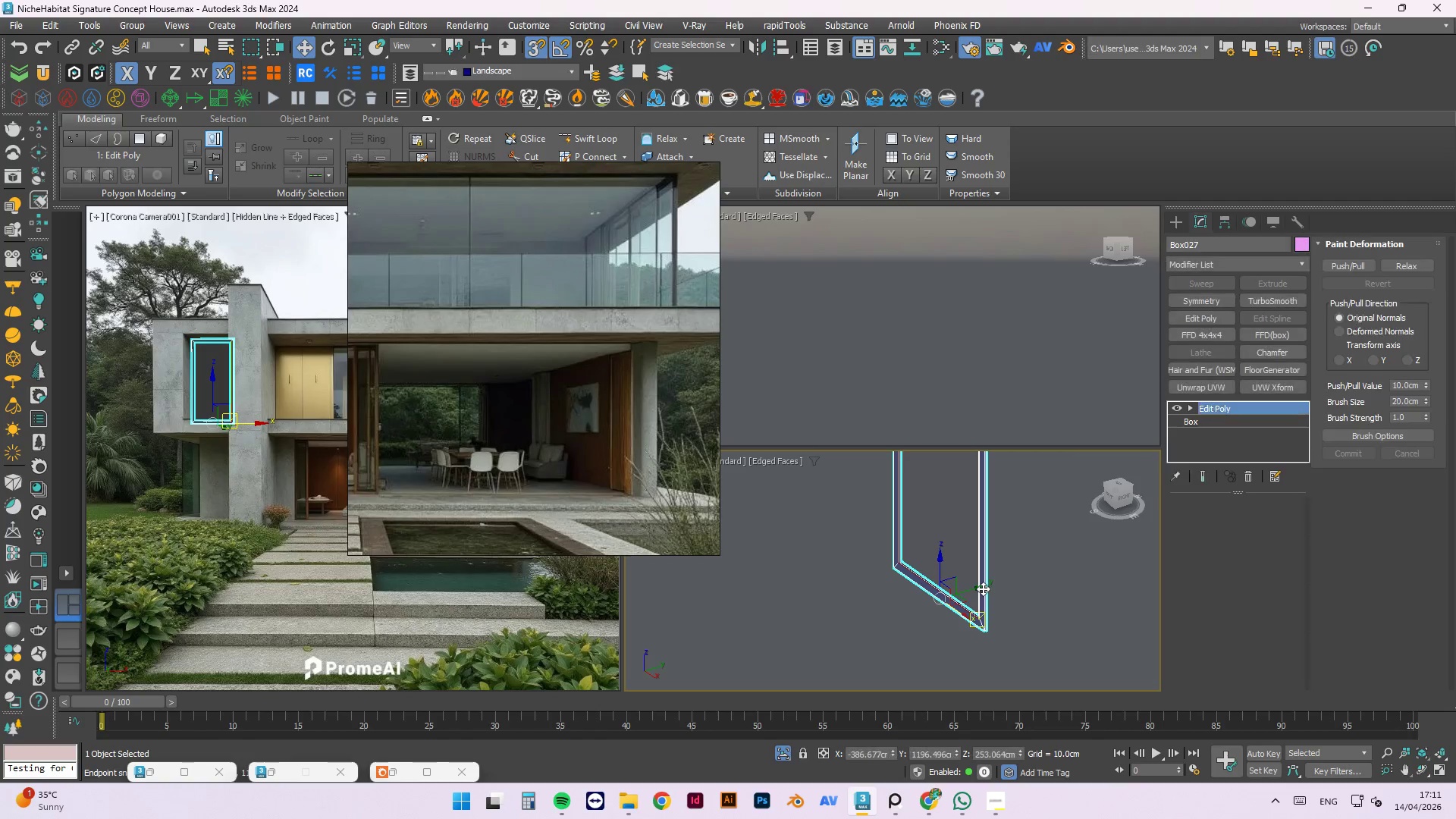 
key(Alt+Y)
 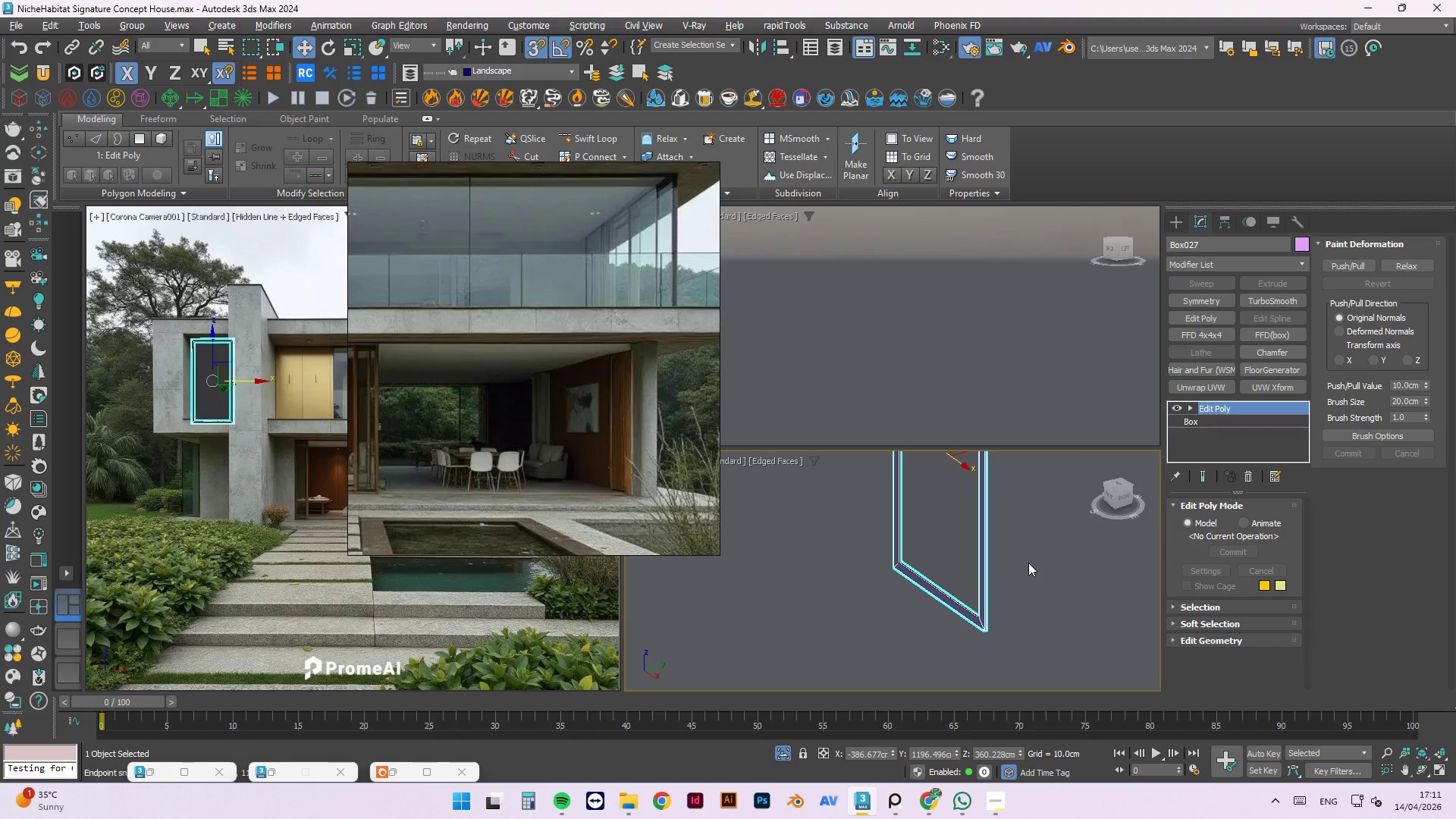 
scroll: coordinate [985, 576], scroll_direction: down, amount: 3.0
 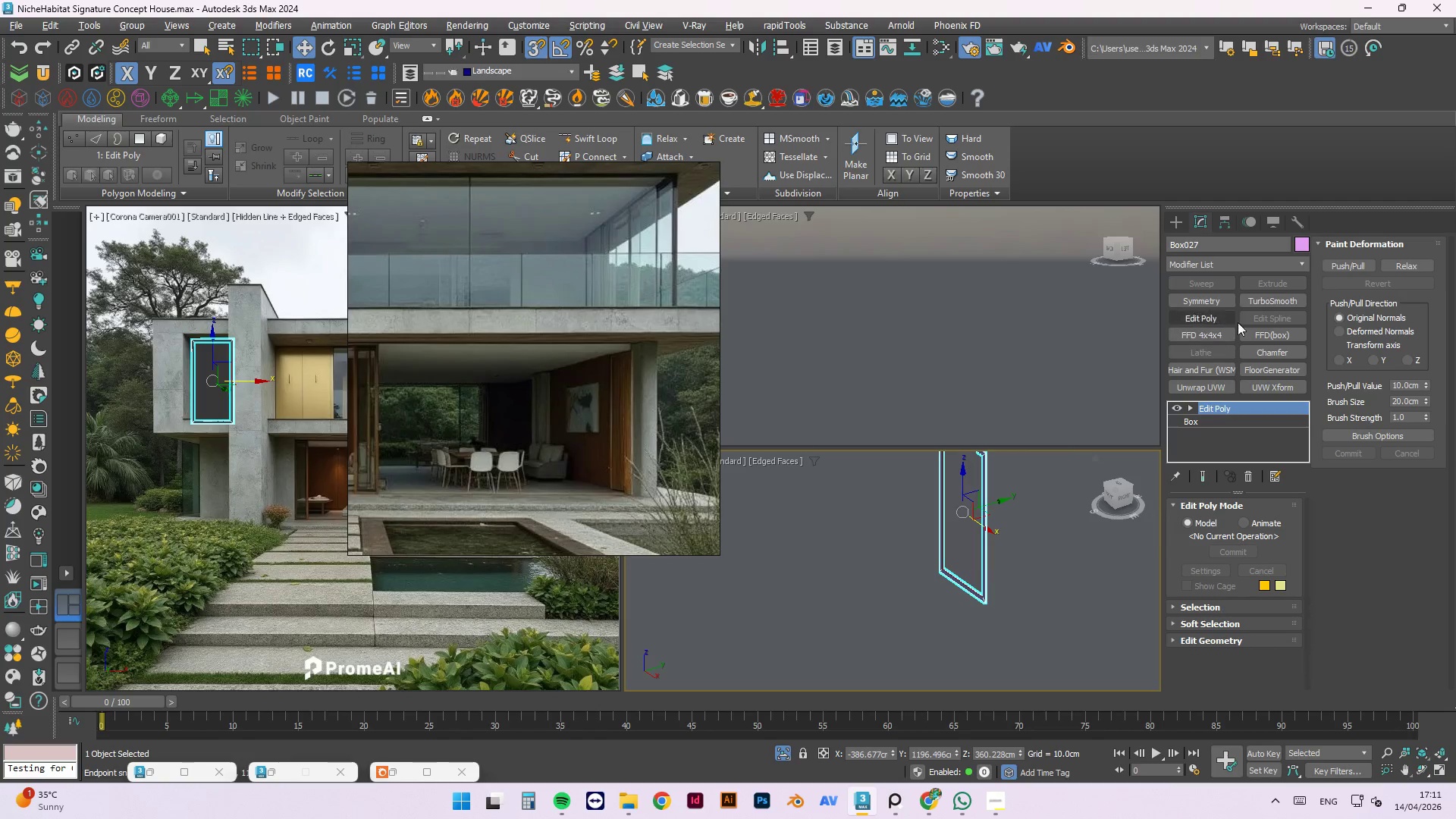 
left_click([1269, 350])
 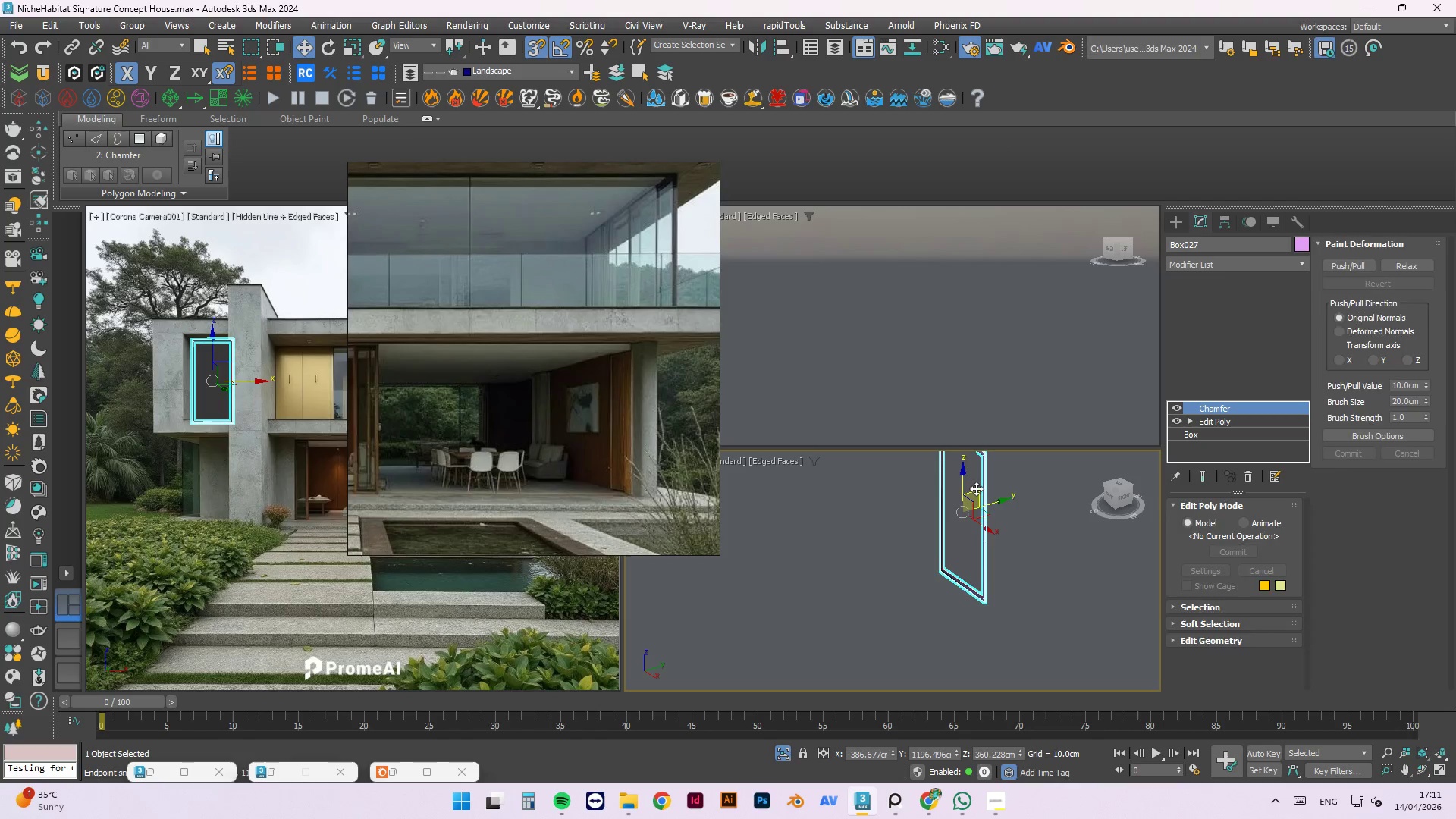 
hold_key(key=AltLeft, duration=0.69)
 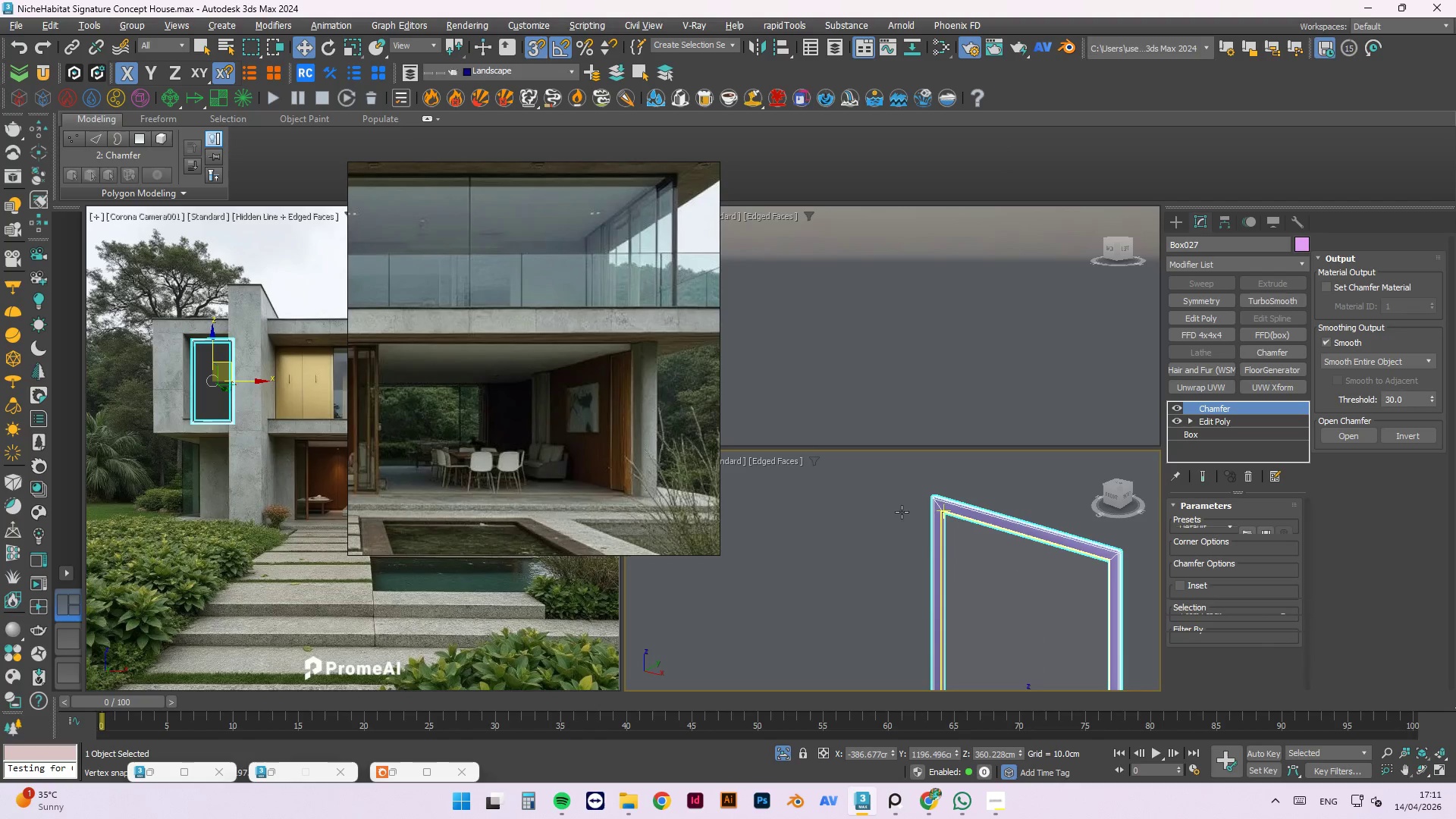 
scroll: coordinate [974, 566], scroll_direction: down, amount: 2.0
 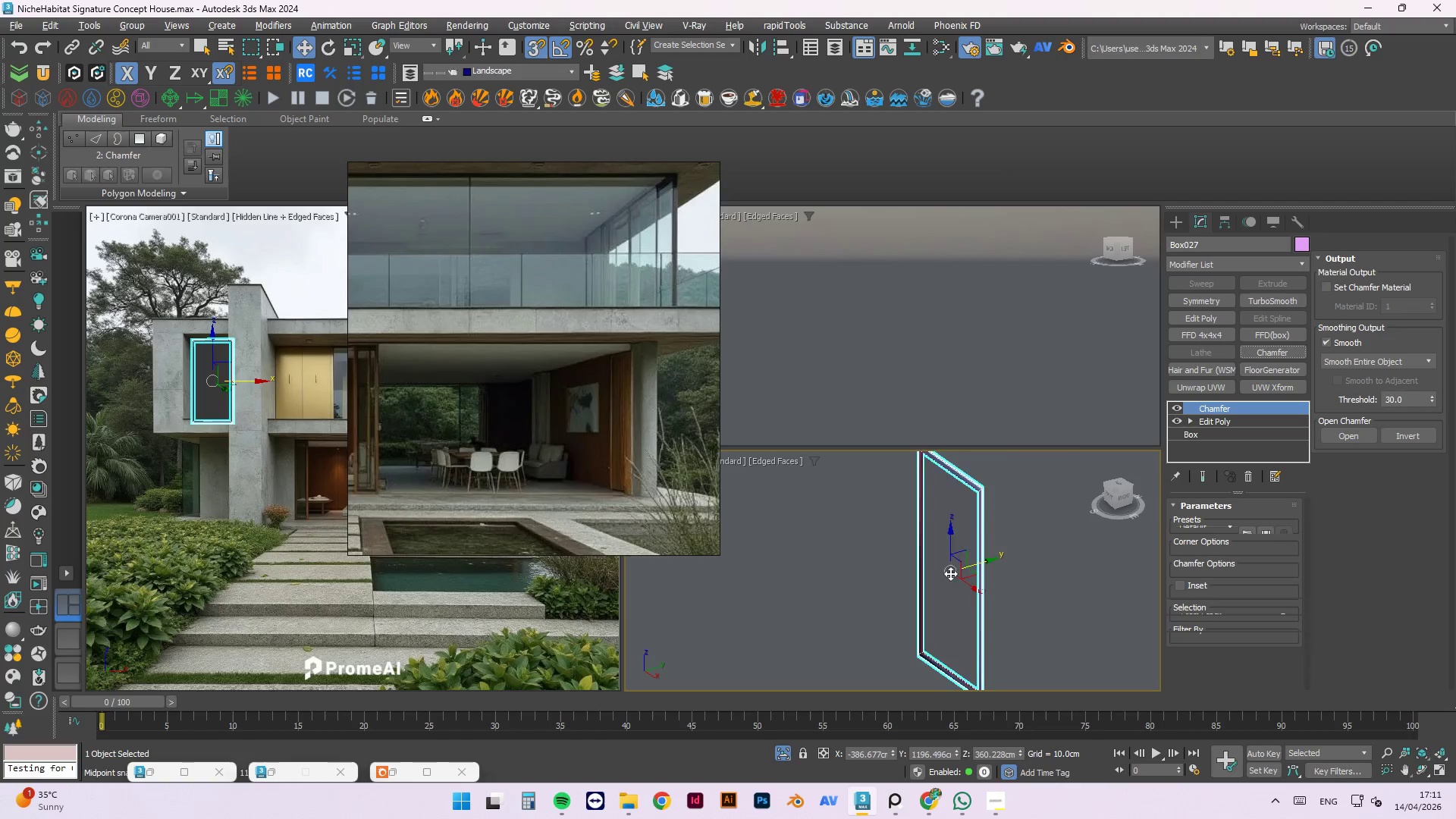 
scroll: coordinate [962, 535], scroll_direction: up, amount: 16.0
 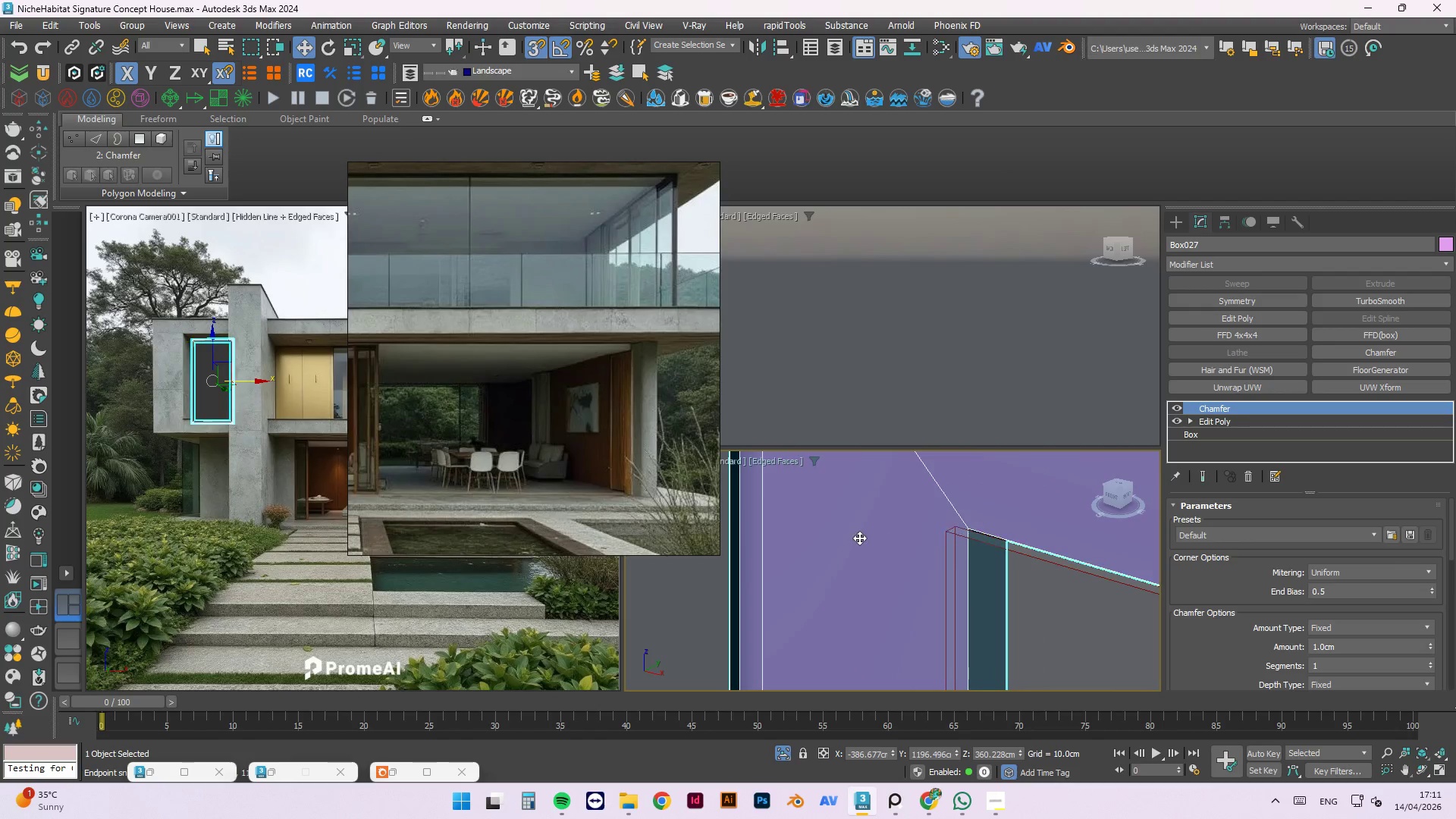 
scroll: coordinate [865, 524], scroll_direction: down, amount: 11.0
 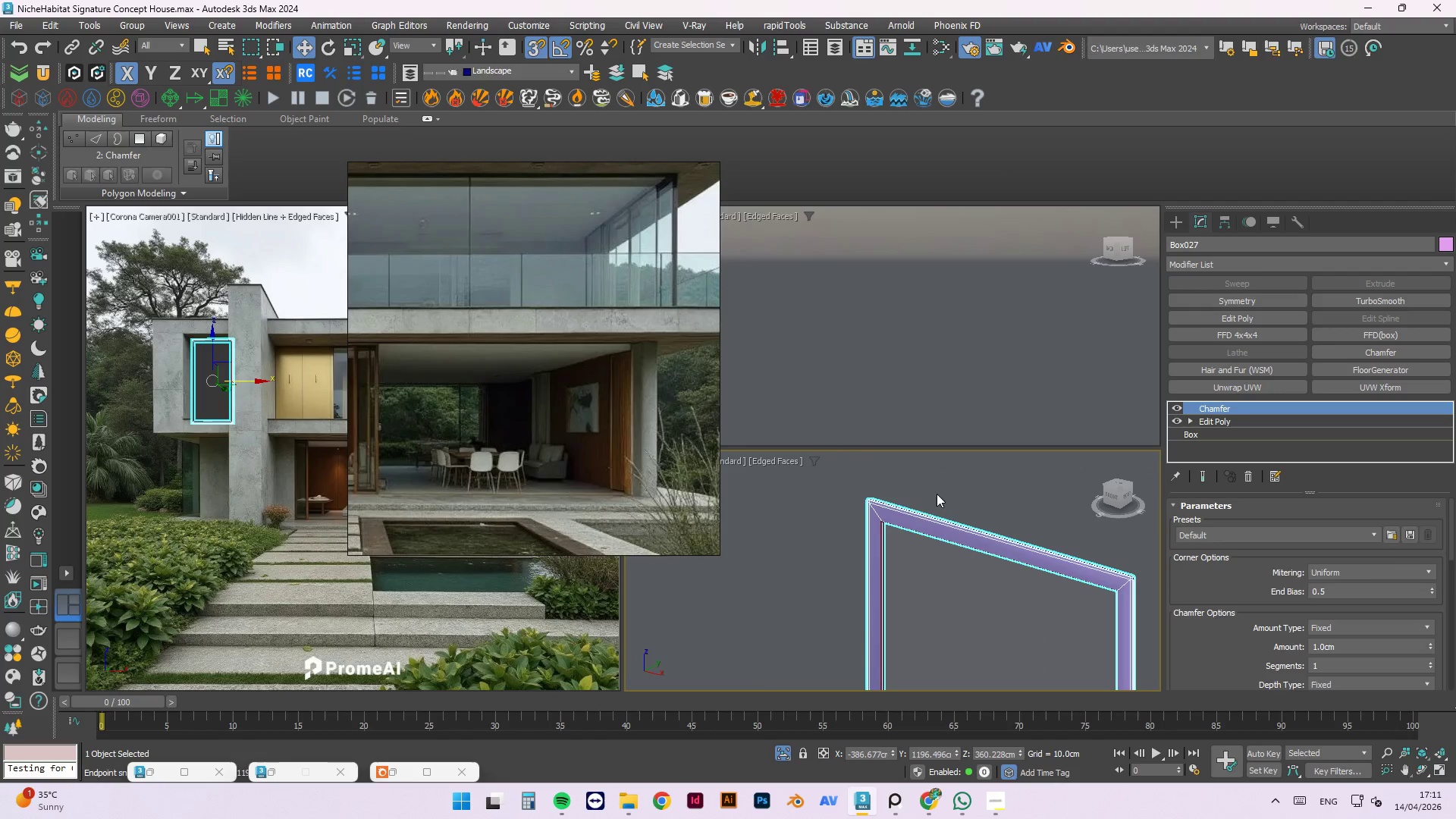 
scroll: coordinate [862, 489], scroll_direction: up, amount: 8.0
 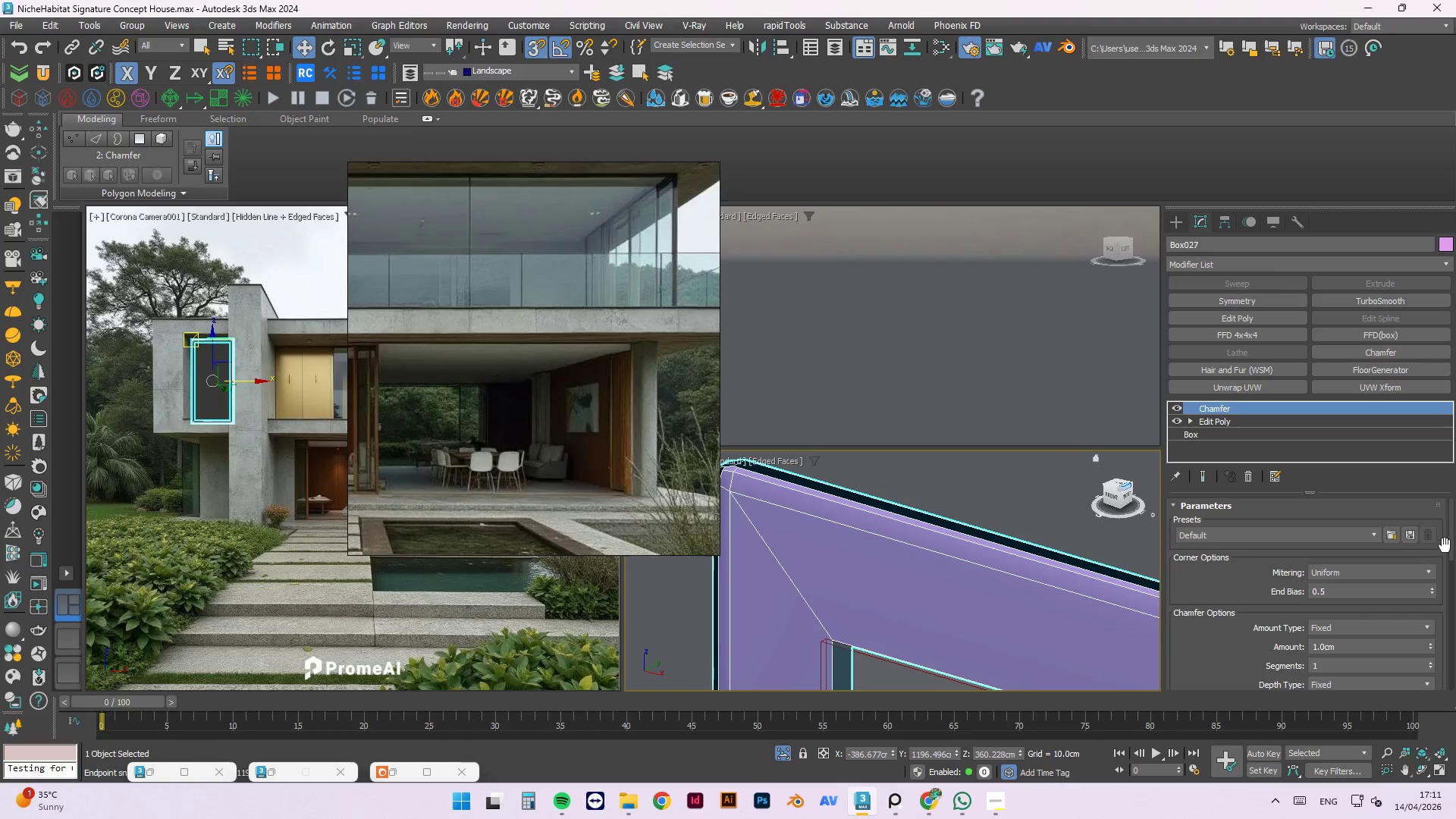 
left_click_drag(start_coordinate=[1451, 541], to_coordinate=[1455, 703])
 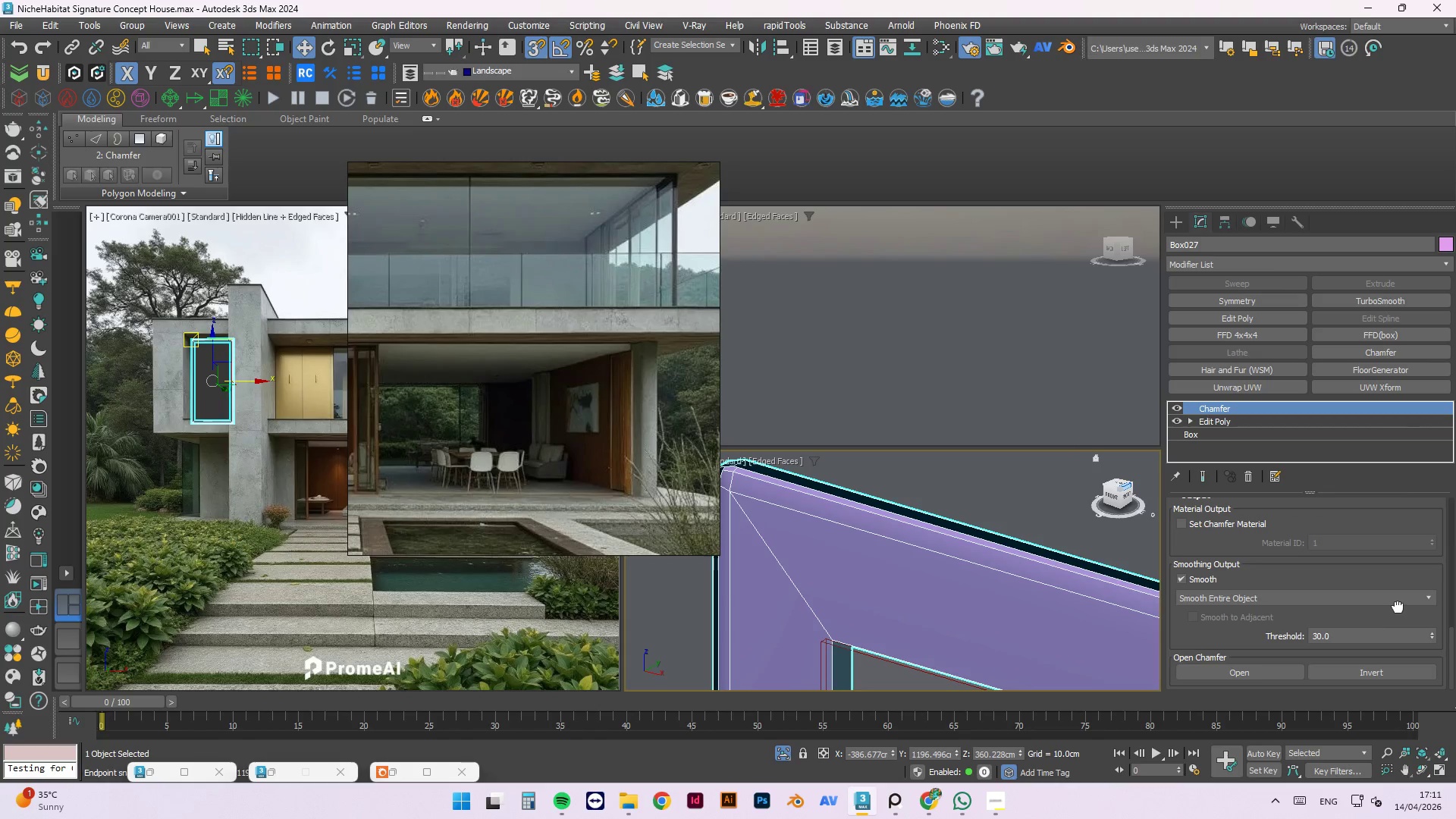 
double_click([1392, 598])
 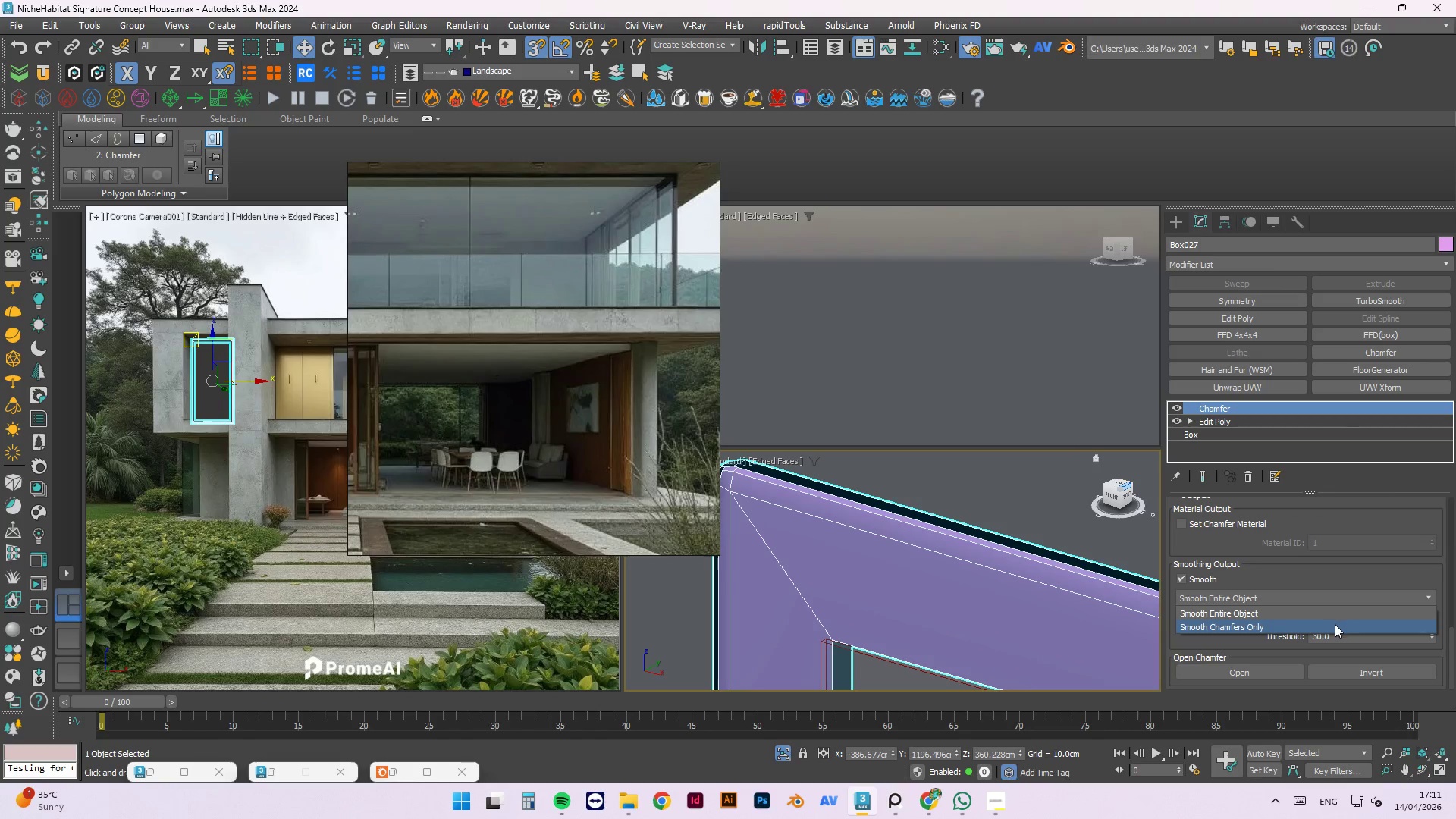 
left_click([1334, 626])
 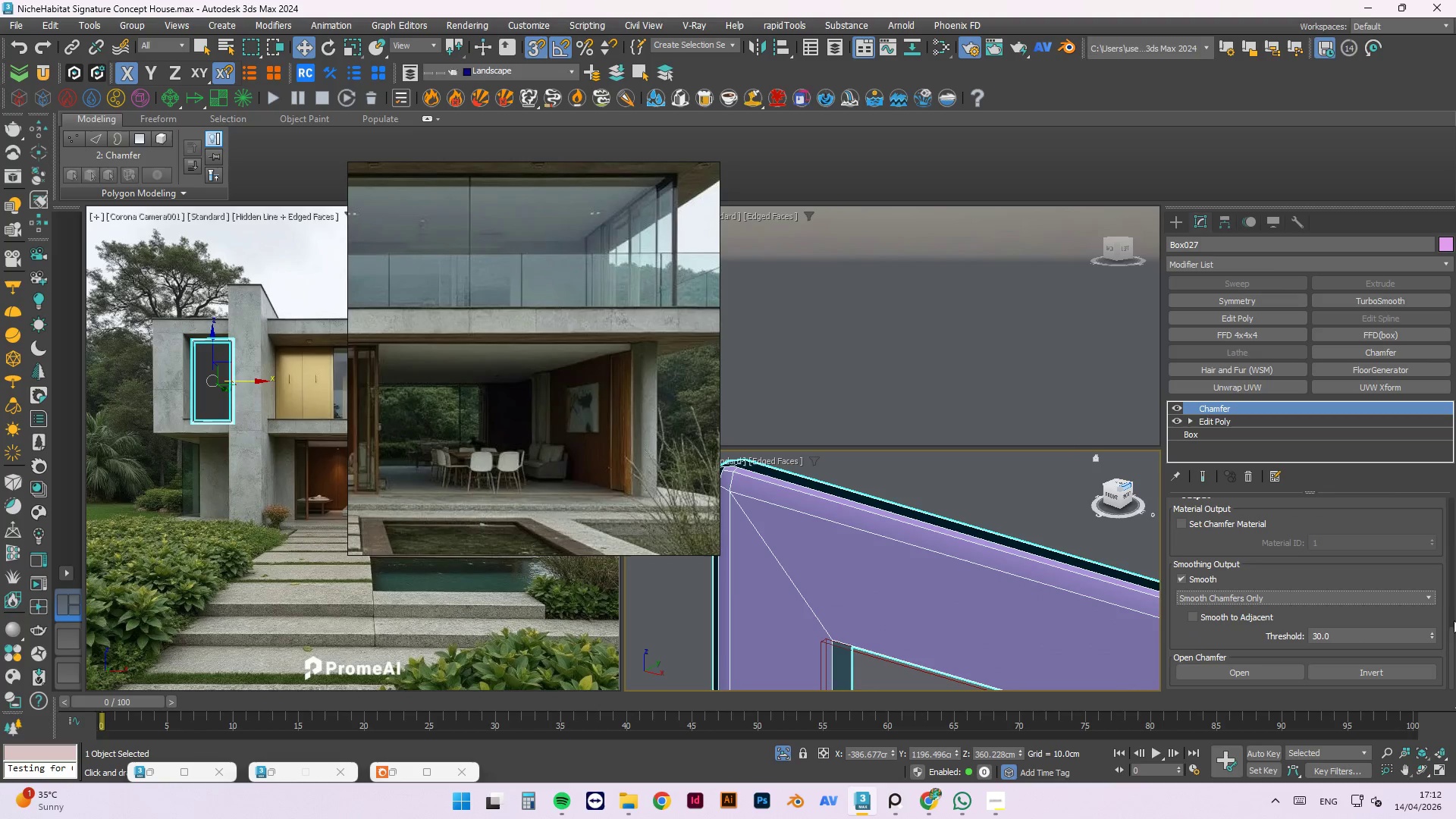 
left_click_drag(start_coordinate=[1449, 636], to_coordinate=[1449, 478])
 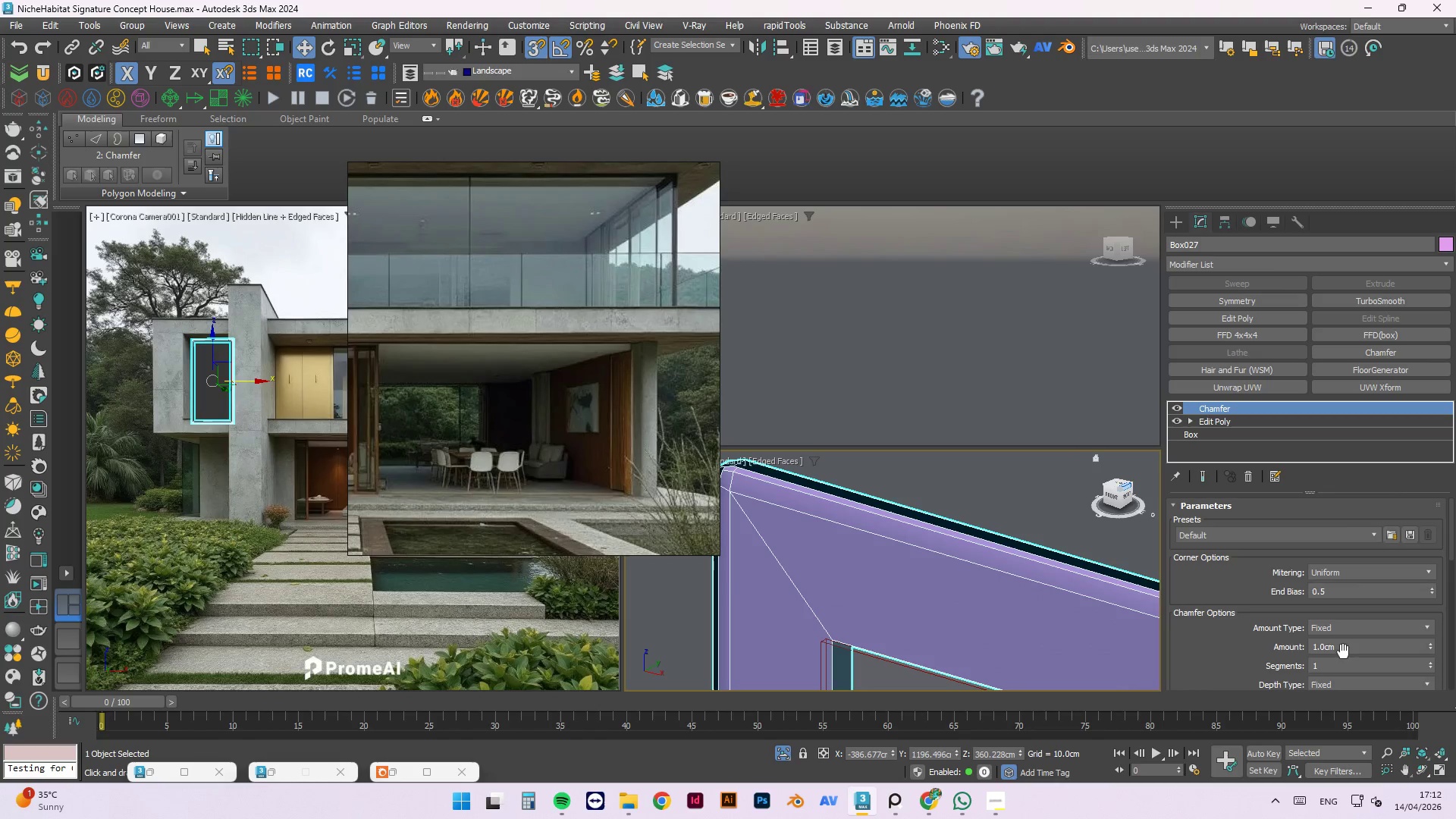 
left_click_drag(start_coordinate=[1344, 650], to_coordinate=[1258, 648])
 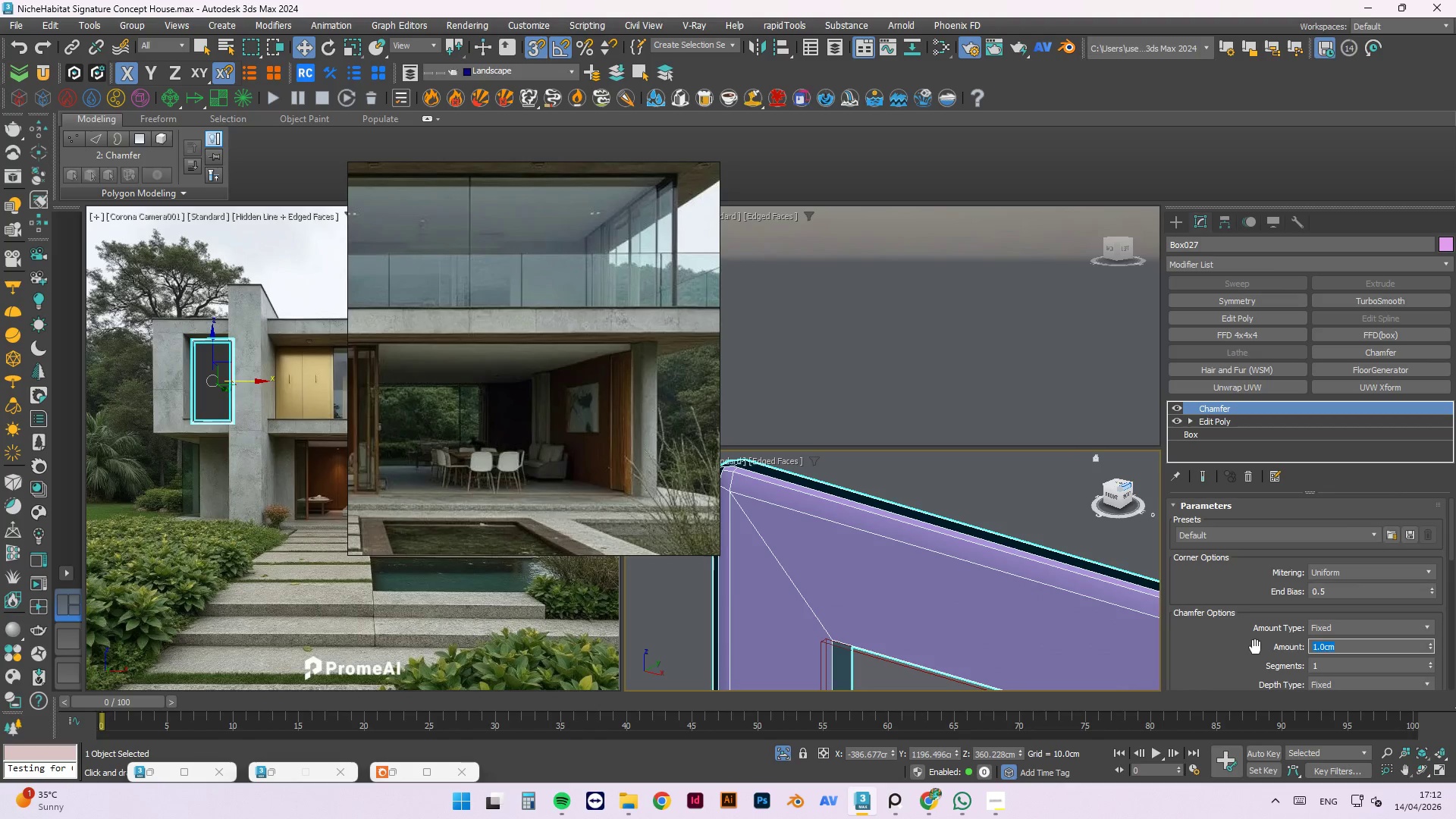 
key(Numpad0)
 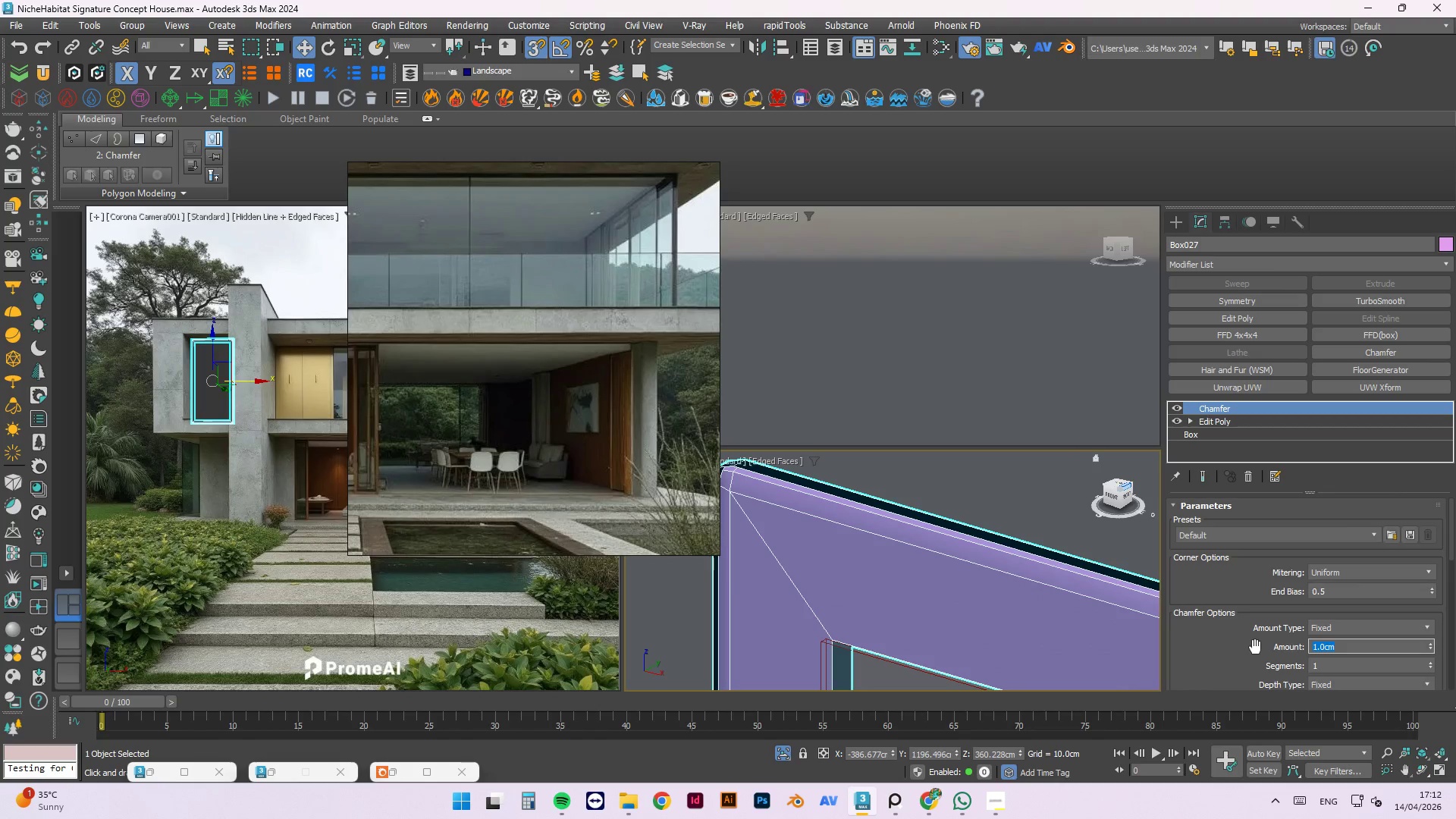 
key(NumpadDecimal)
 